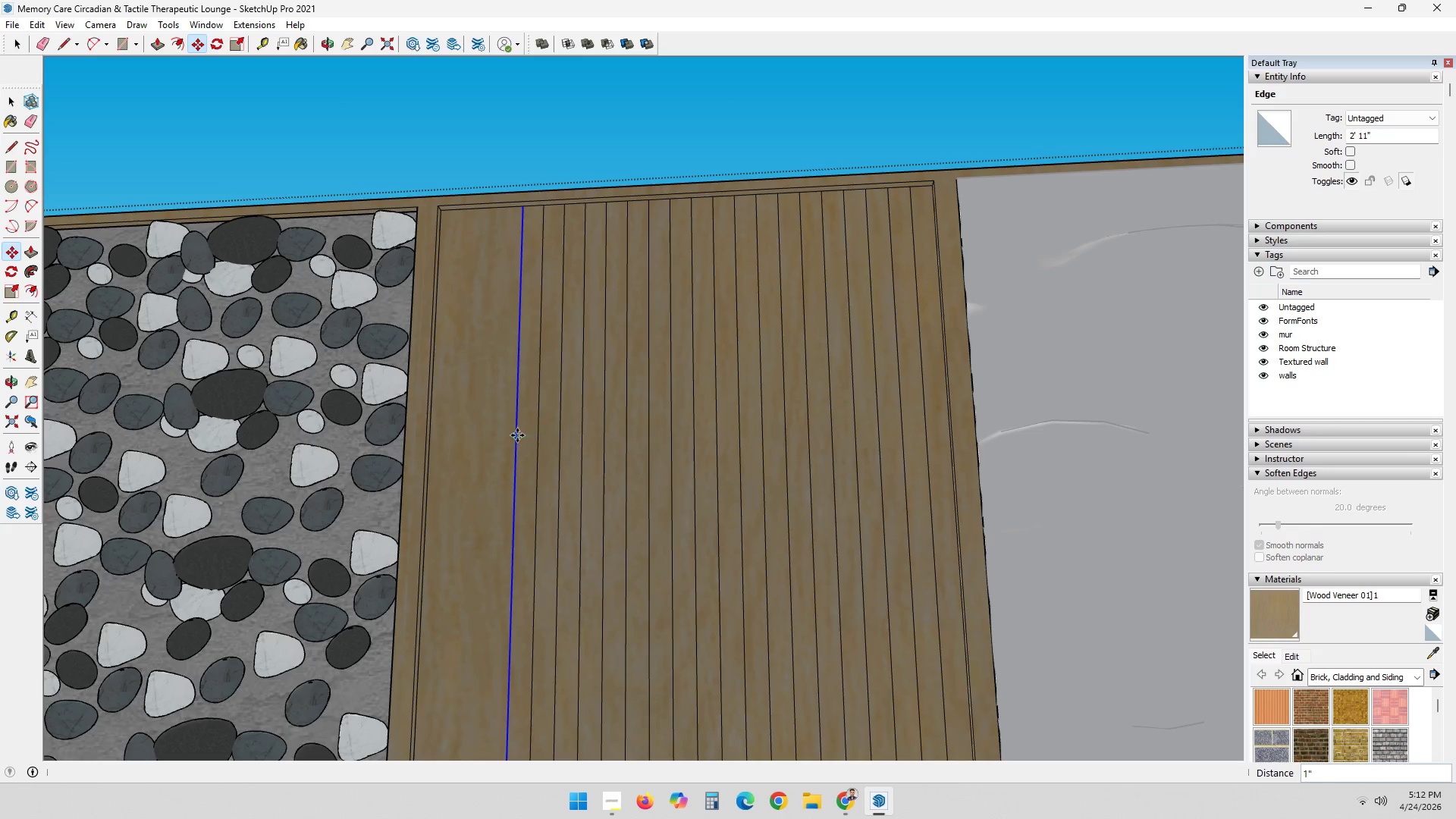 
key(Control+ControlLeft)
 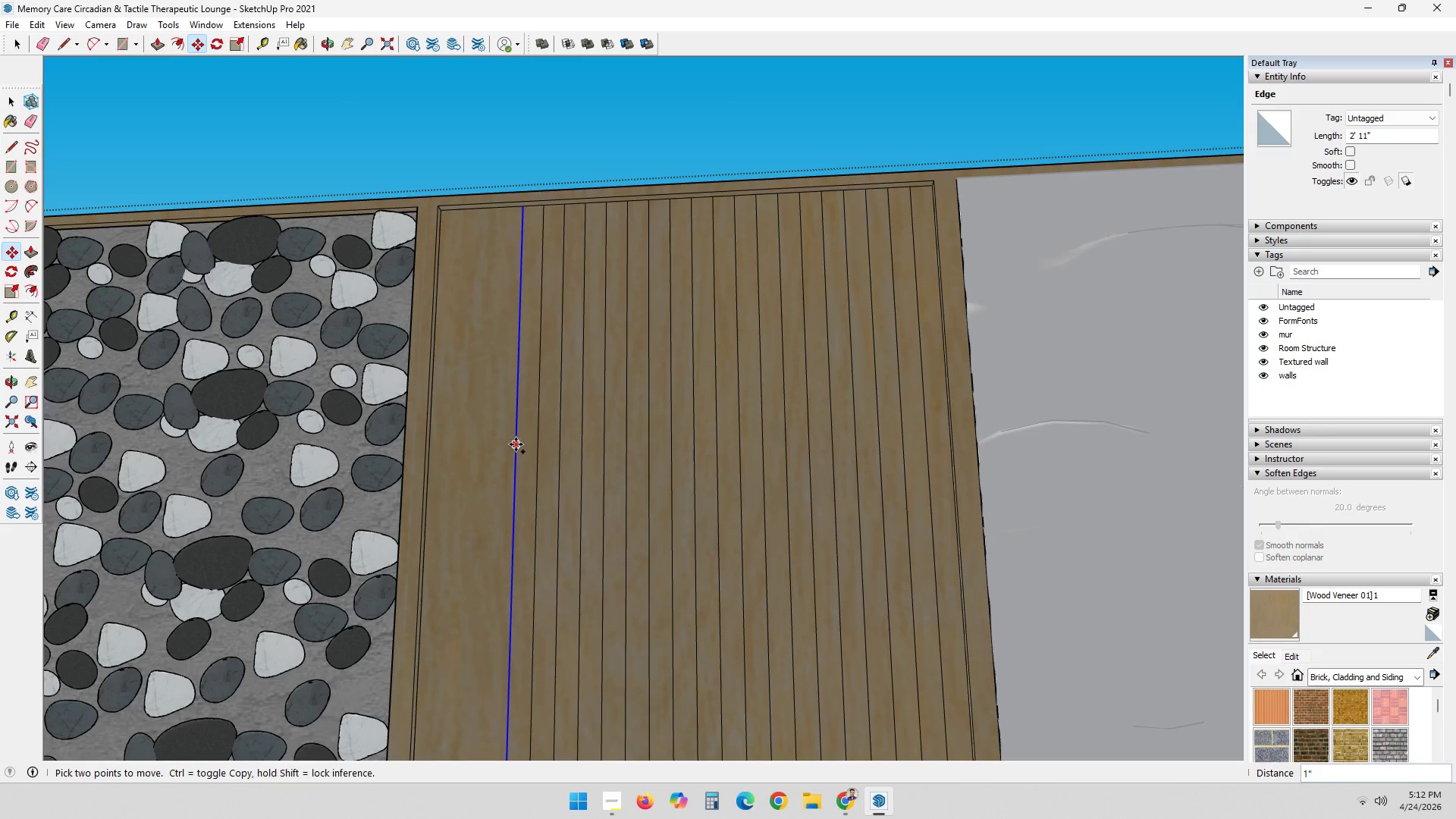 
triple_click([516, 444])
 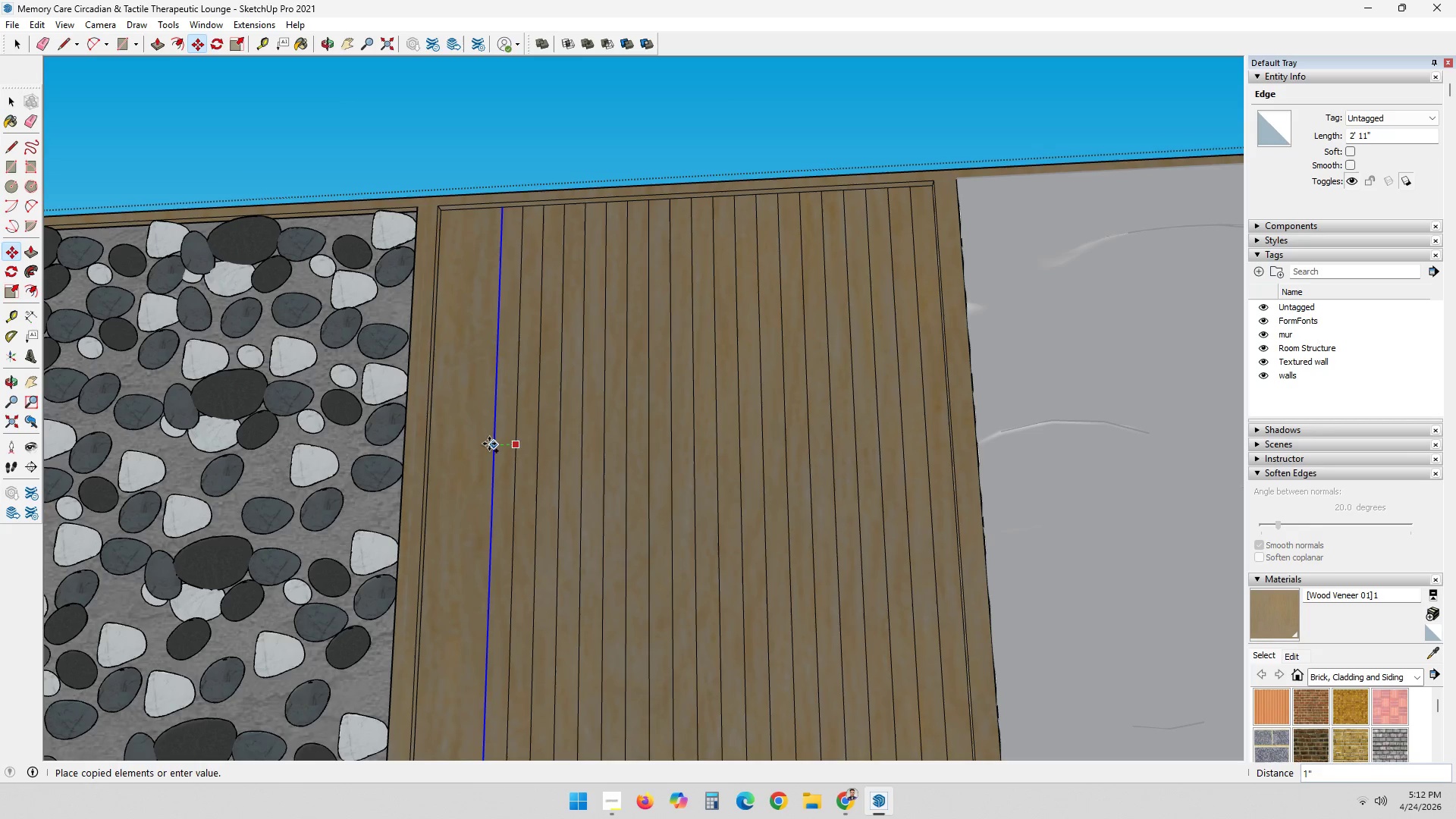 
left_click([488, 444])
 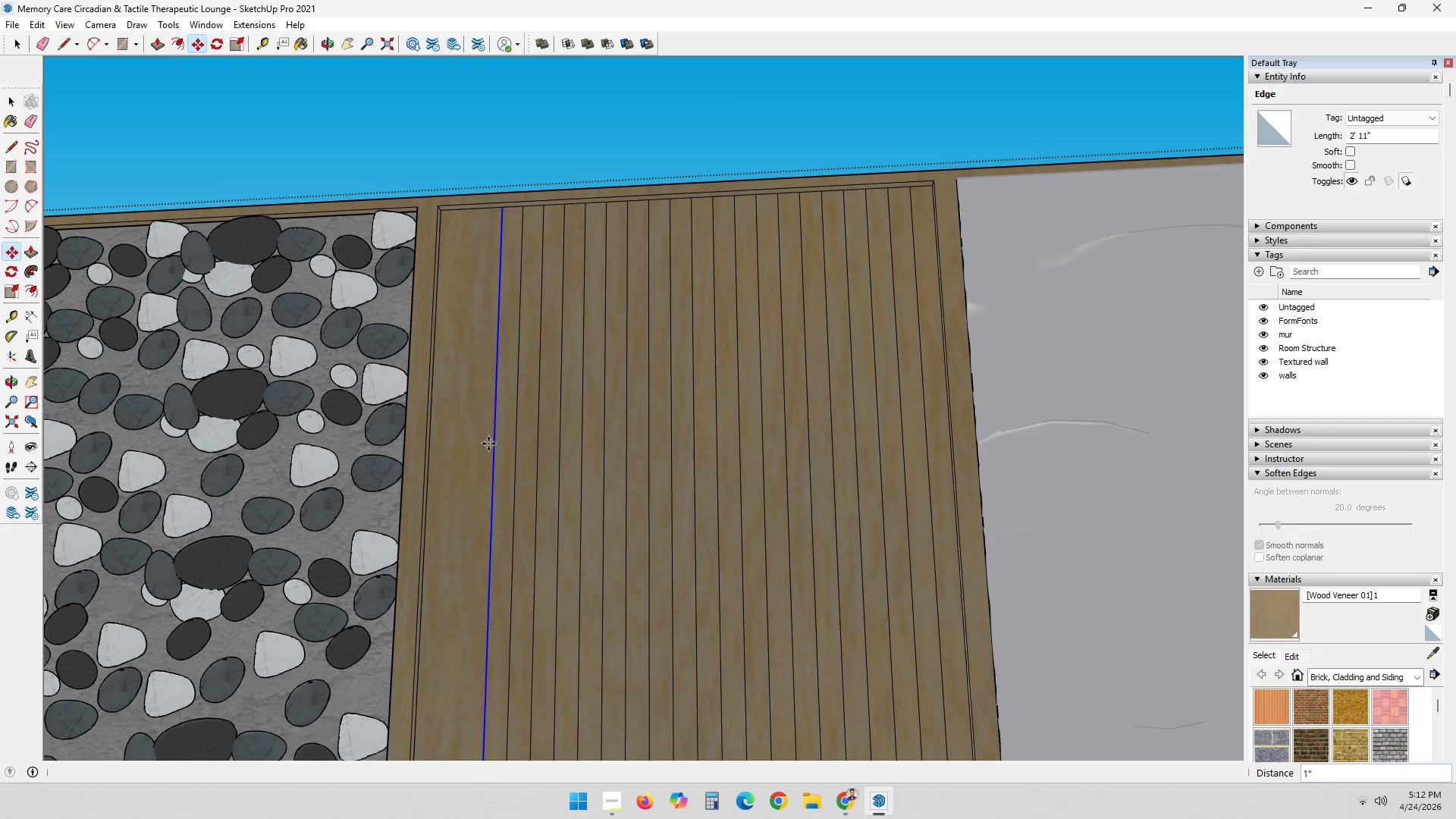 
key(Control+ControlLeft)
 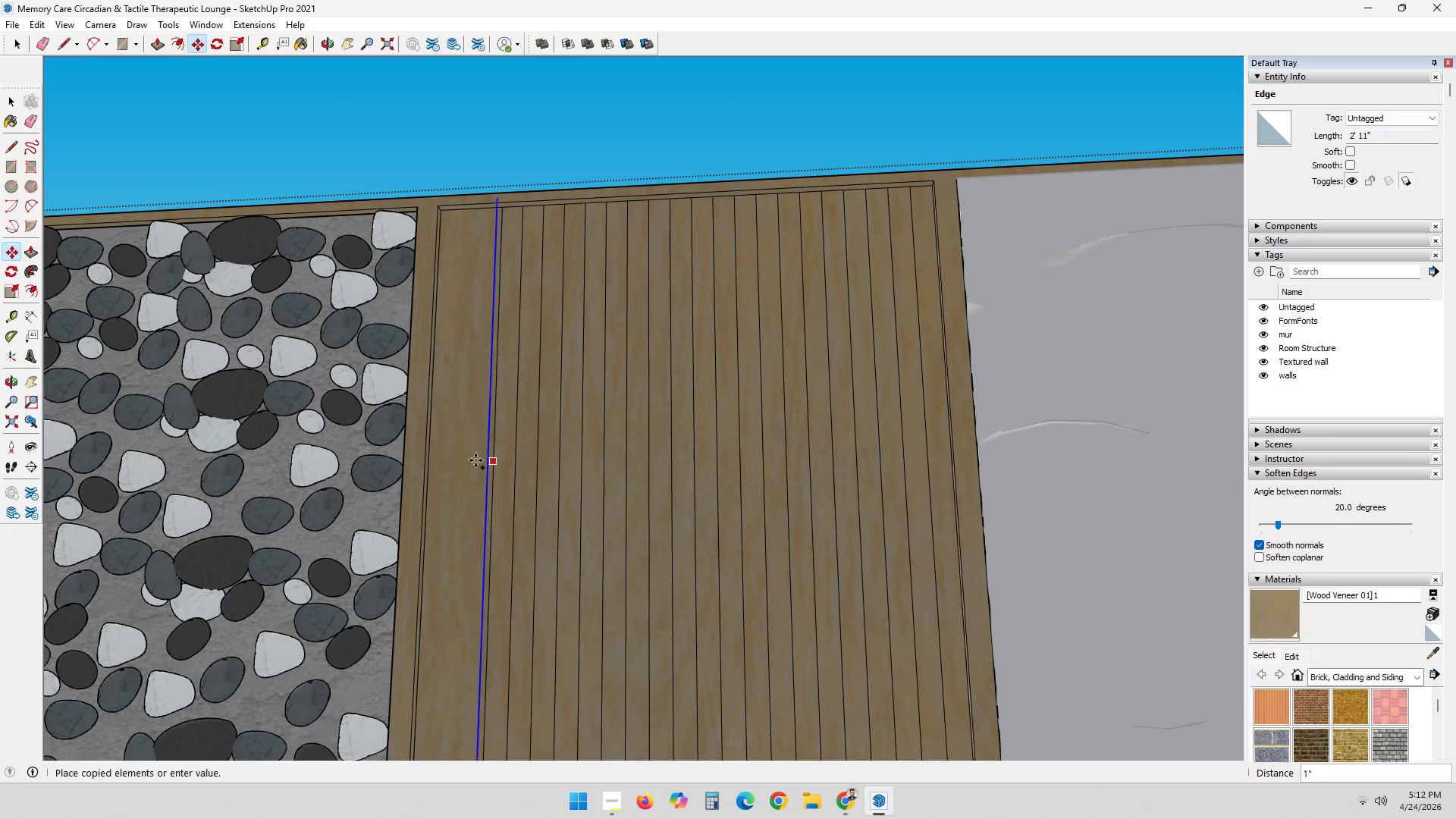 
double_click([471, 460])
 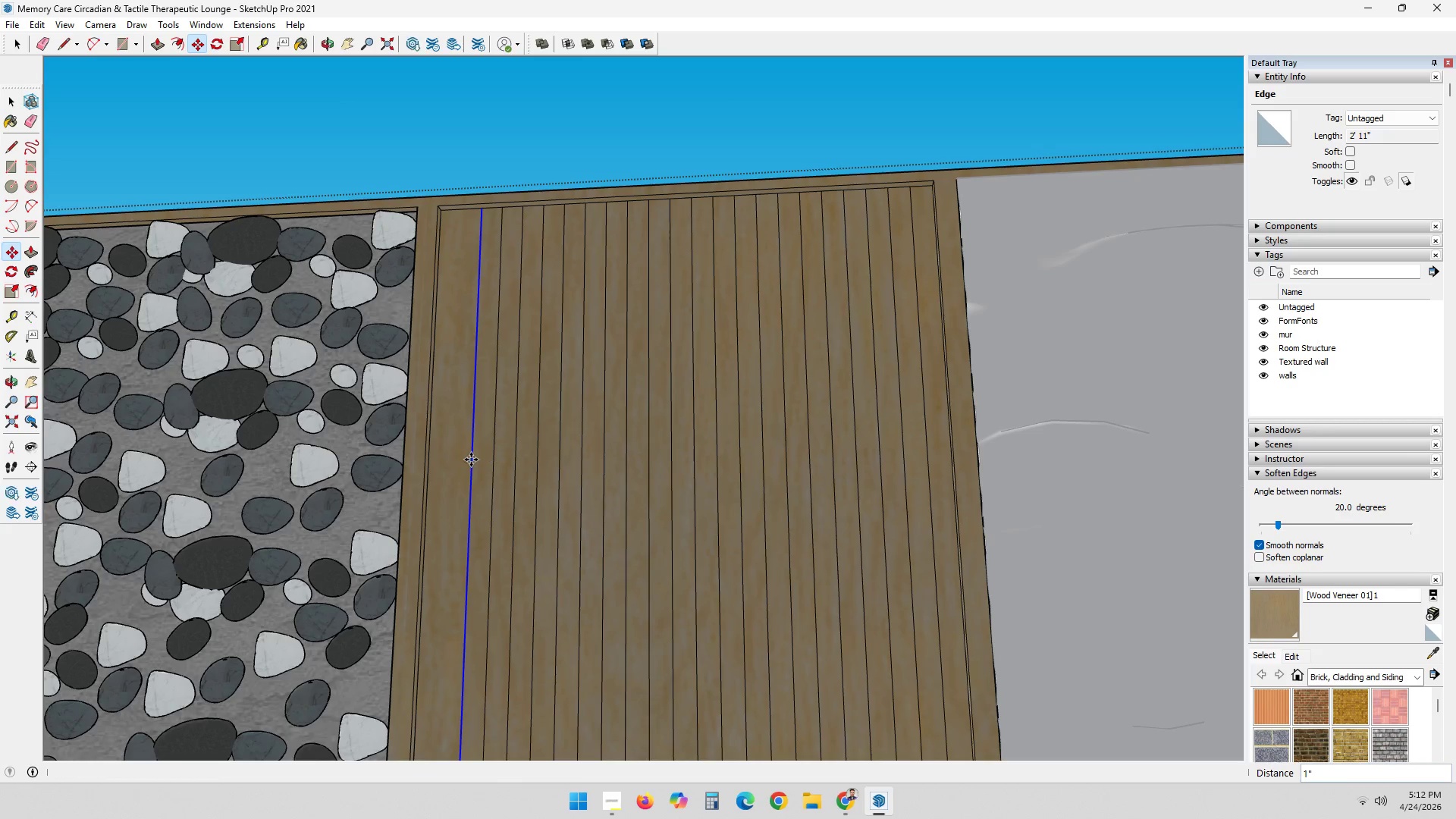 
key(Control+ControlLeft)
 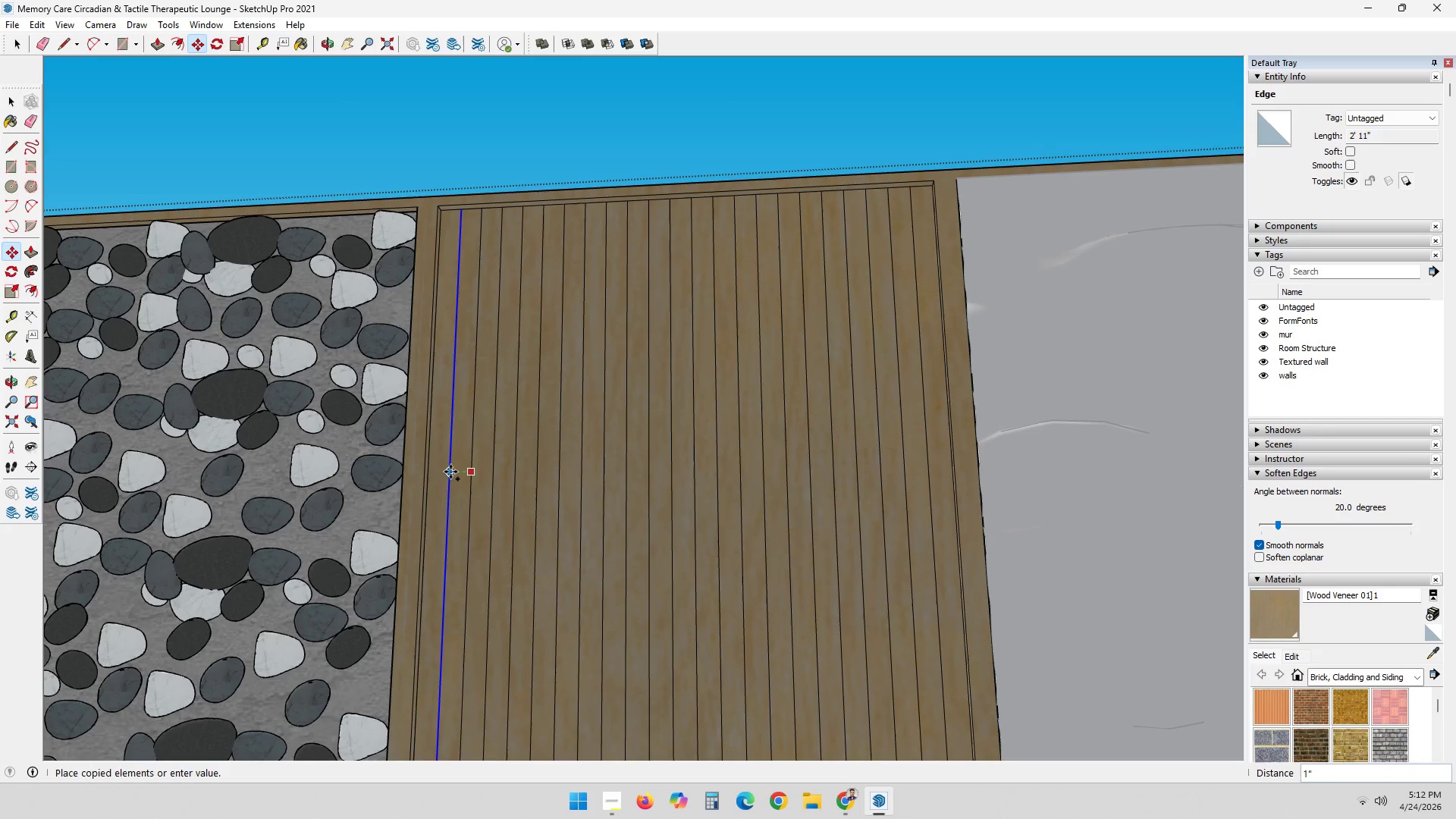 
double_click([449, 472])
 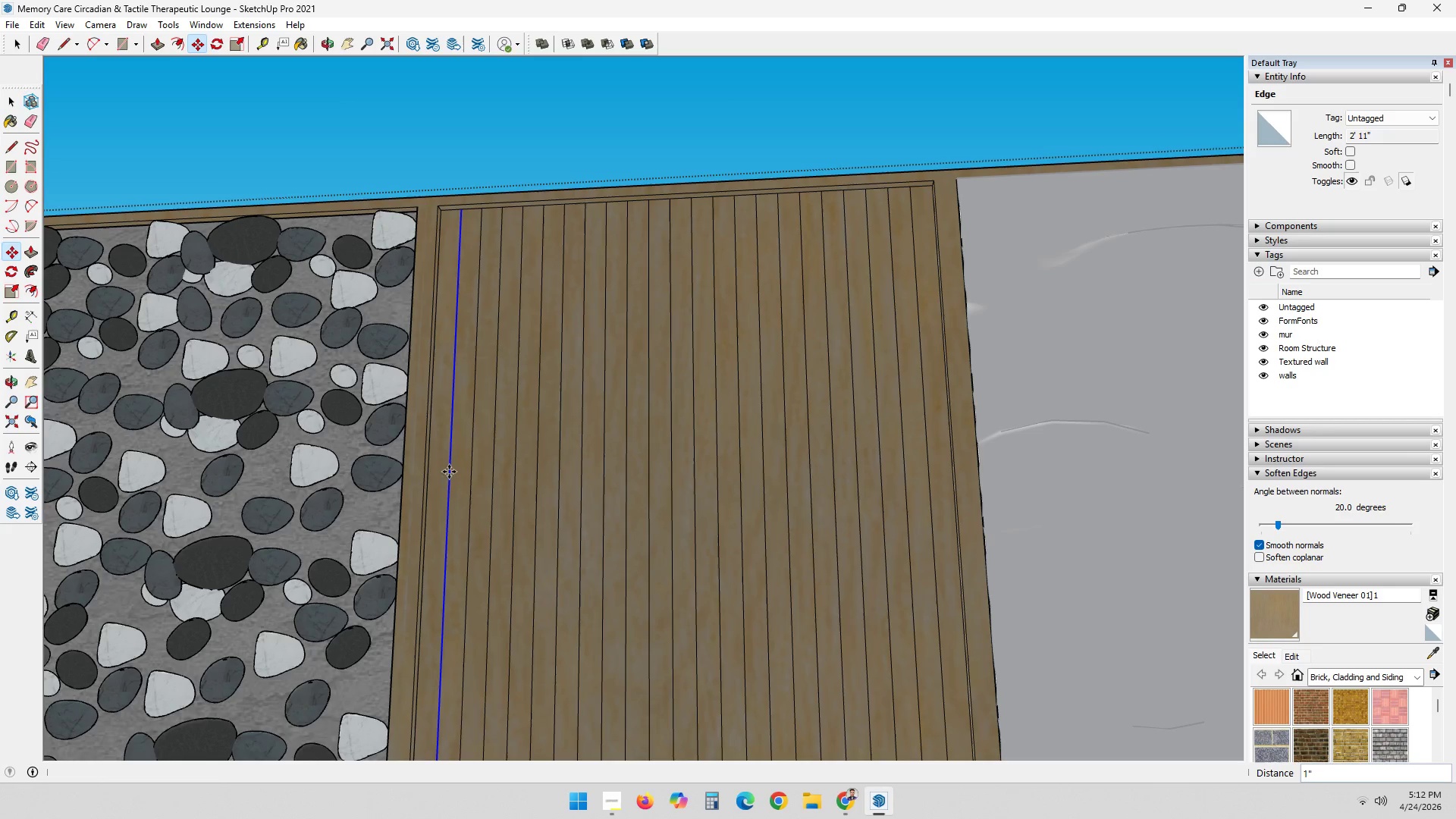 
key(Control+ControlLeft)
 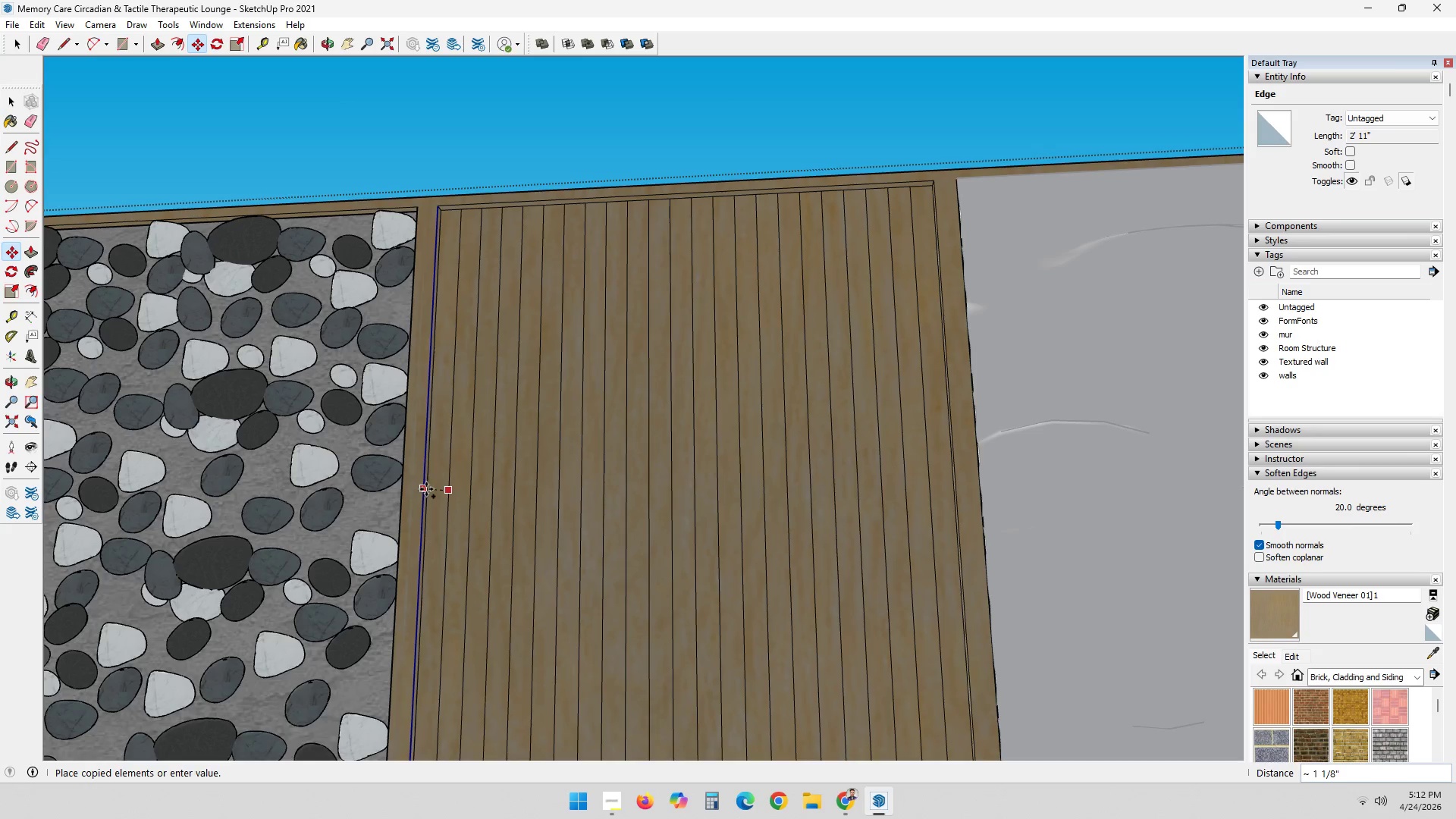 
key(Space)
 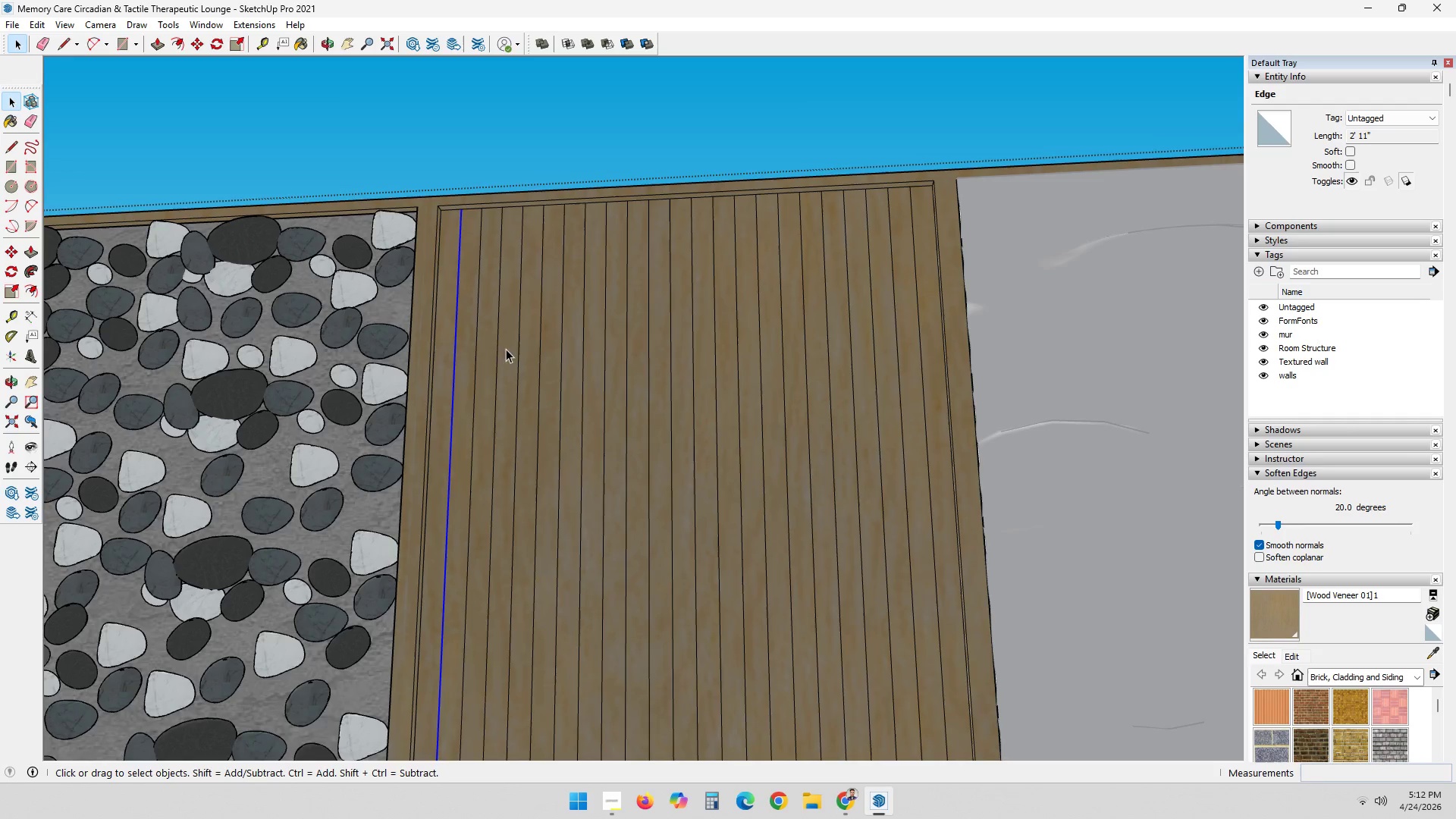 
scroll: coordinate [647, 273], scroll_direction: down, amount: 3.0
 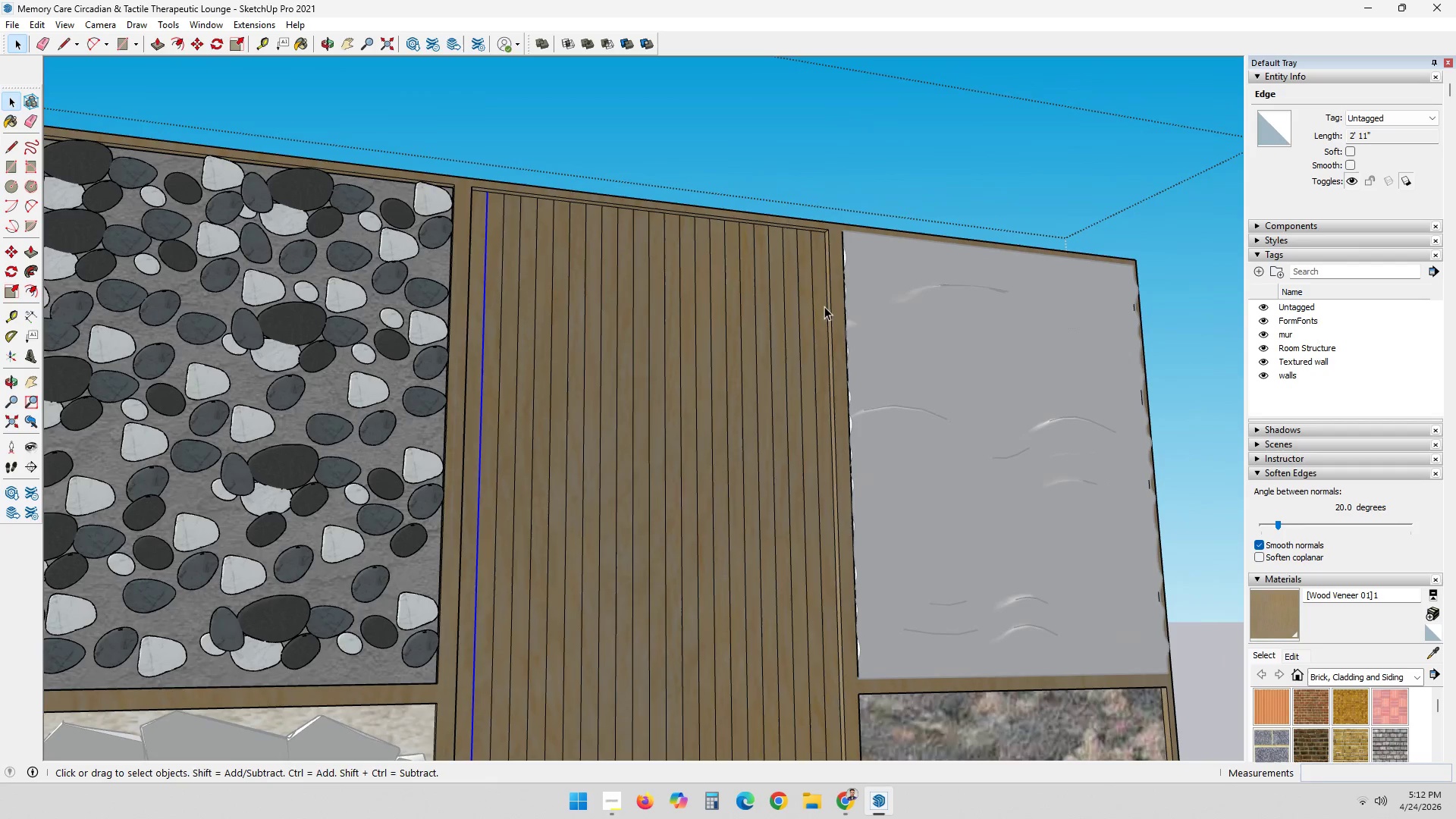 
key(O)
 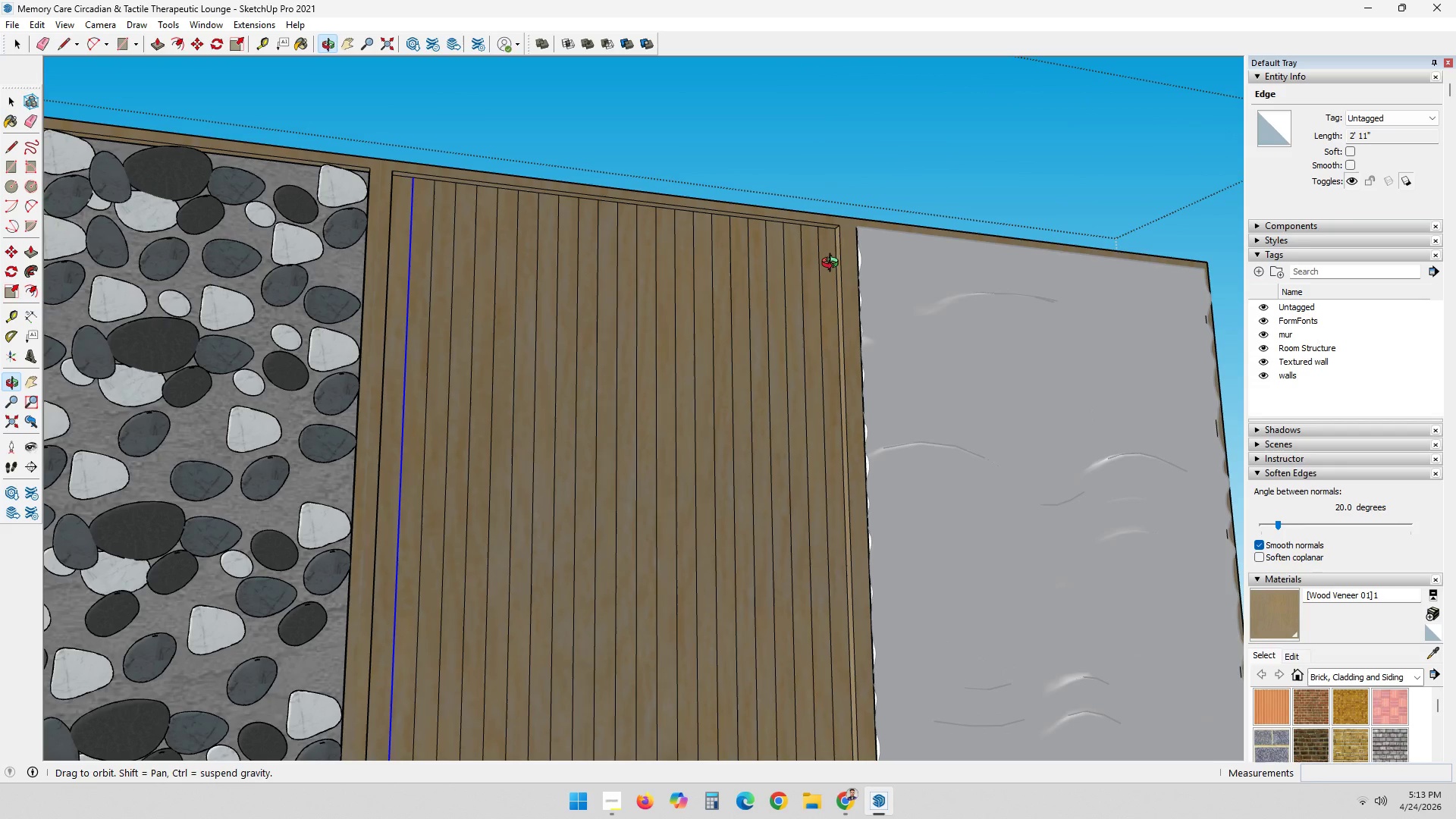 
scroll: coordinate [788, 248], scroll_direction: up, amount: 2.0
 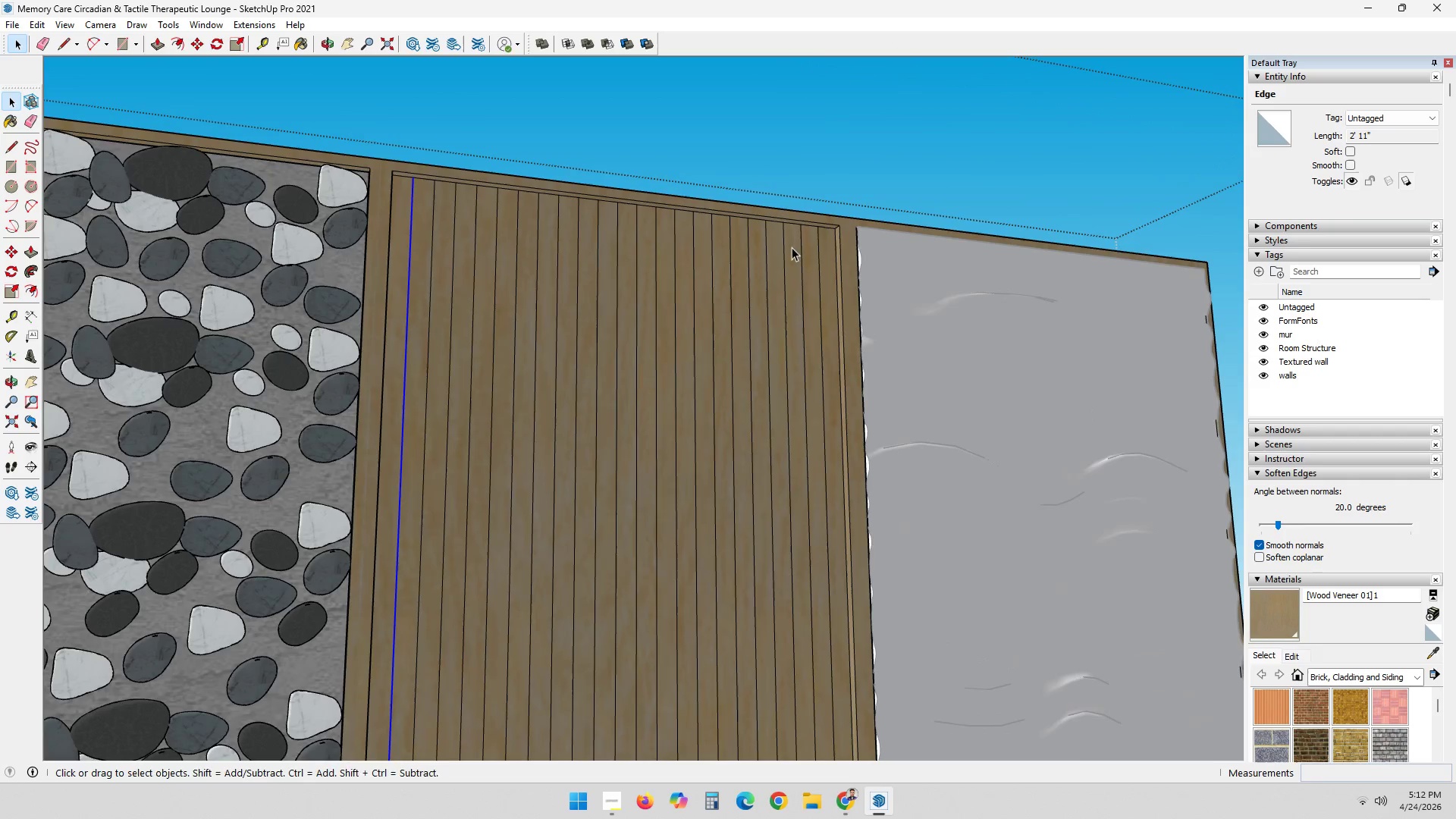 
key(P)
 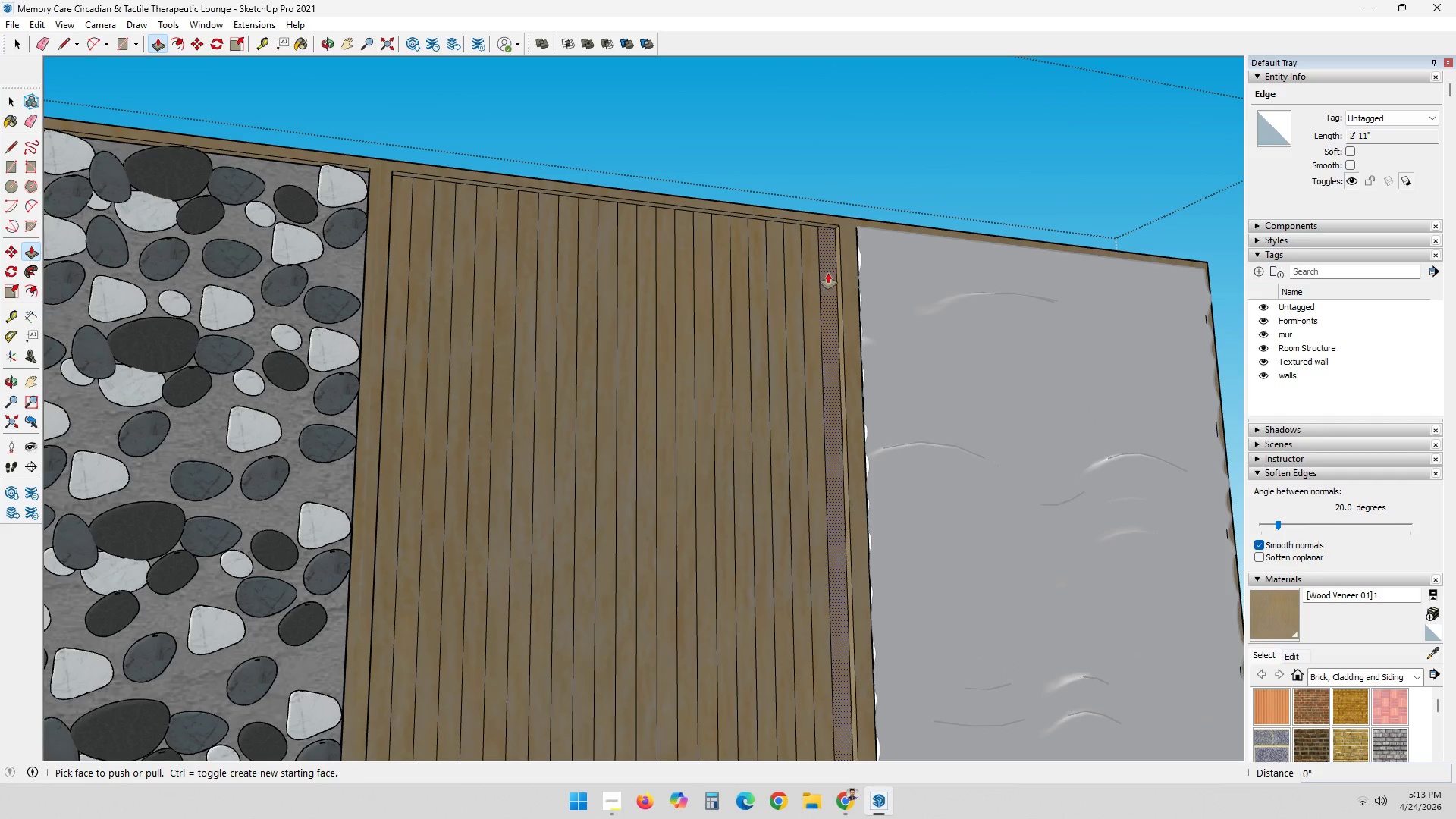 
left_click([828, 273])
 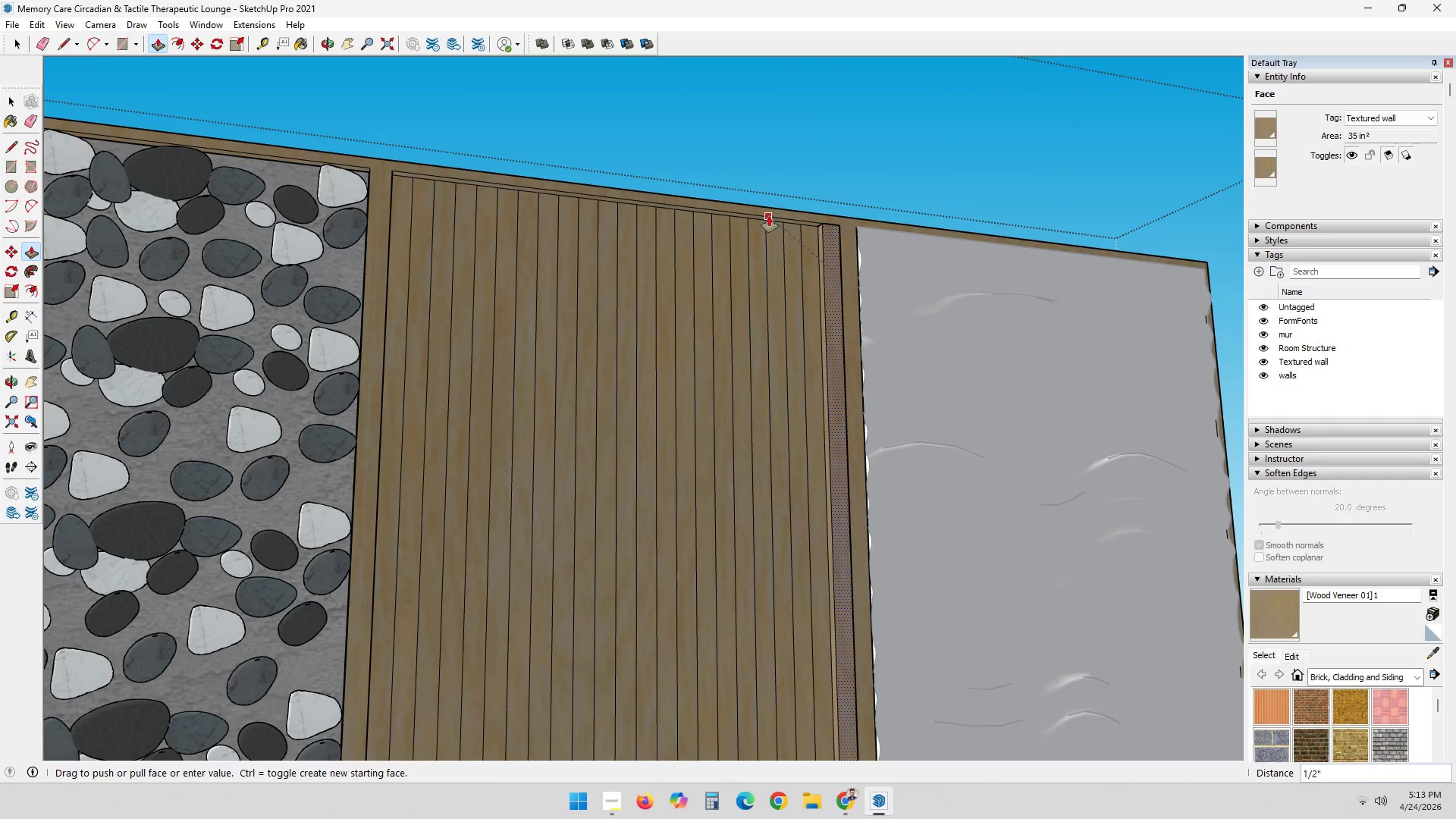 
left_click([769, 215])
 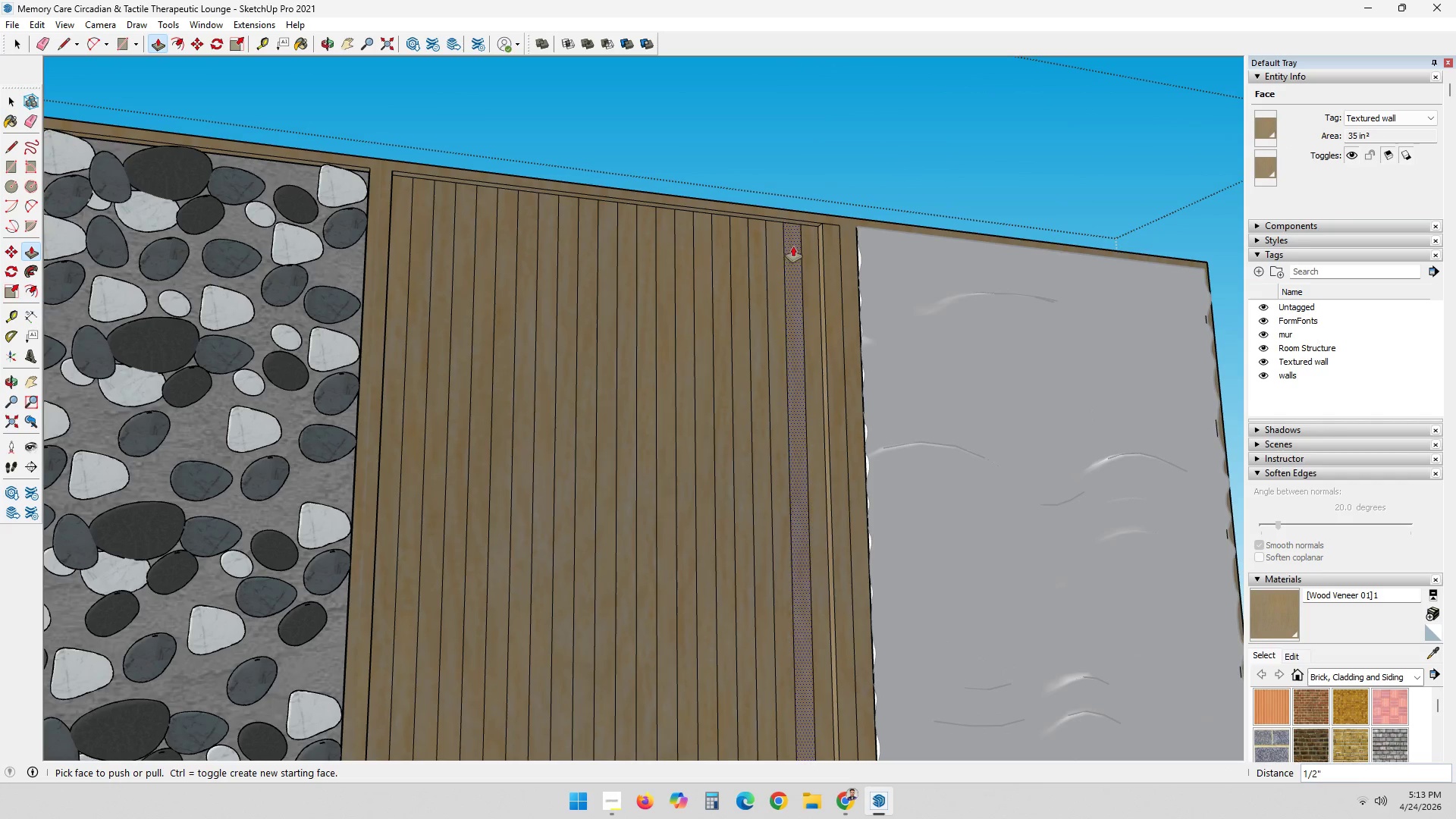 
double_click([794, 246])
 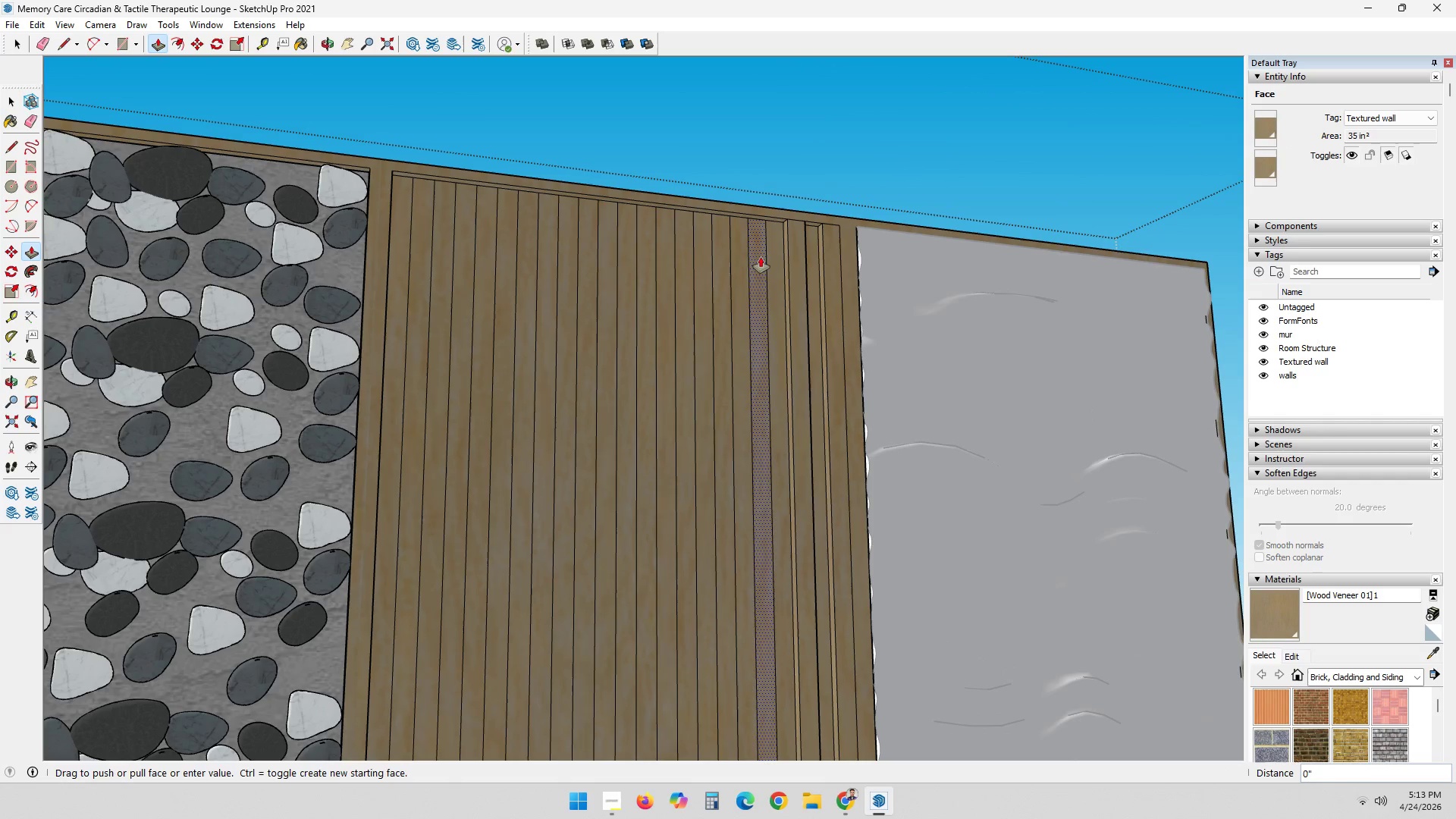 
double_click([761, 257])
 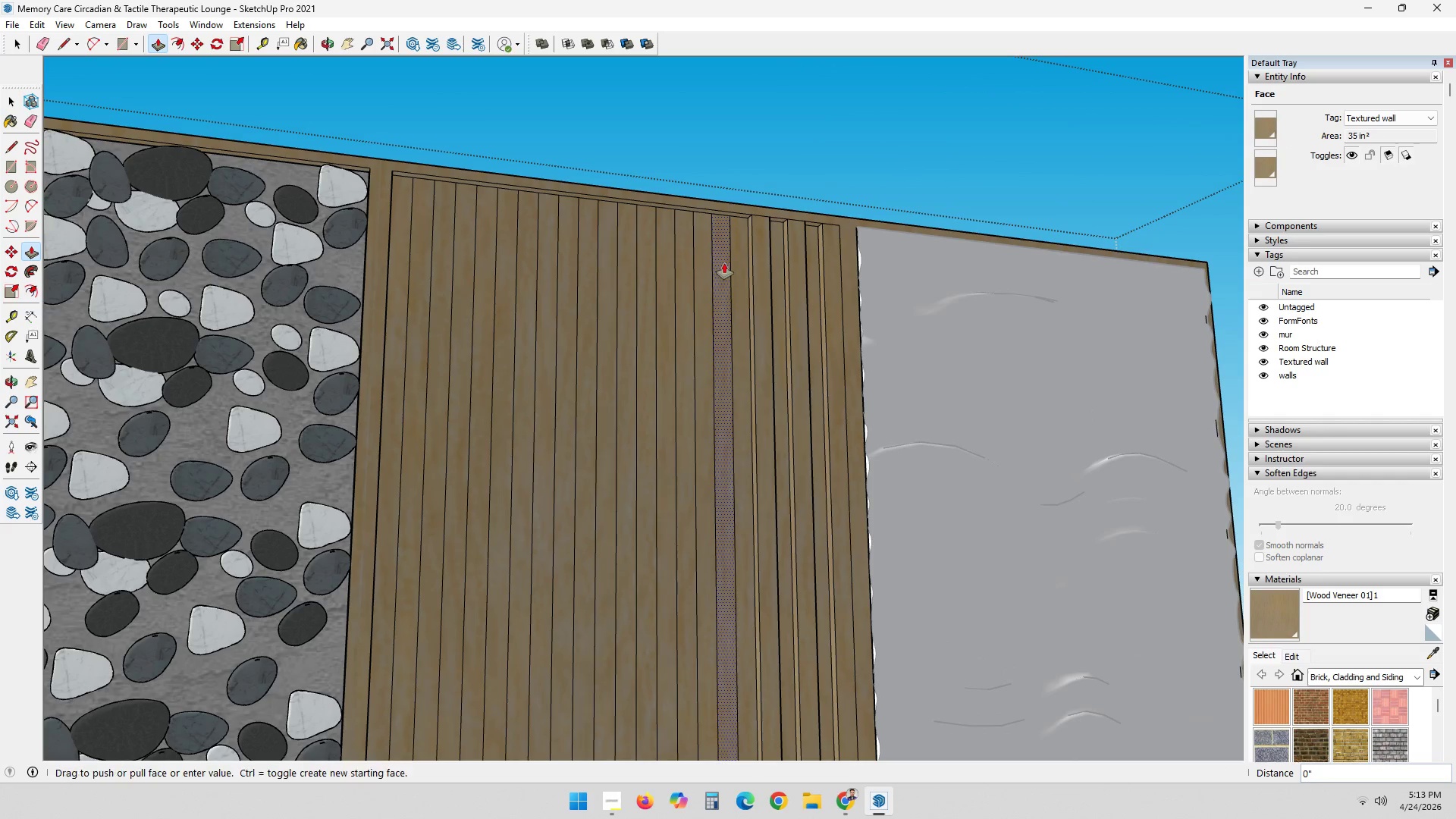 
double_click([724, 263])
 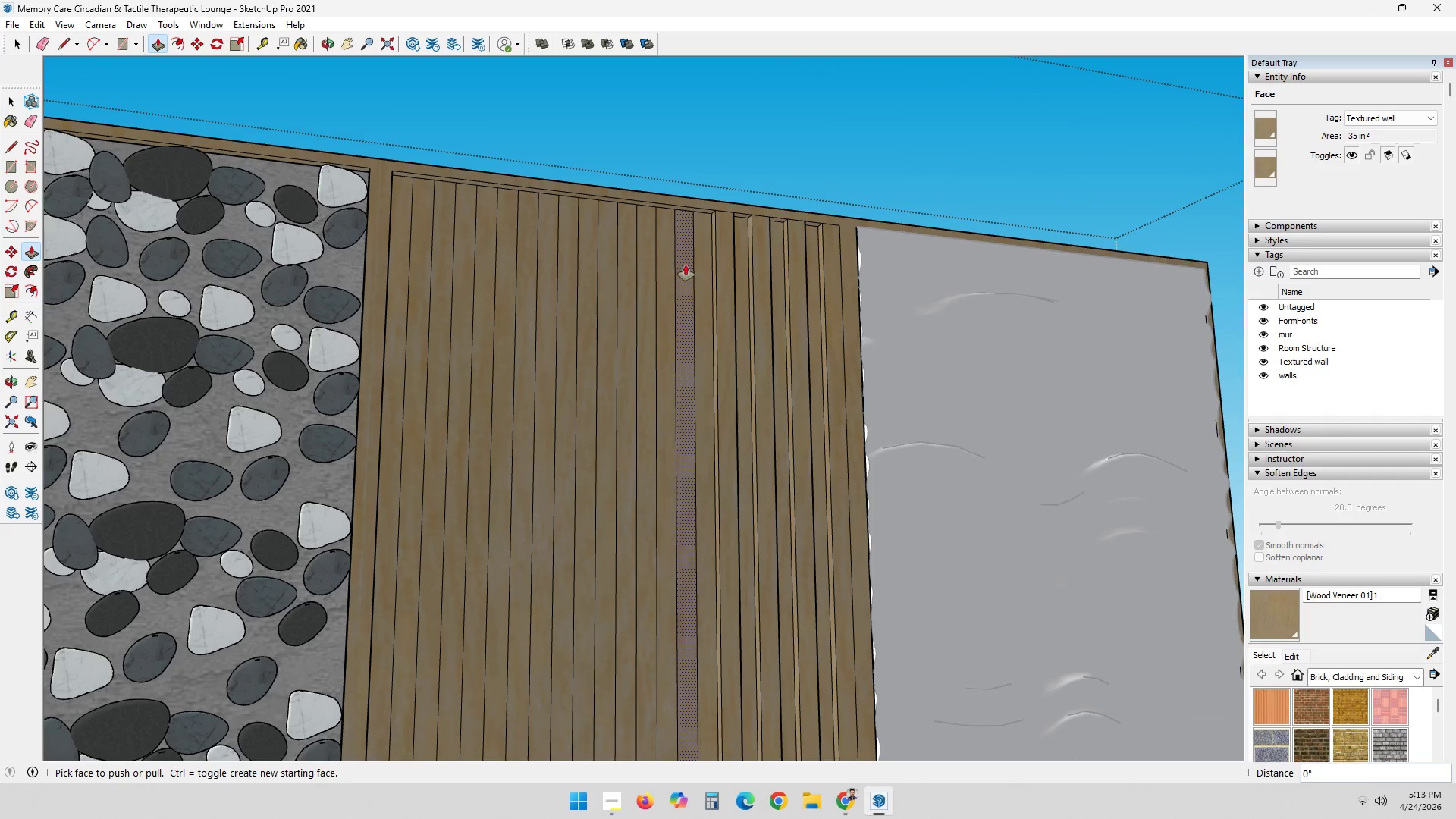 
double_click([686, 265])
 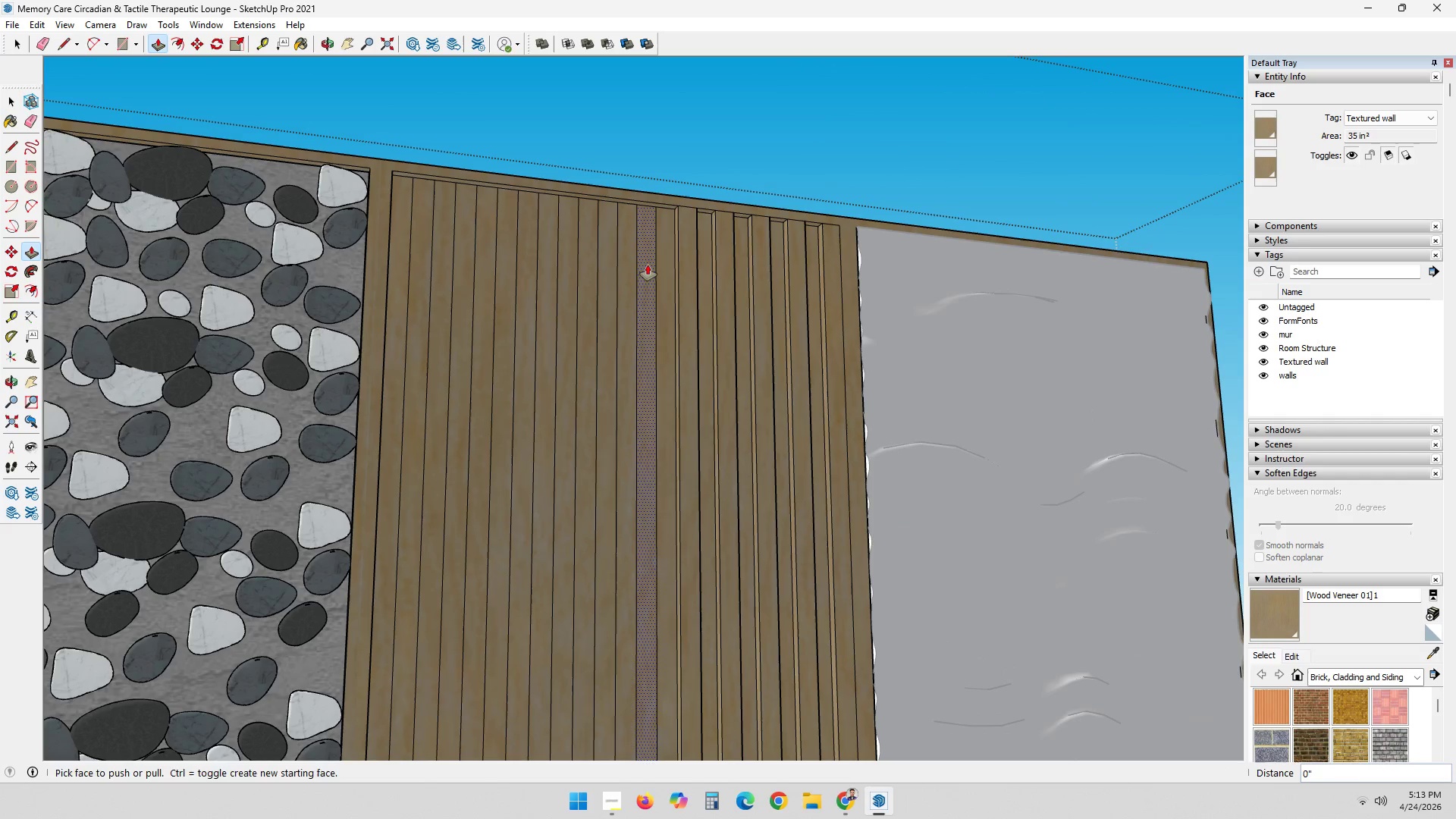 
double_click([648, 265])
 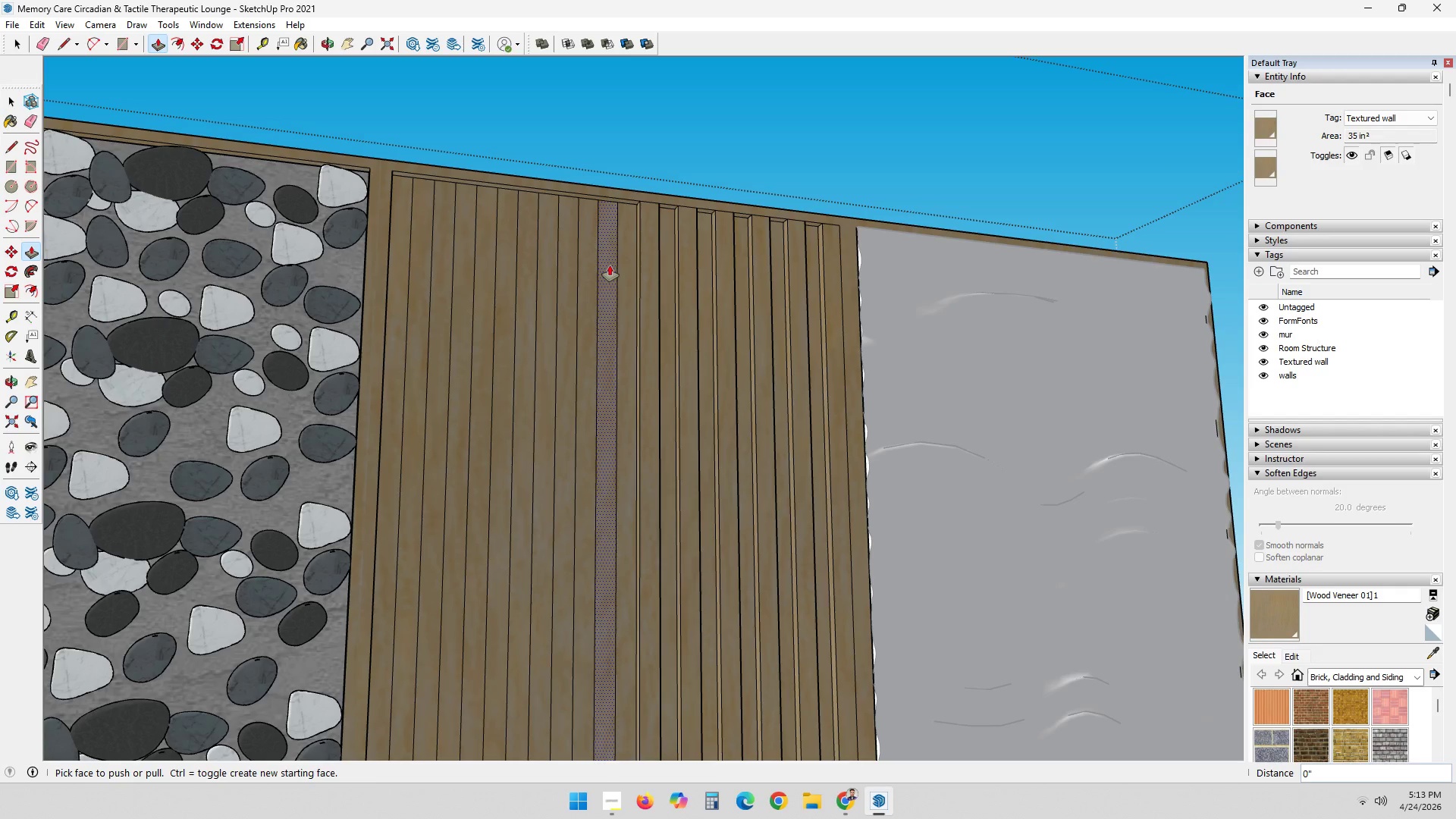 
double_click([610, 265])
 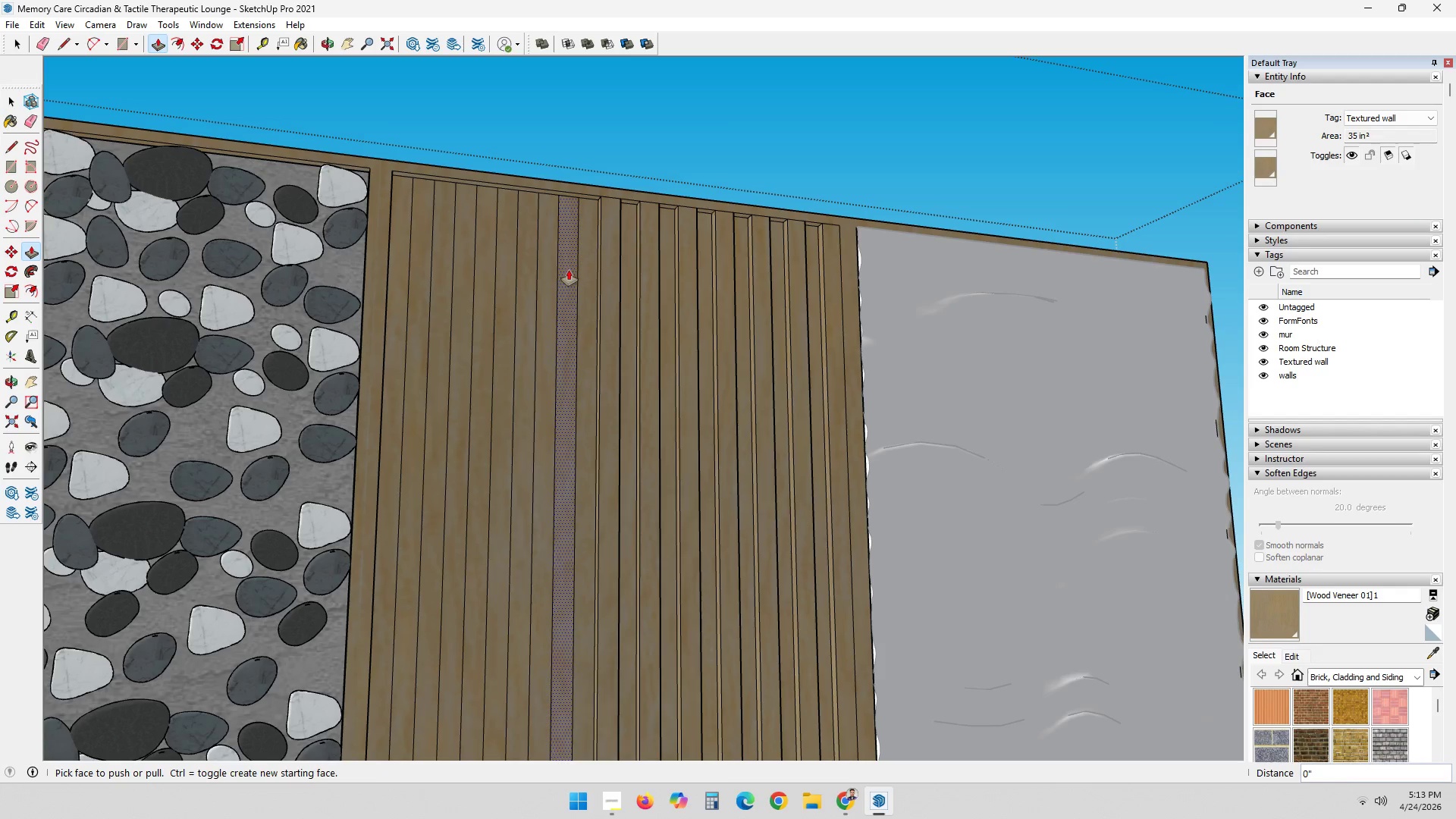 
double_click([569, 270])
 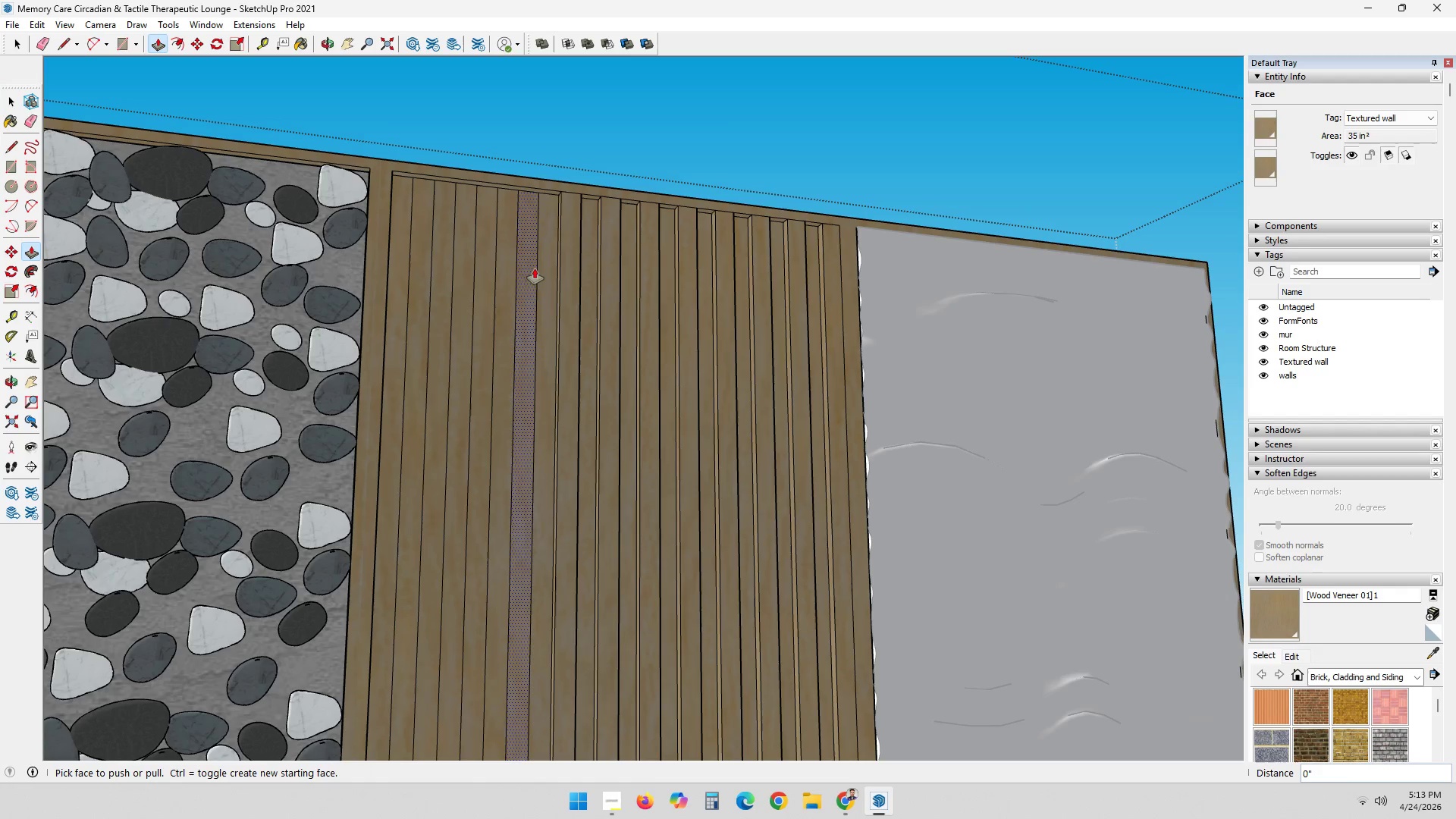 
double_click([531, 268])
 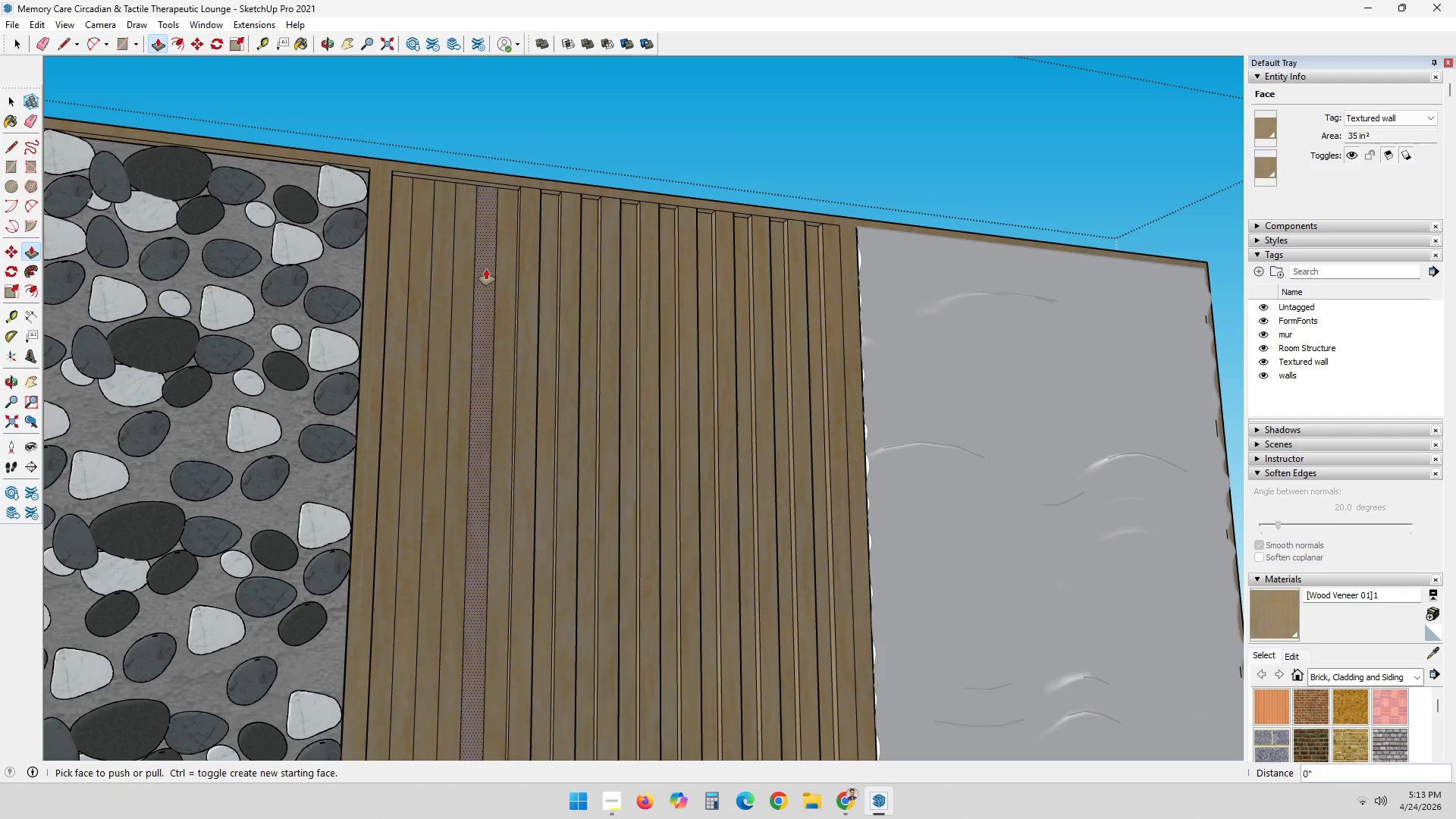 
triple_click([486, 269])
 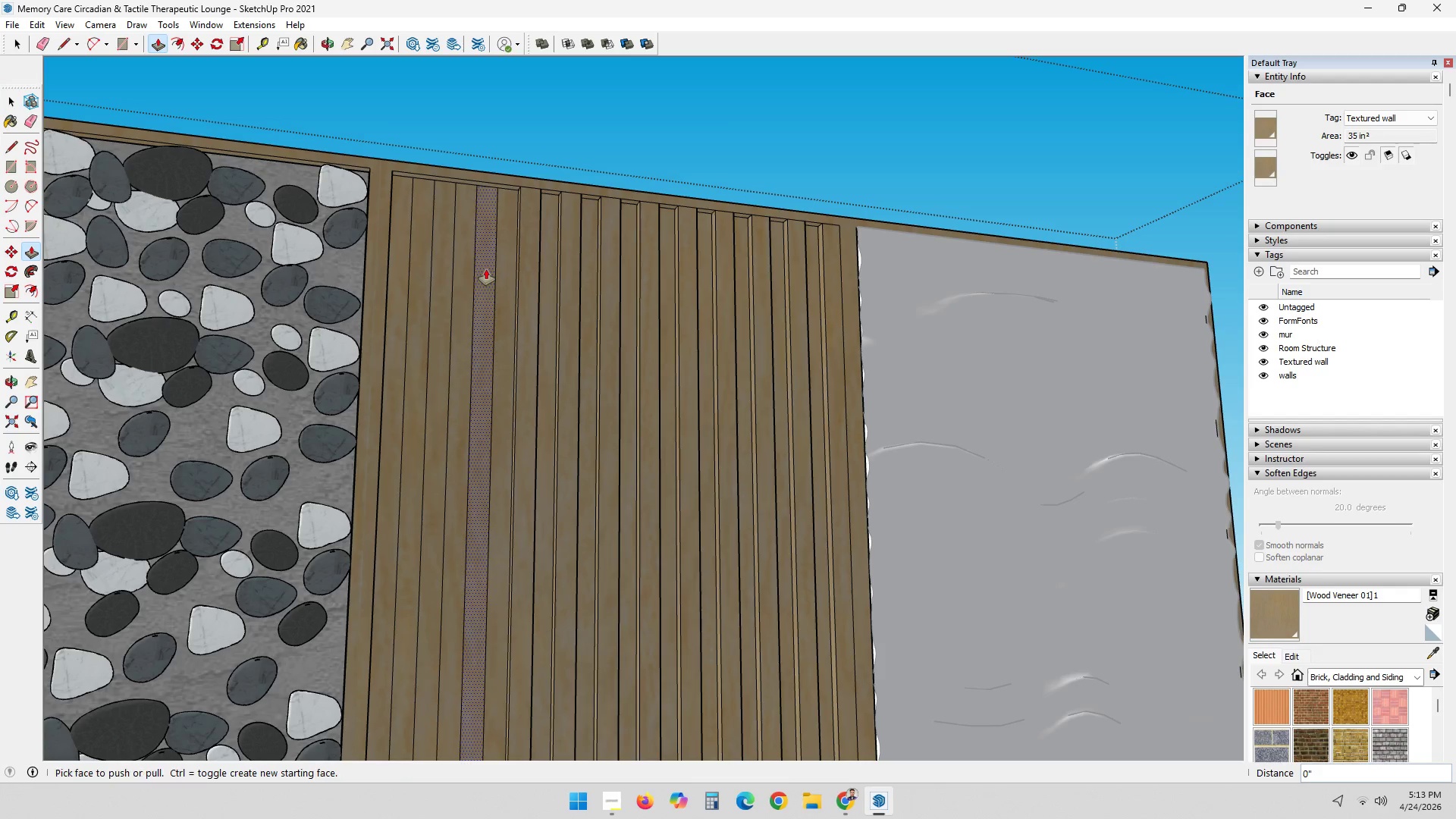 
triple_click([486, 269])
 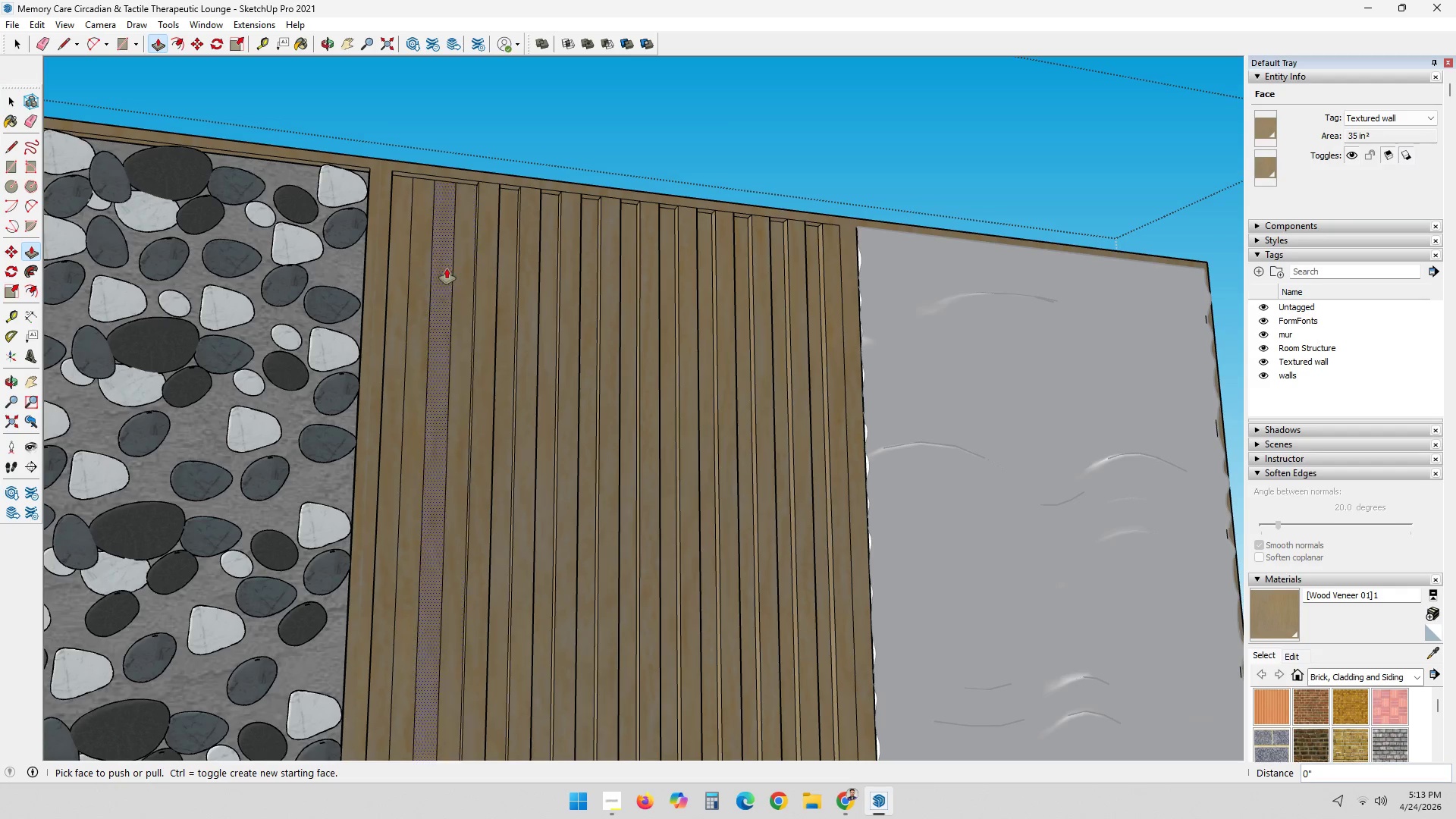 
triple_click([444, 268])
 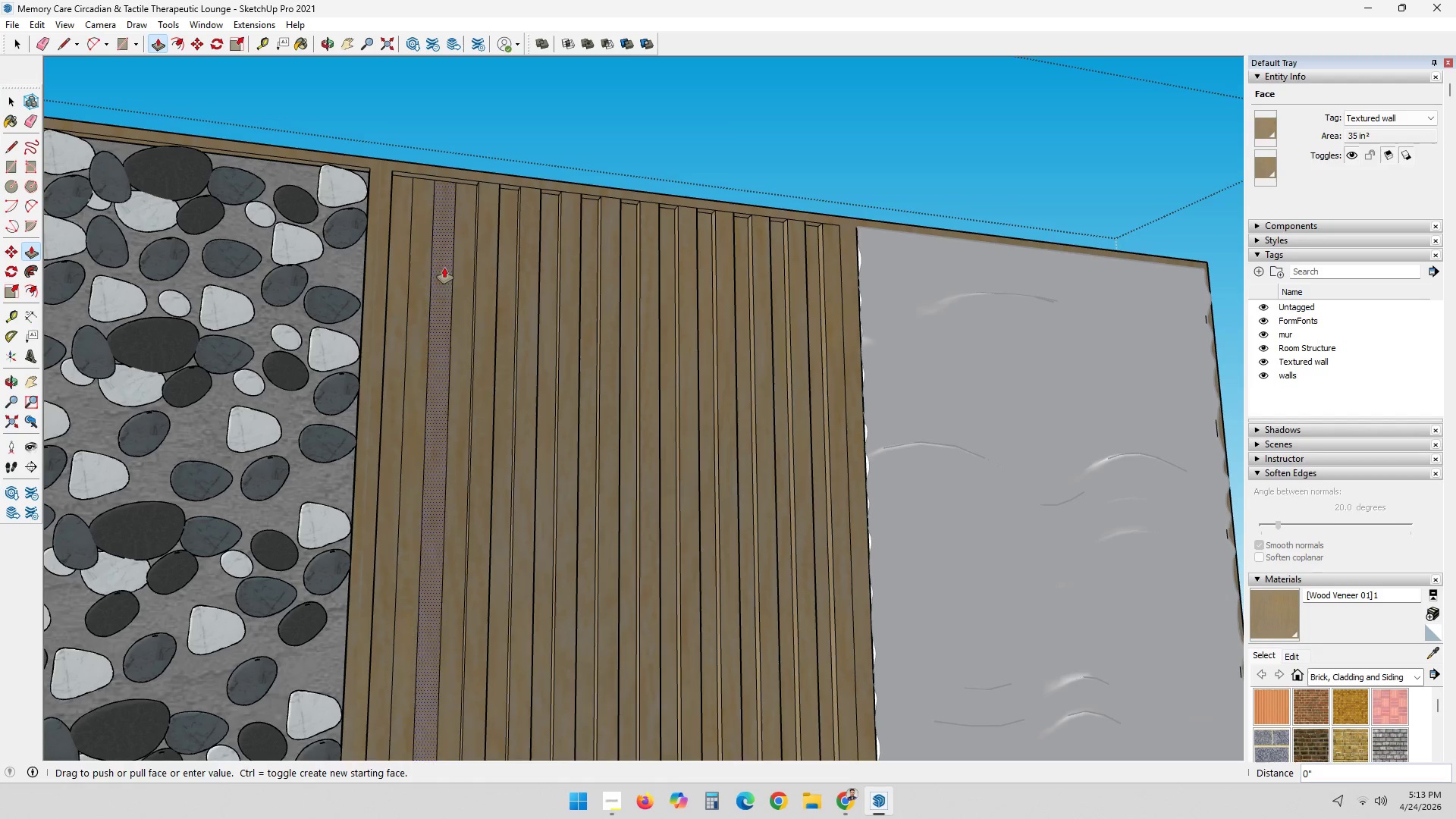 
triple_click([444, 268])
 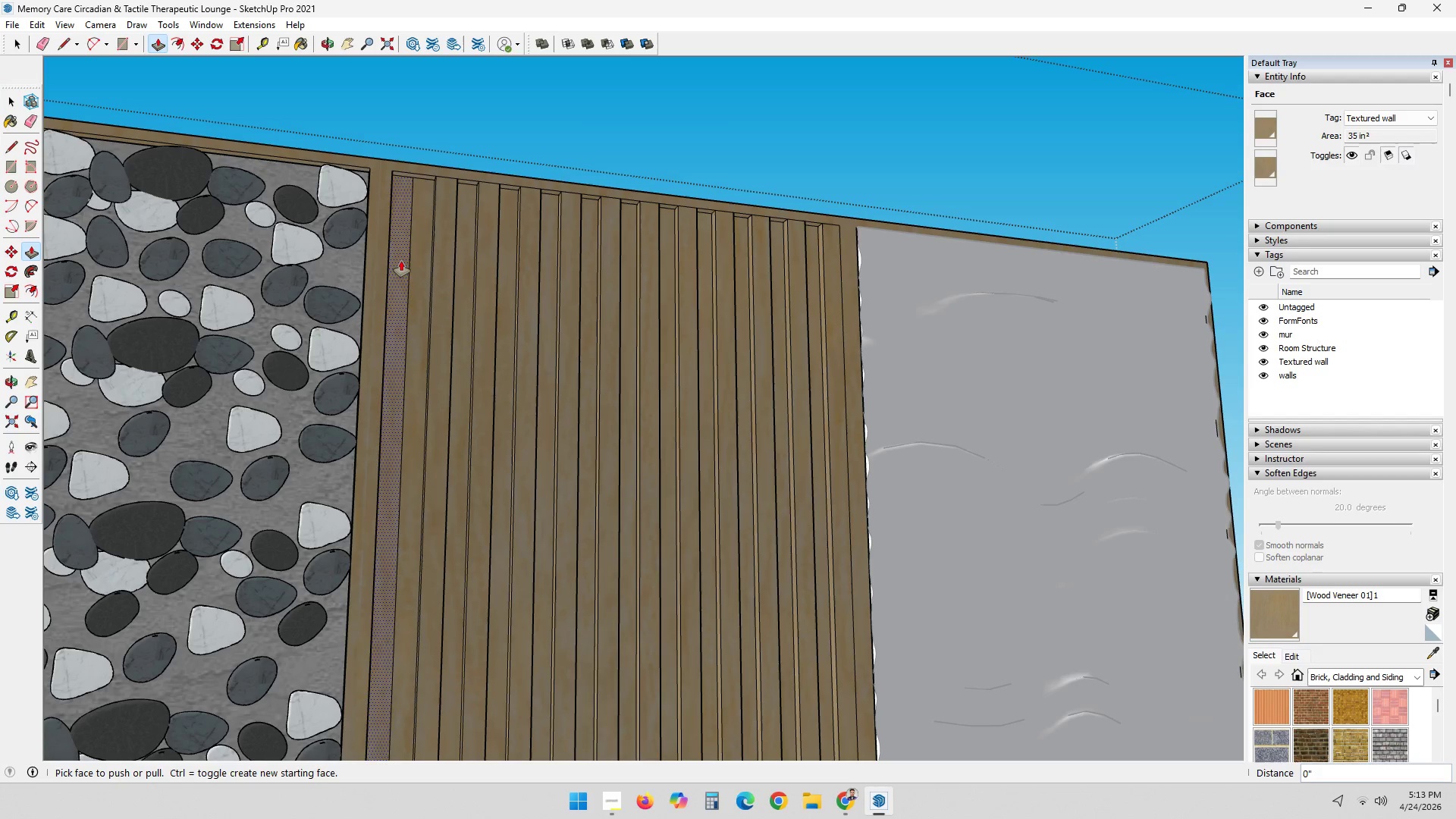 
double_click([401, 261])
 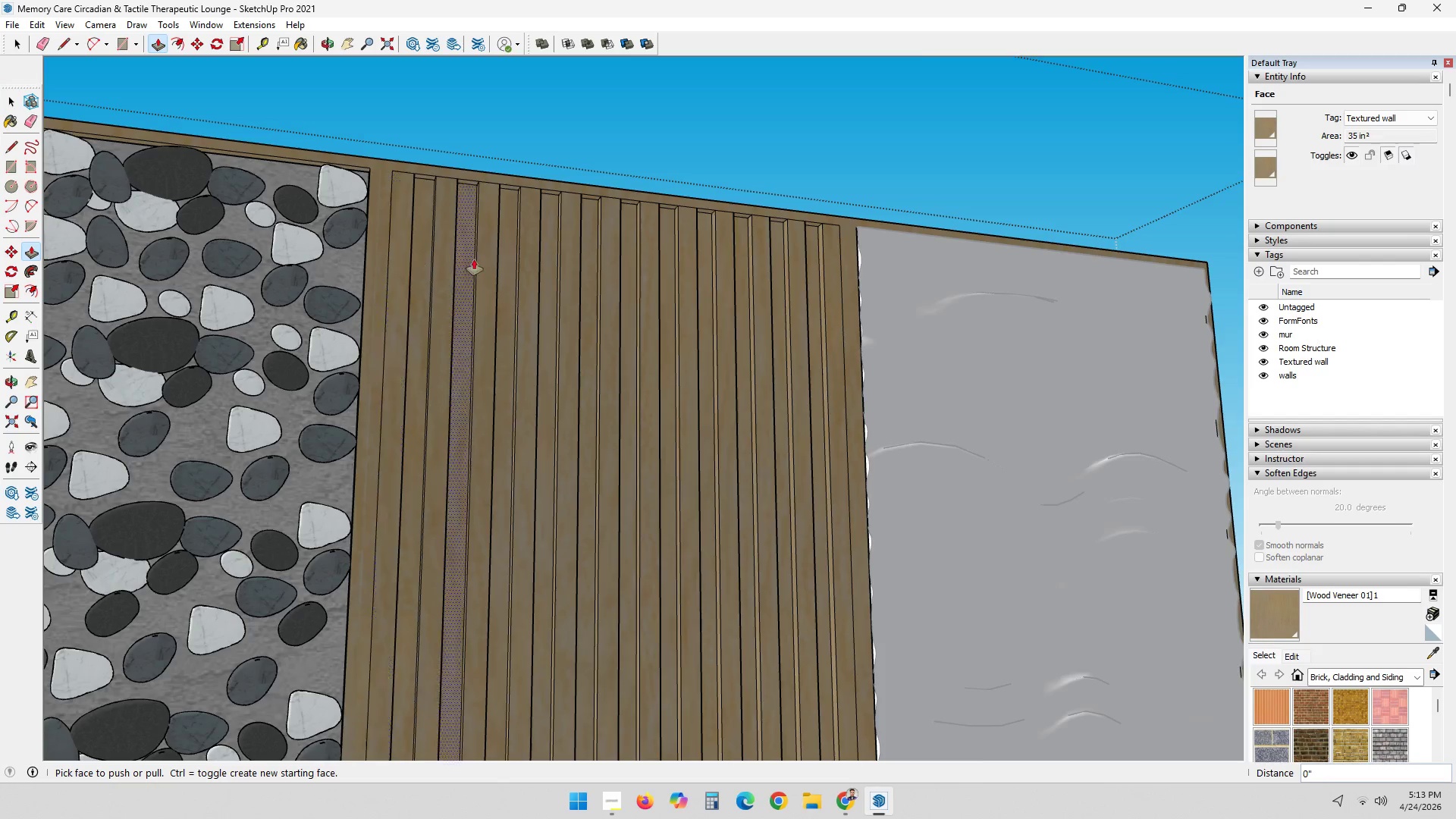 
scroll: coordinate [538, 242], scroll_direction: down, amount: 3.0
 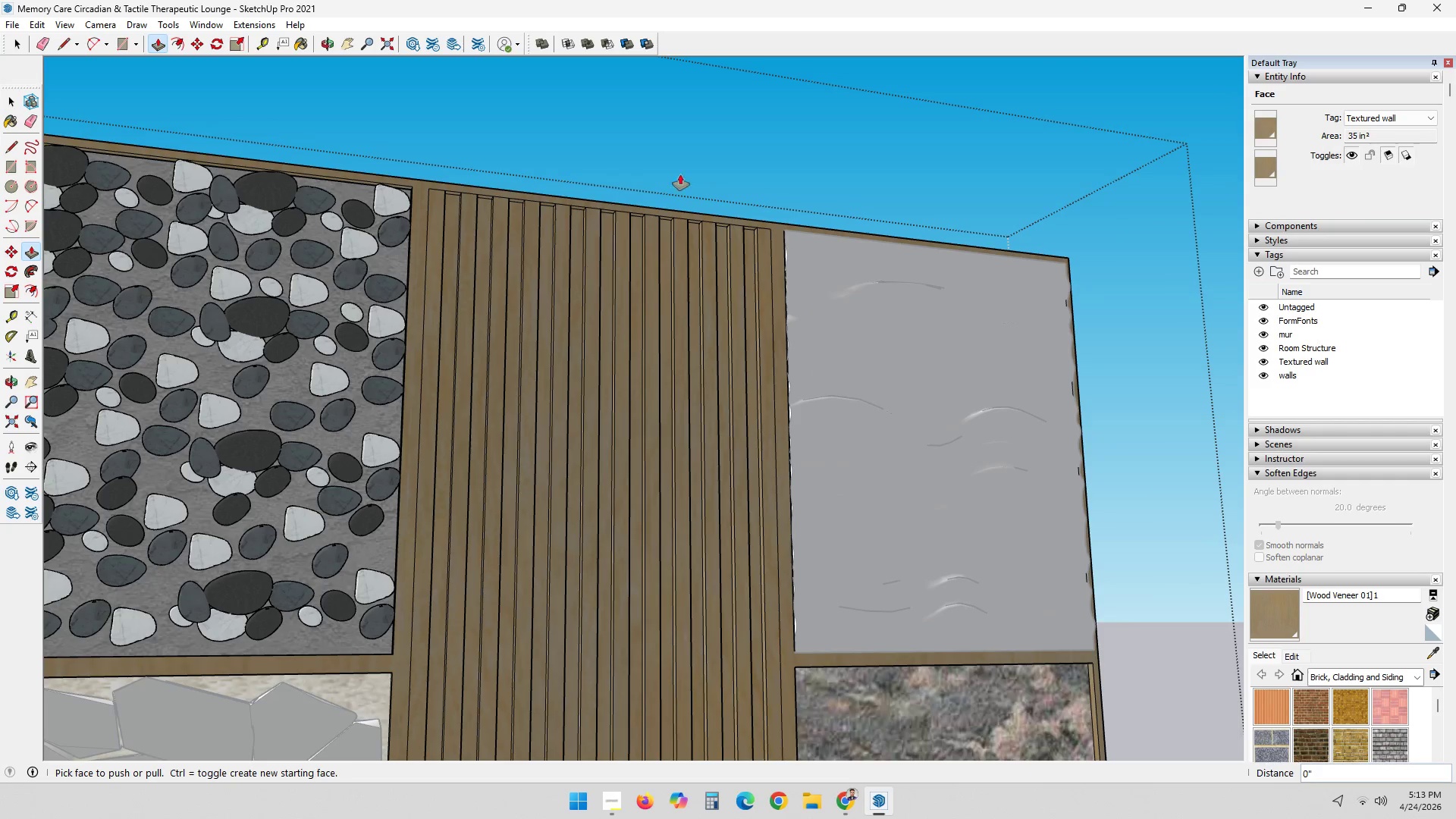 
key(Space)
 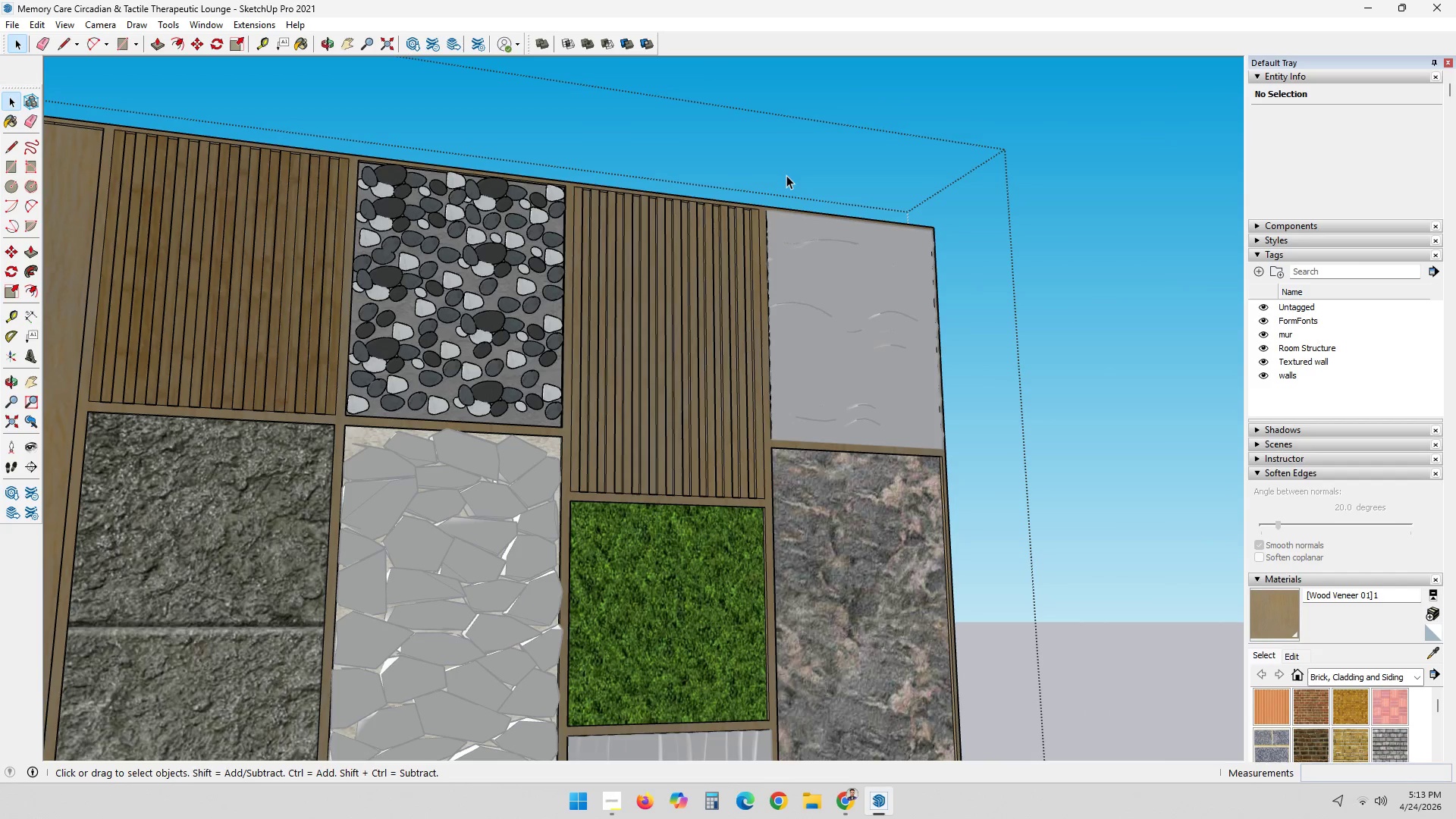 
double_click([806, 170])
 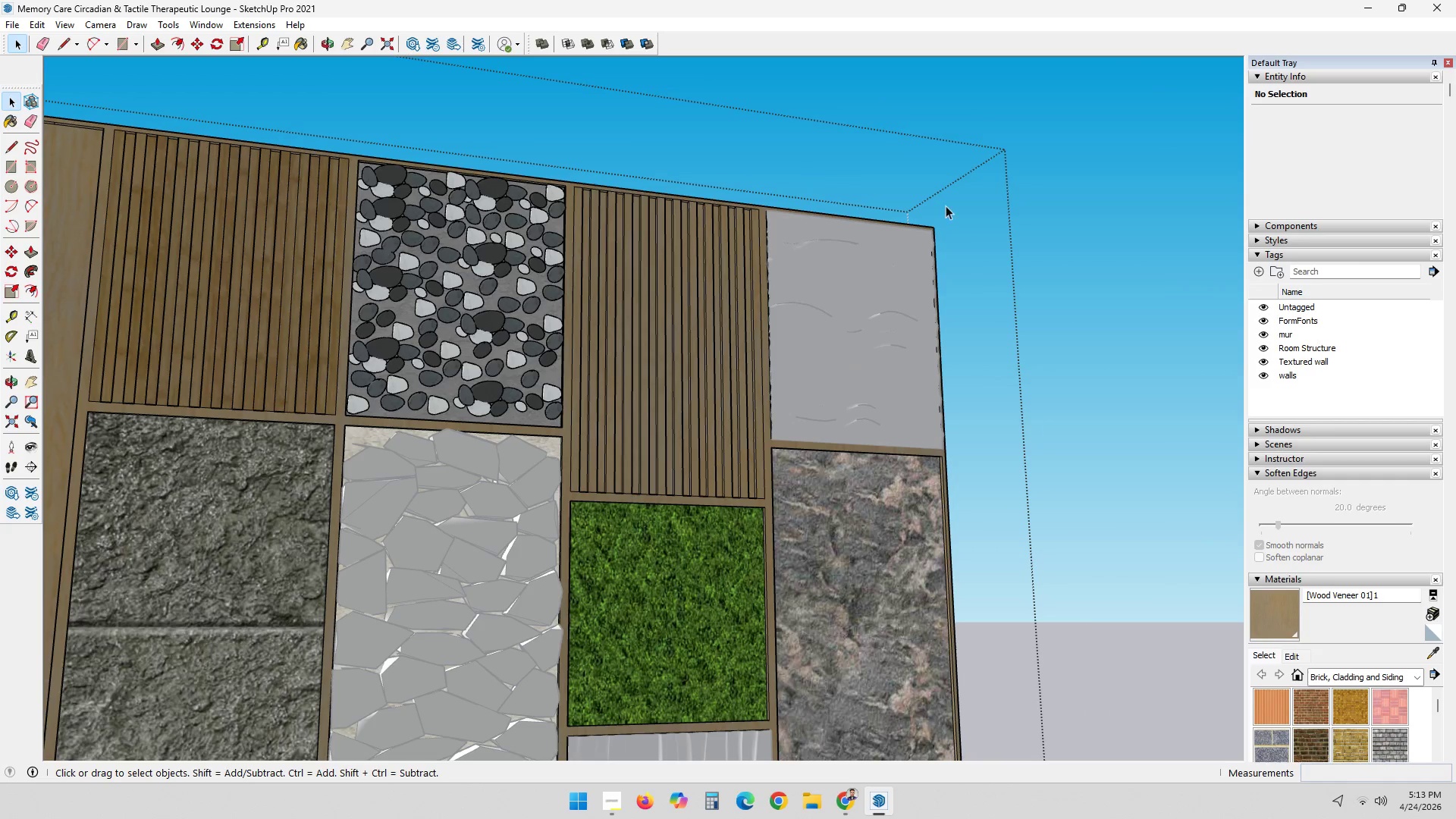 
scroll: coordinate [784, 196], scroll_direction: down, amount: 9.0
 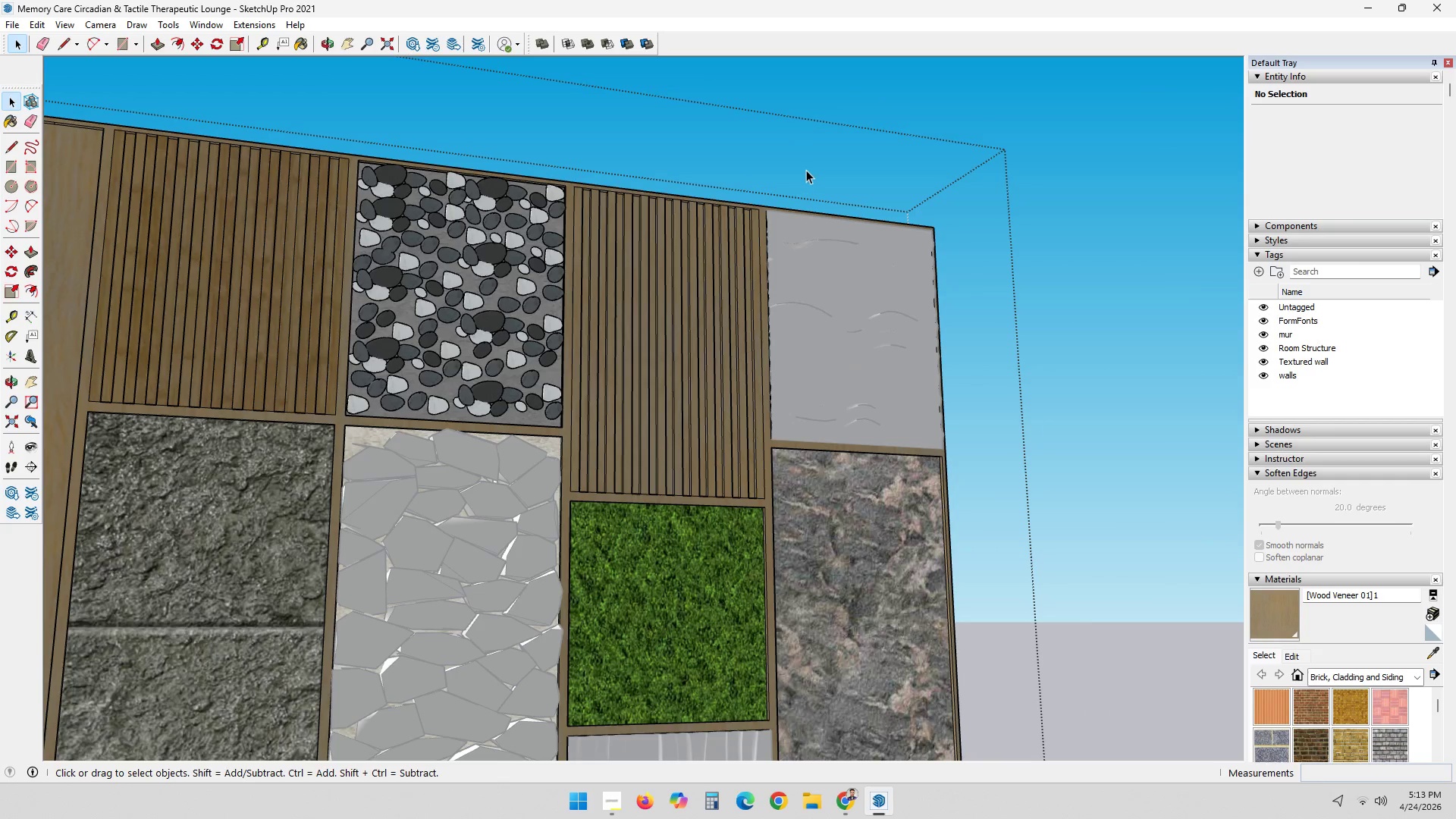 
triple_click([968, 217])
 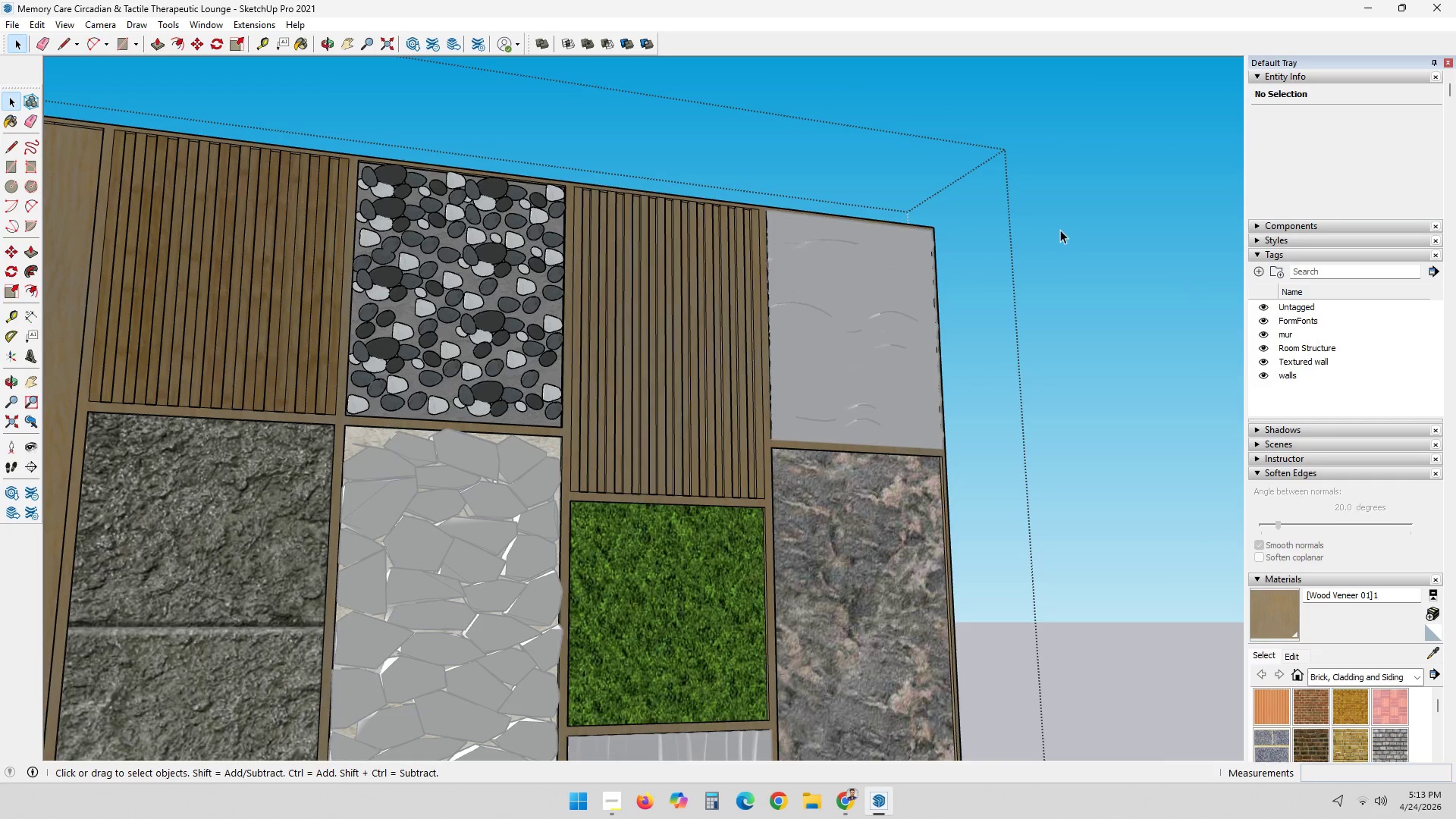 
triple_click([1060, 230])
 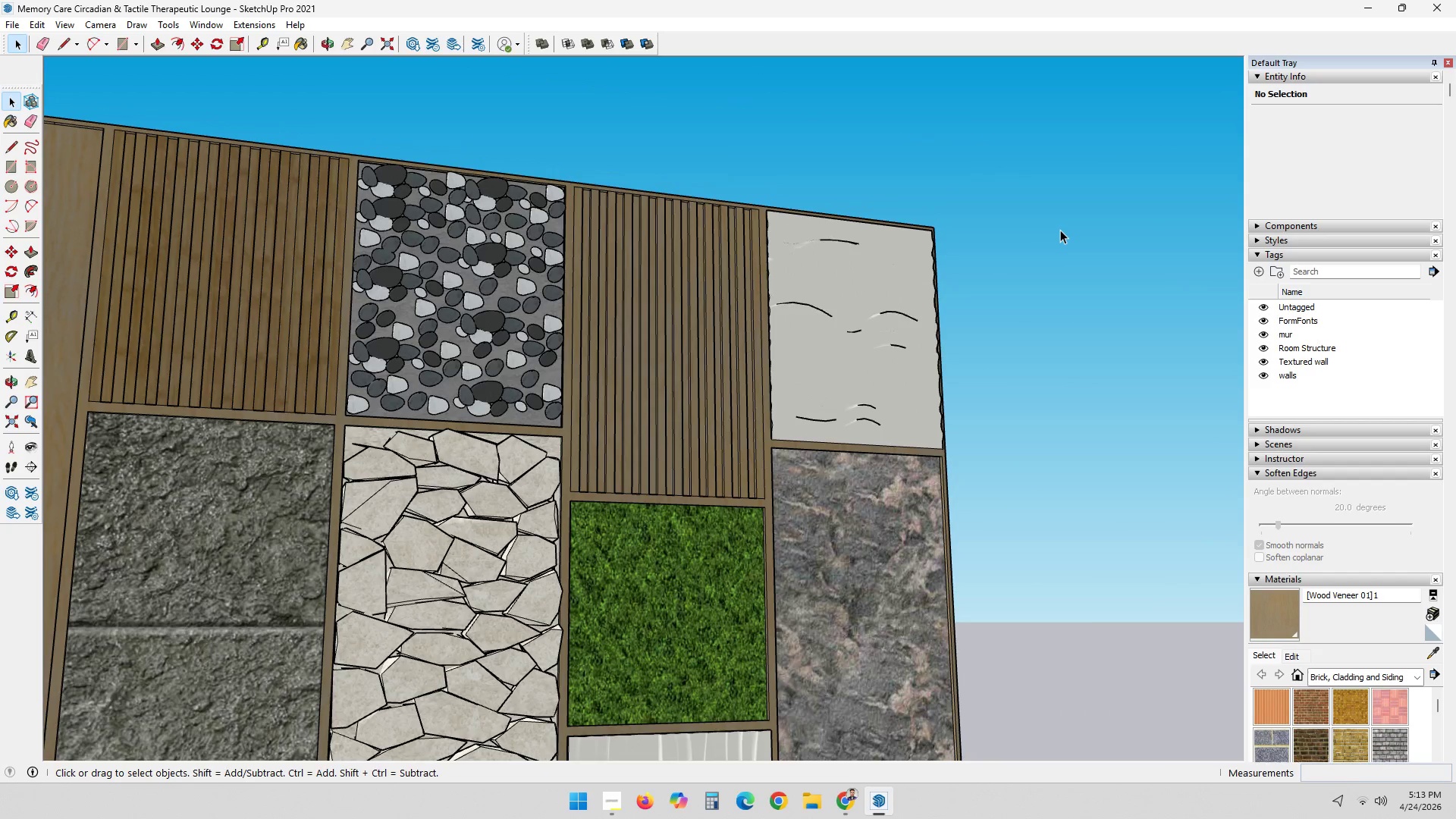 
triple_click([1060, 230])
 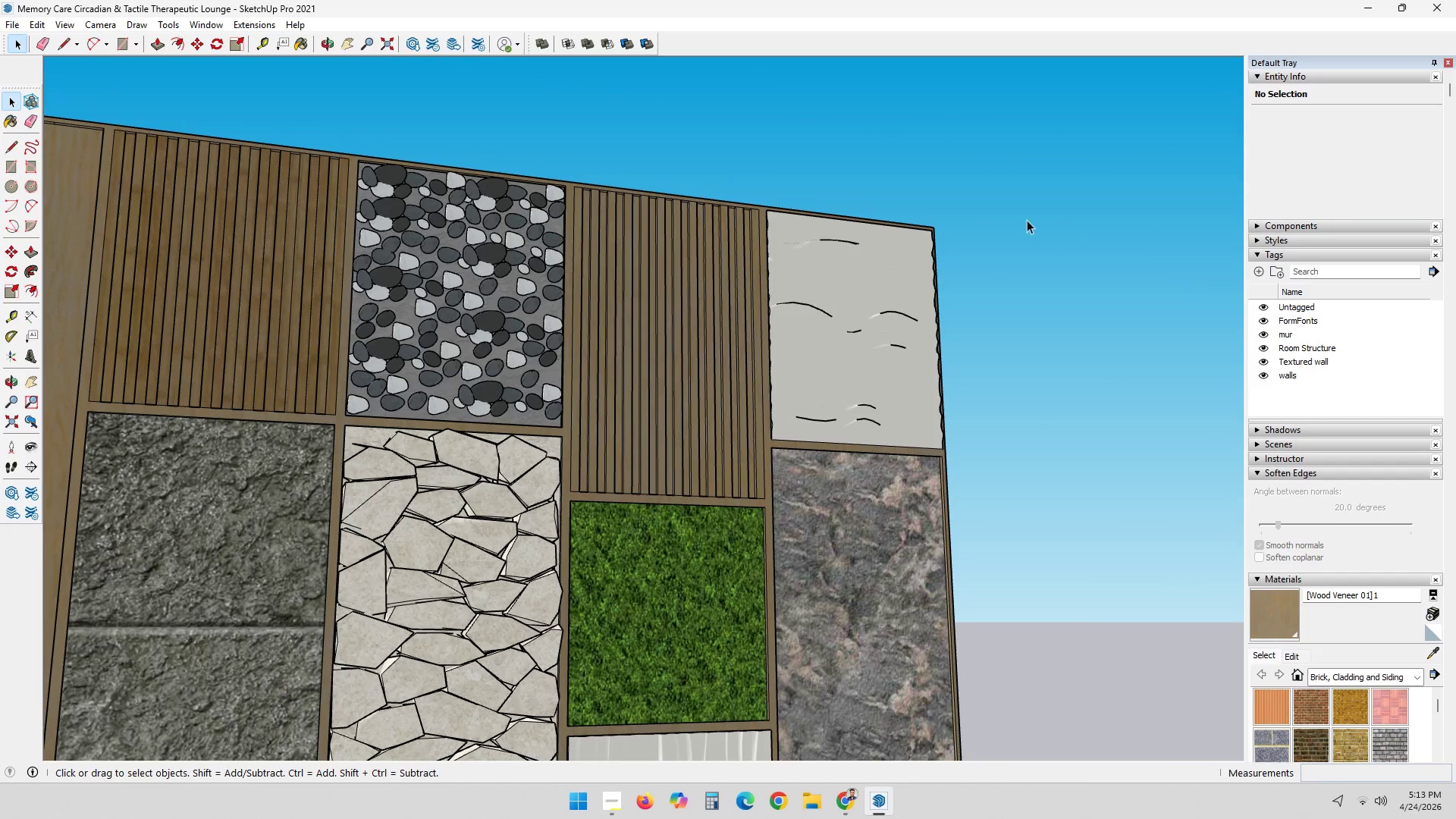 
left_click_drag(start_coordinate=[1002, 178], to_coordinate=[940, 242])
 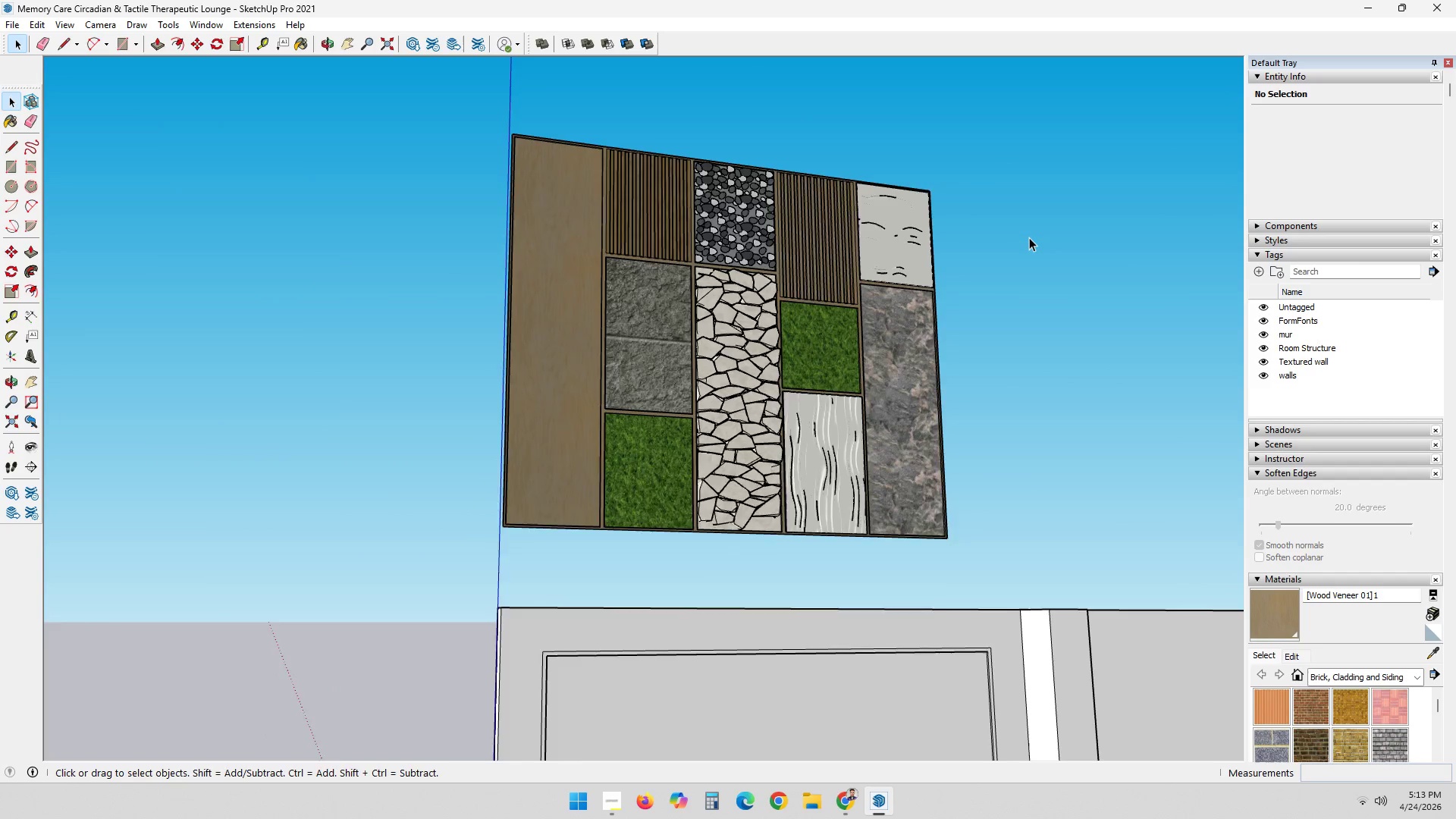 
scroll: coordinate [1029, 237], scroll_direction: down, amount: 13.0
 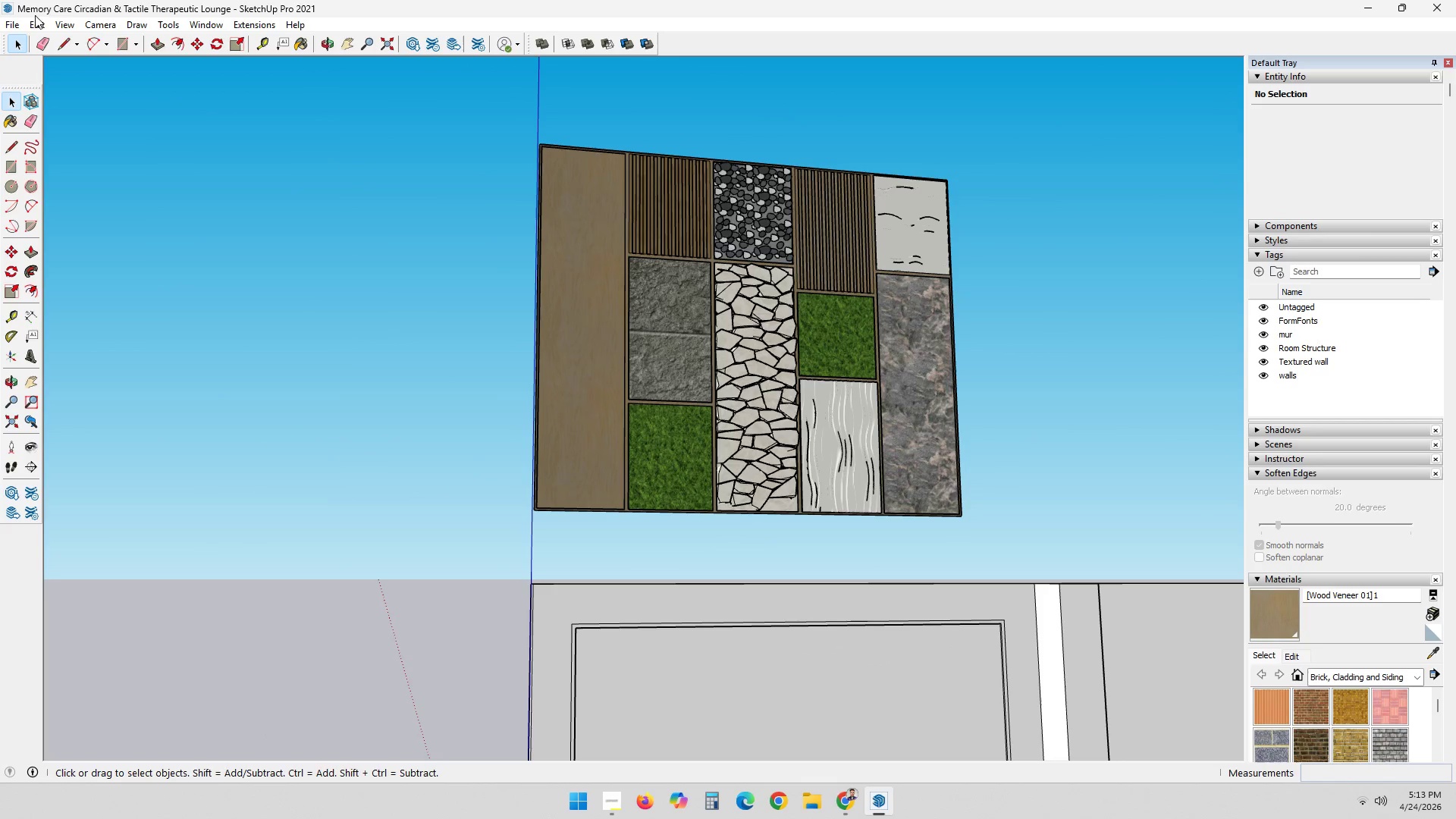 
left_click([19, 24])
 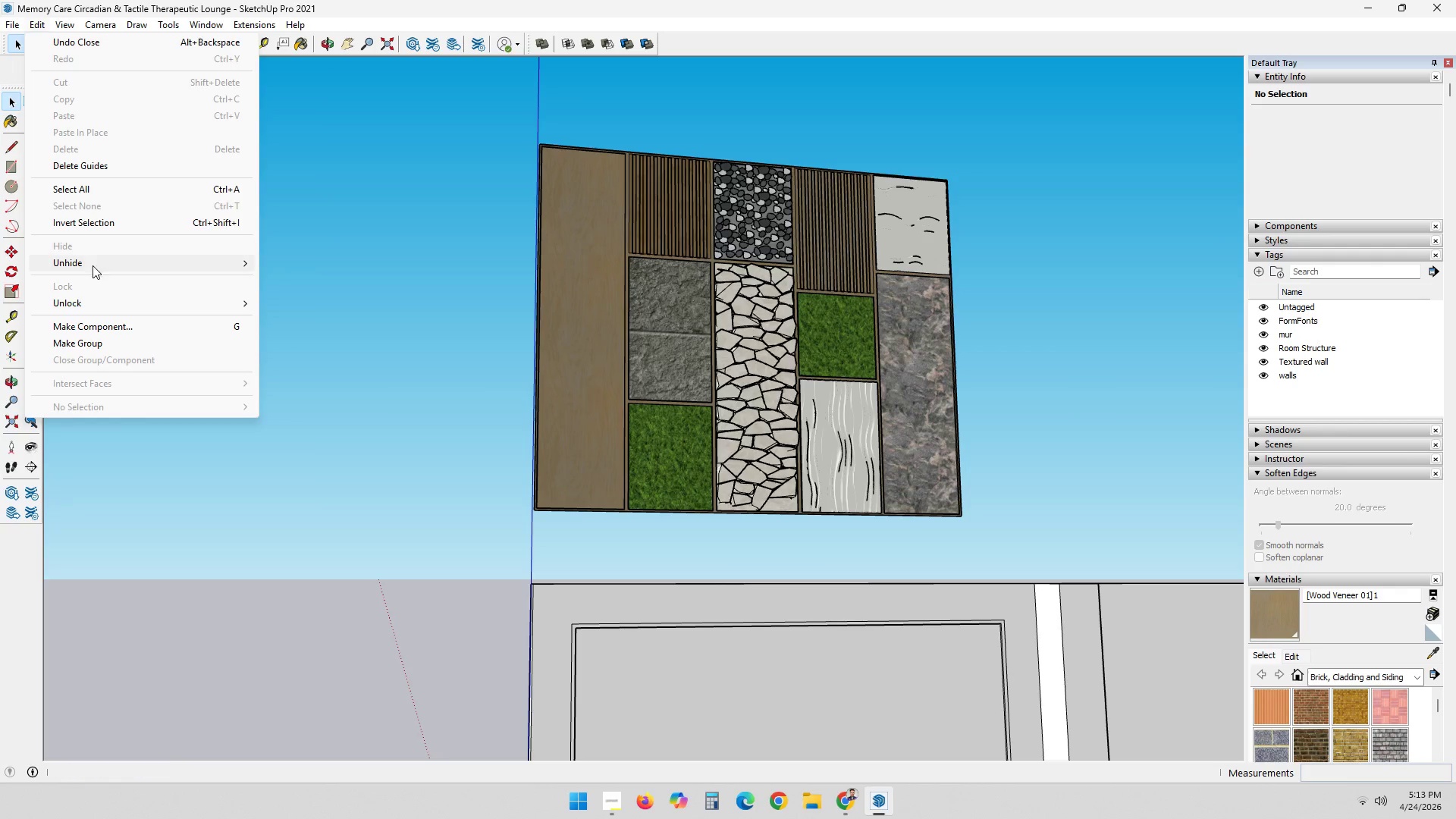 
left_click([295, 297])
 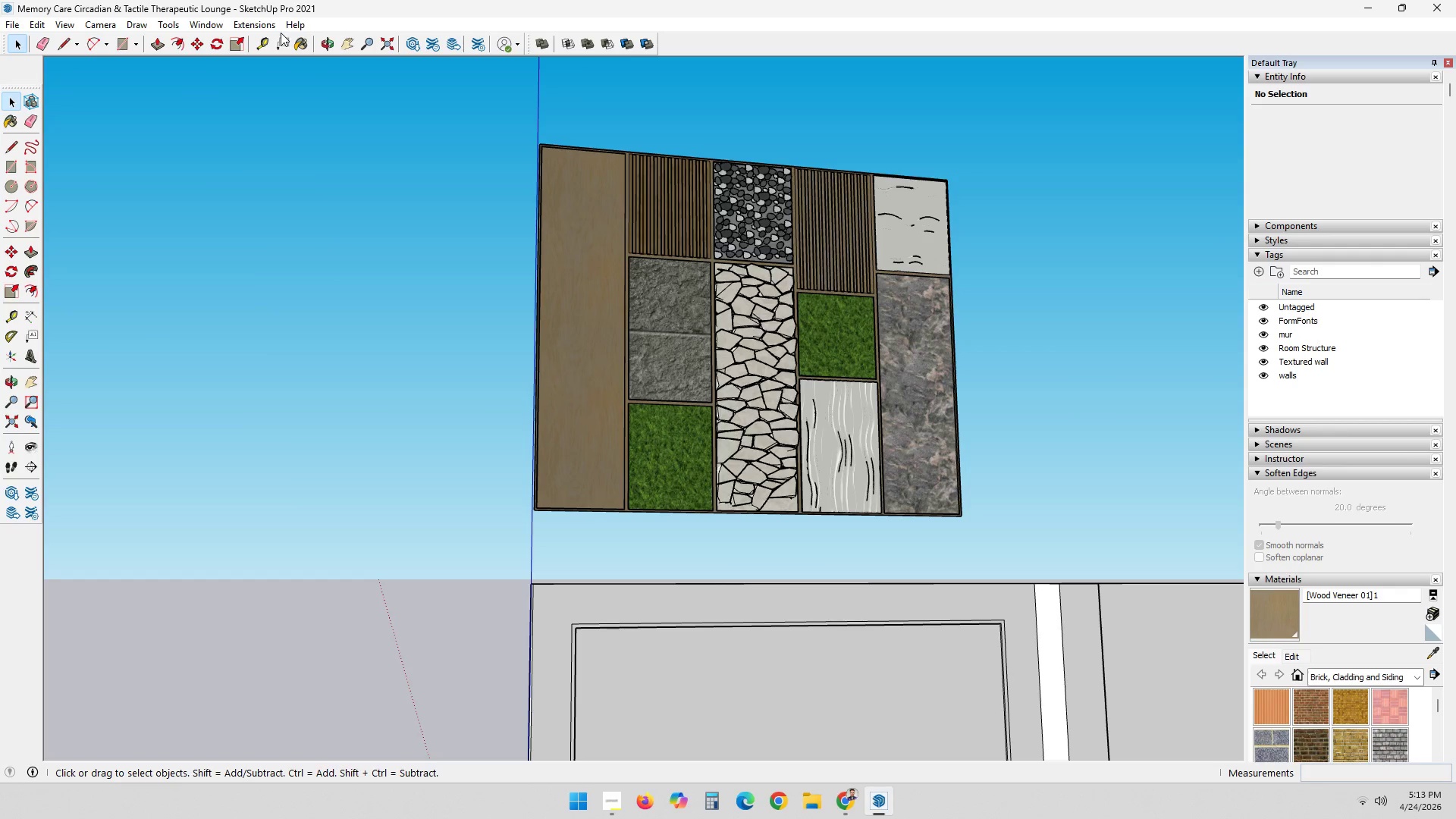 
left_click([435, 240])
 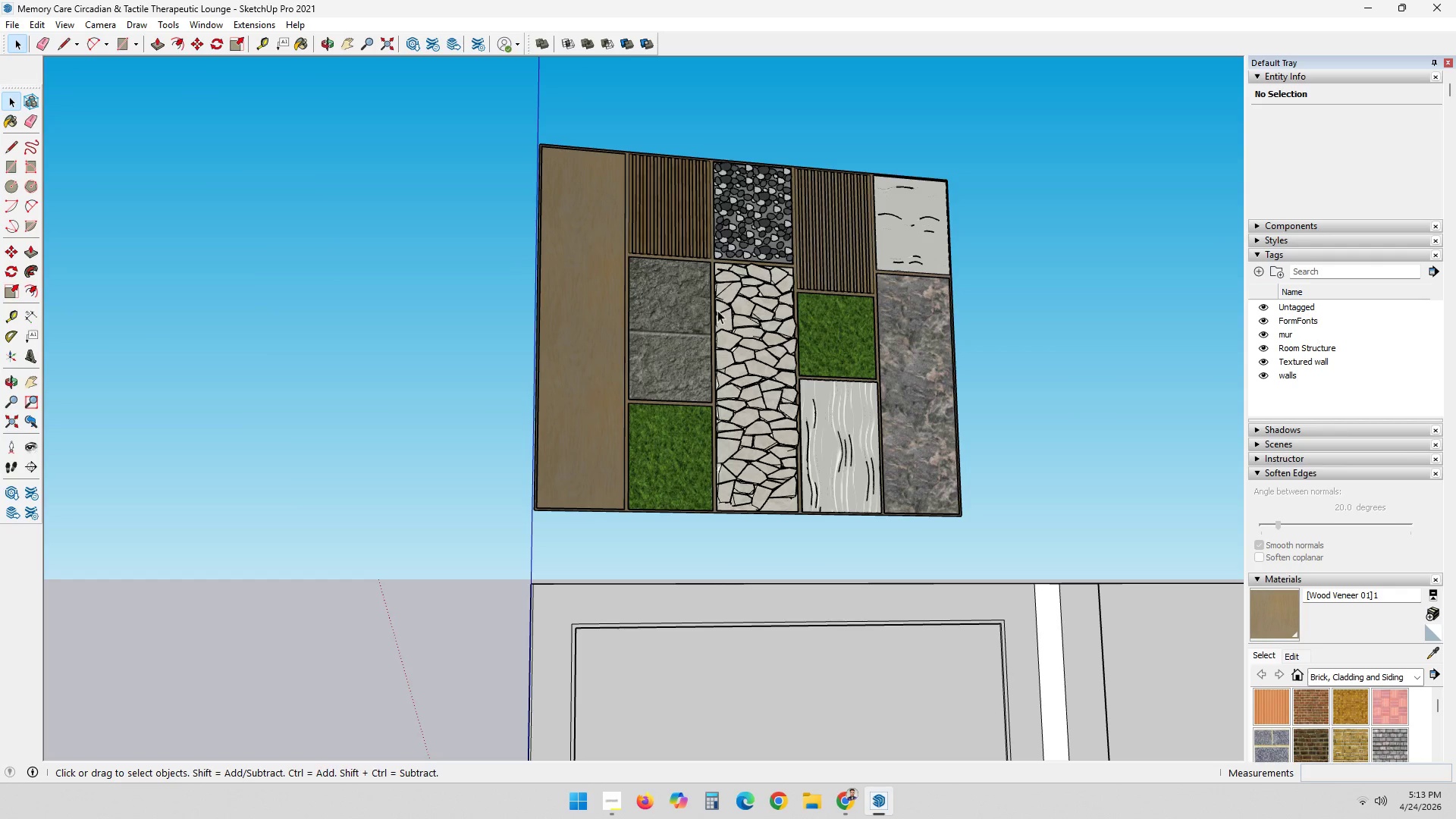 
scroll: coordinate [797, 308], scroll_direction: down, amount: 11.0
 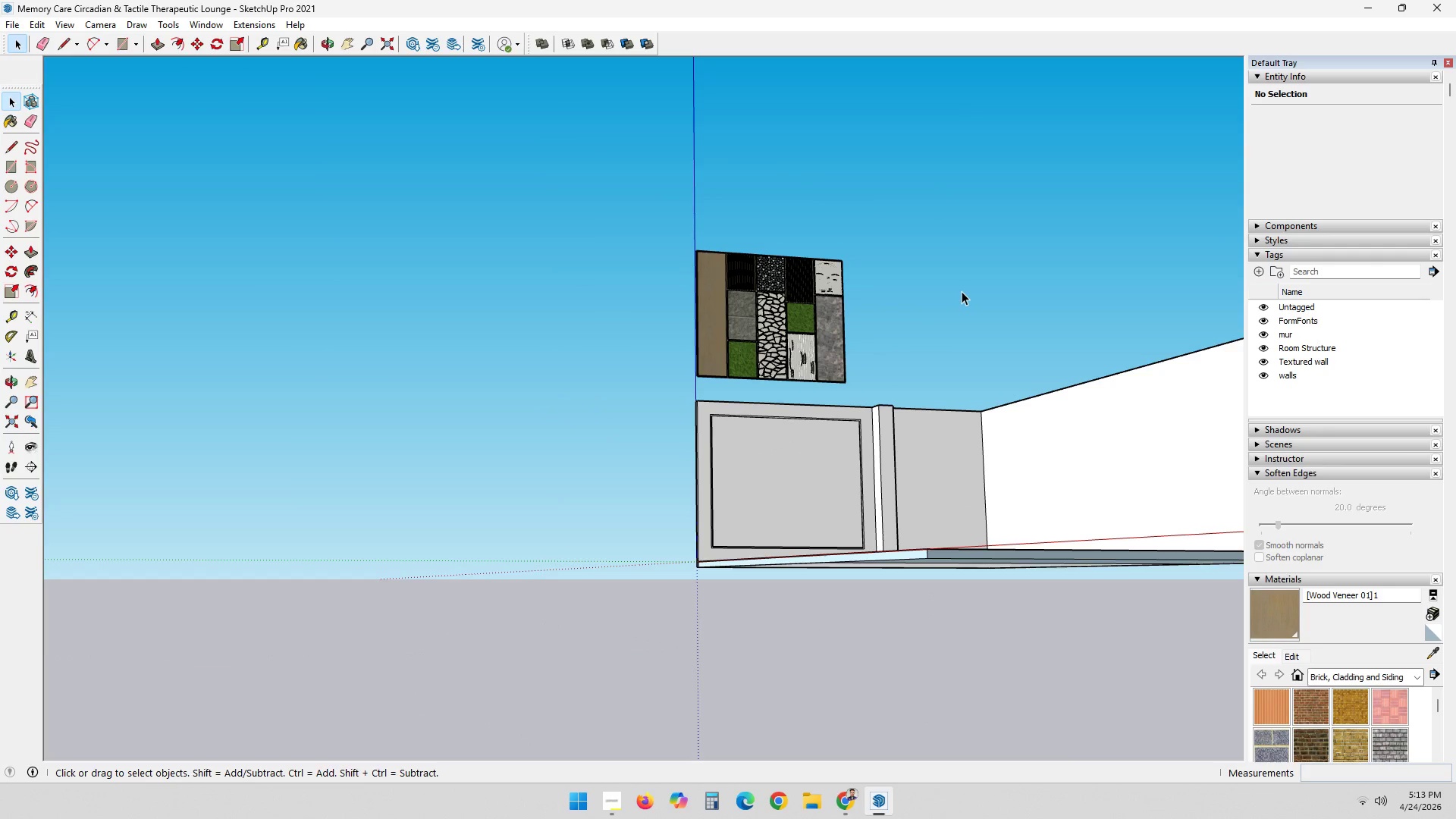 
key(Escape)
 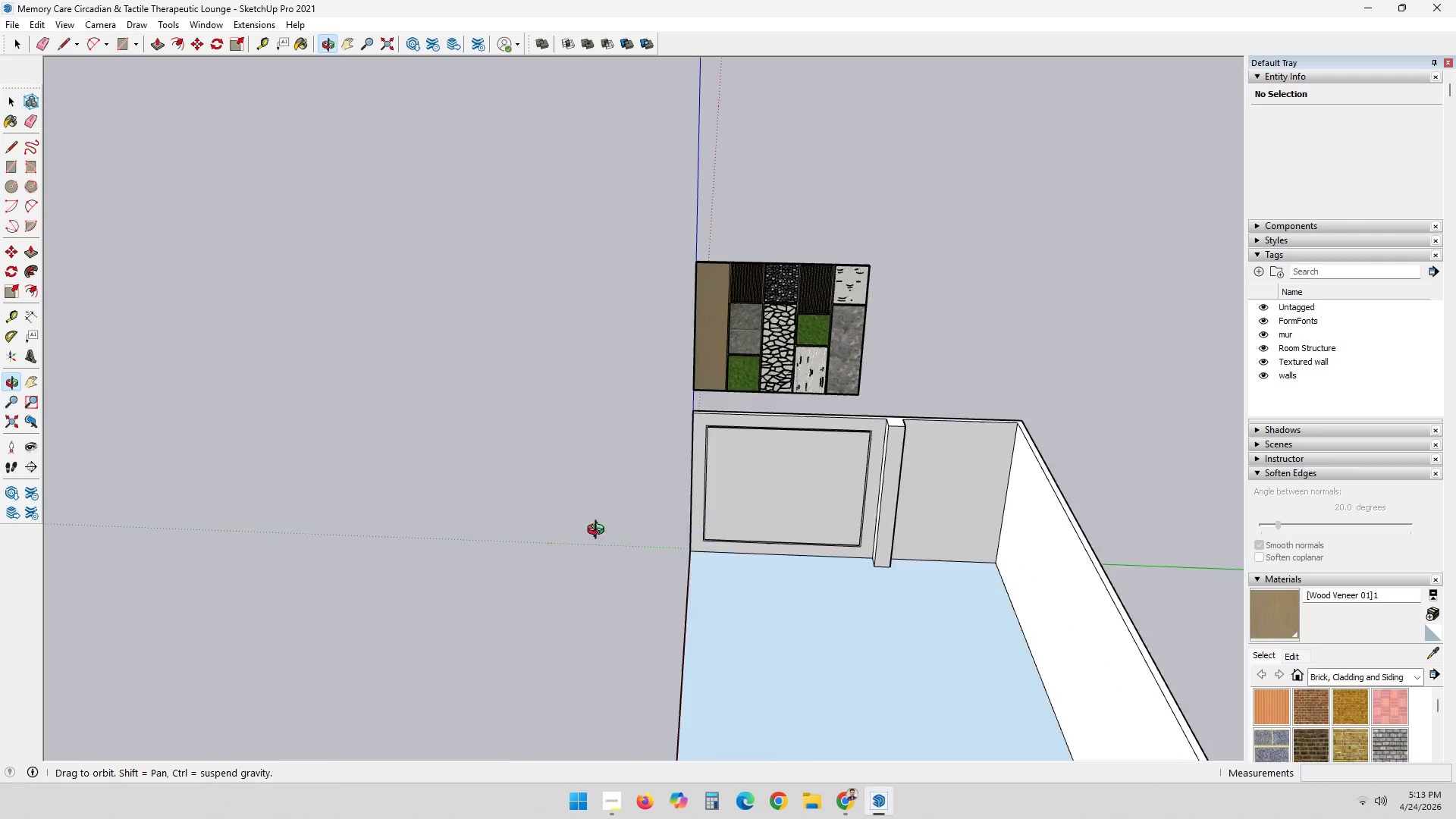 
scroll: coordinate [499, 433], scroll_direction: down, amount: 8.0
 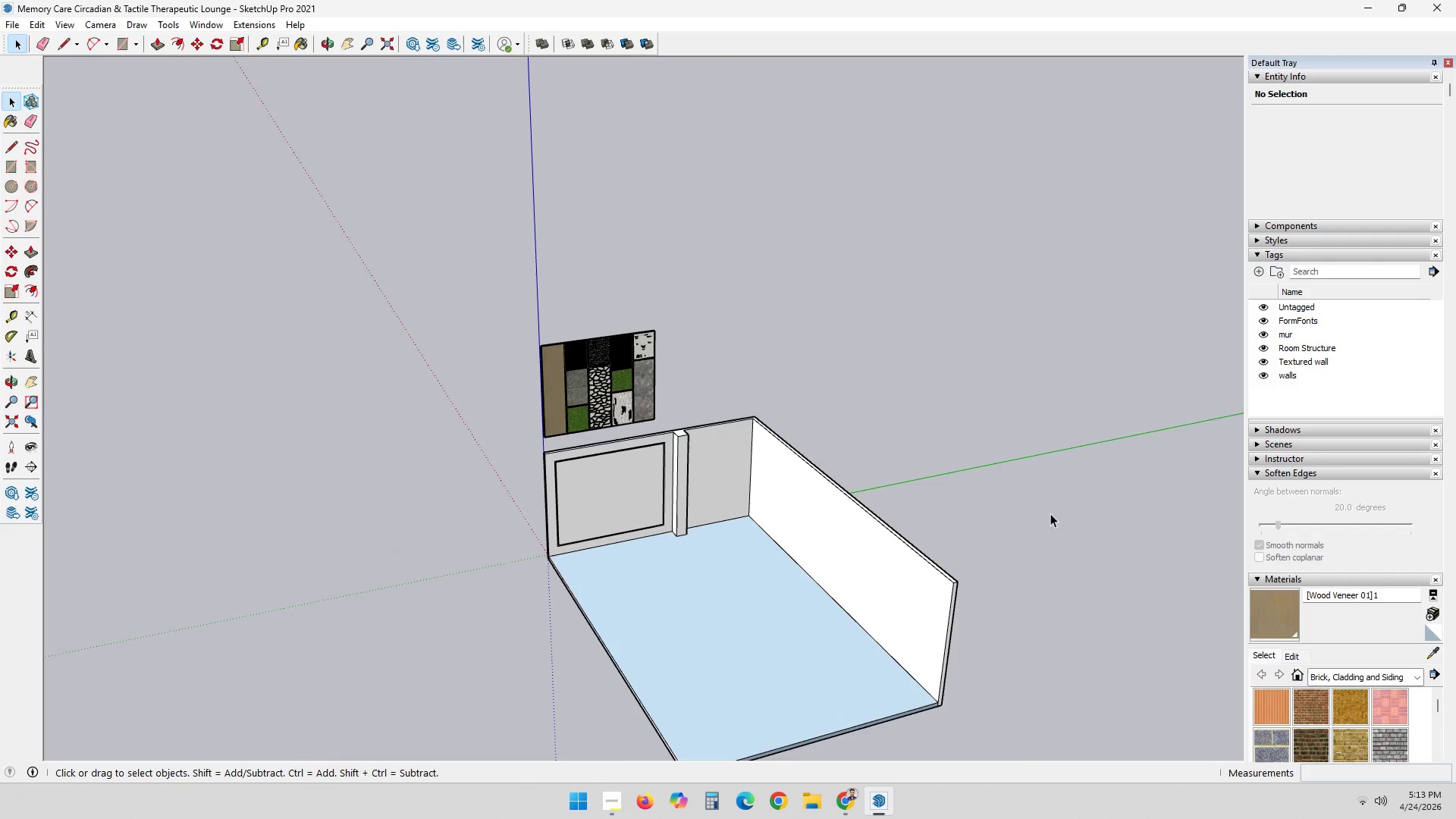 
scroll: coordinate [518, 389], scroll_direction: up, amount: 7.0
 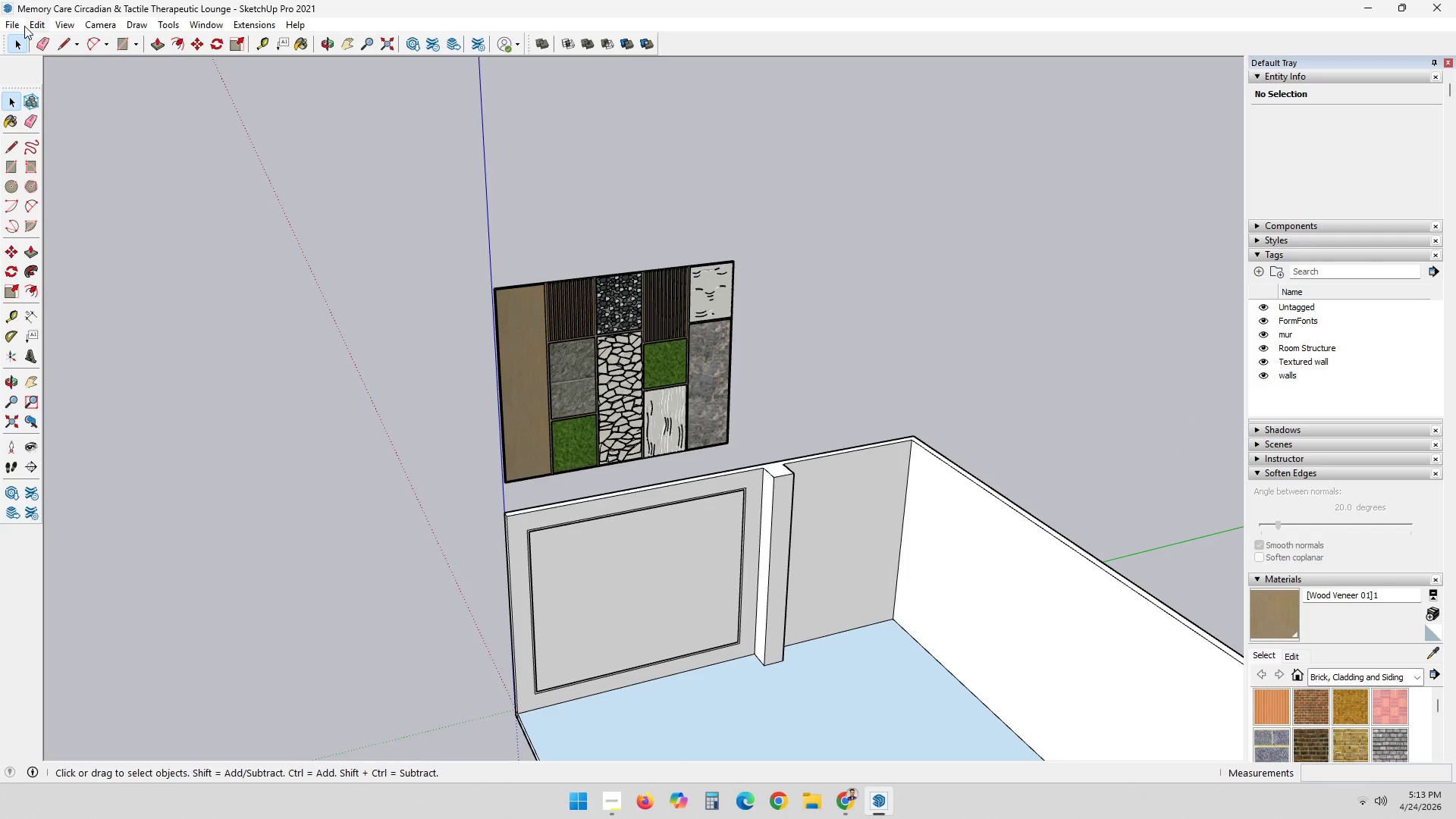 
left_click([31, 26])
 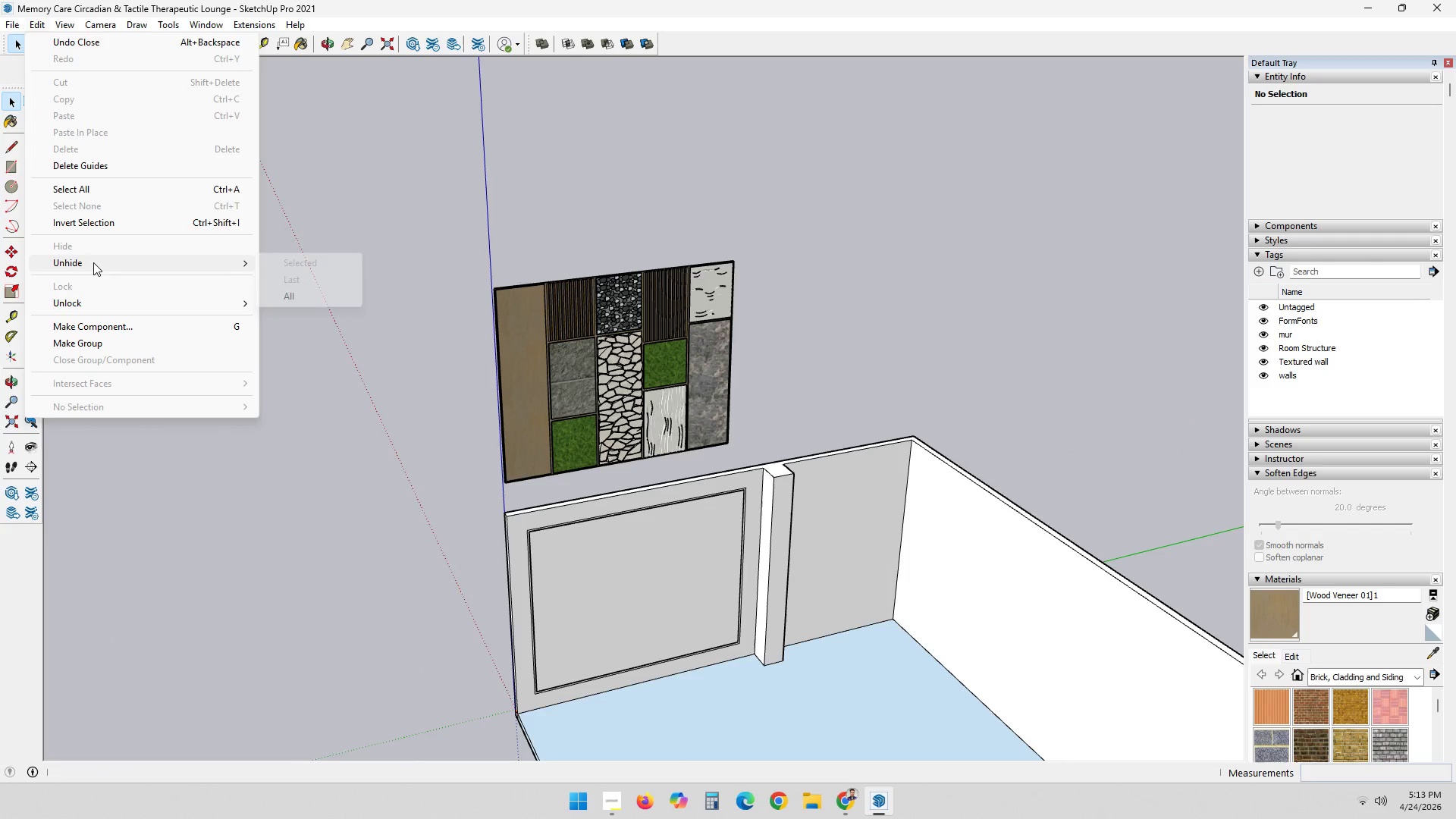 
left_click([306, 300])
 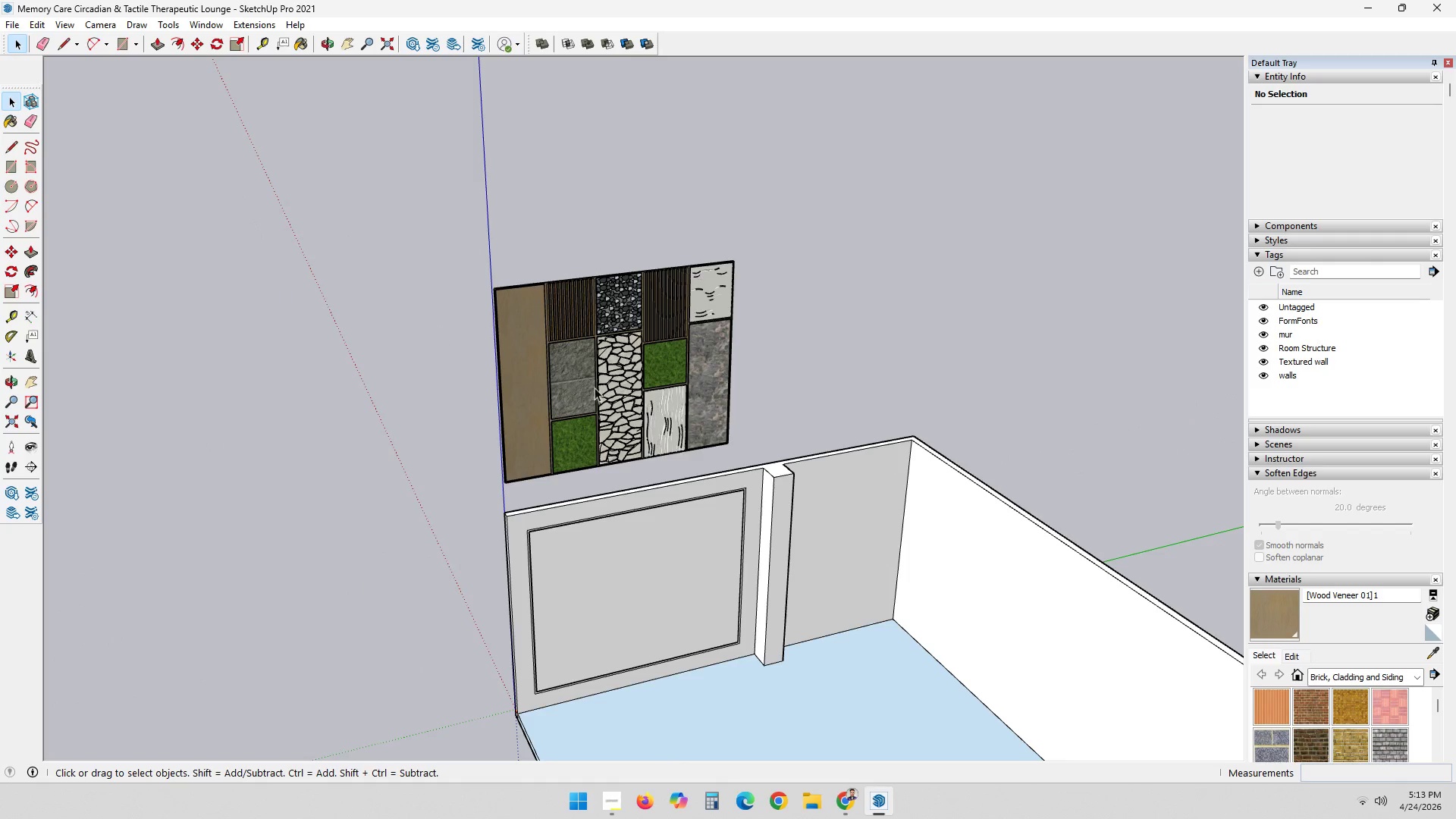 
left_click([479, 352])
 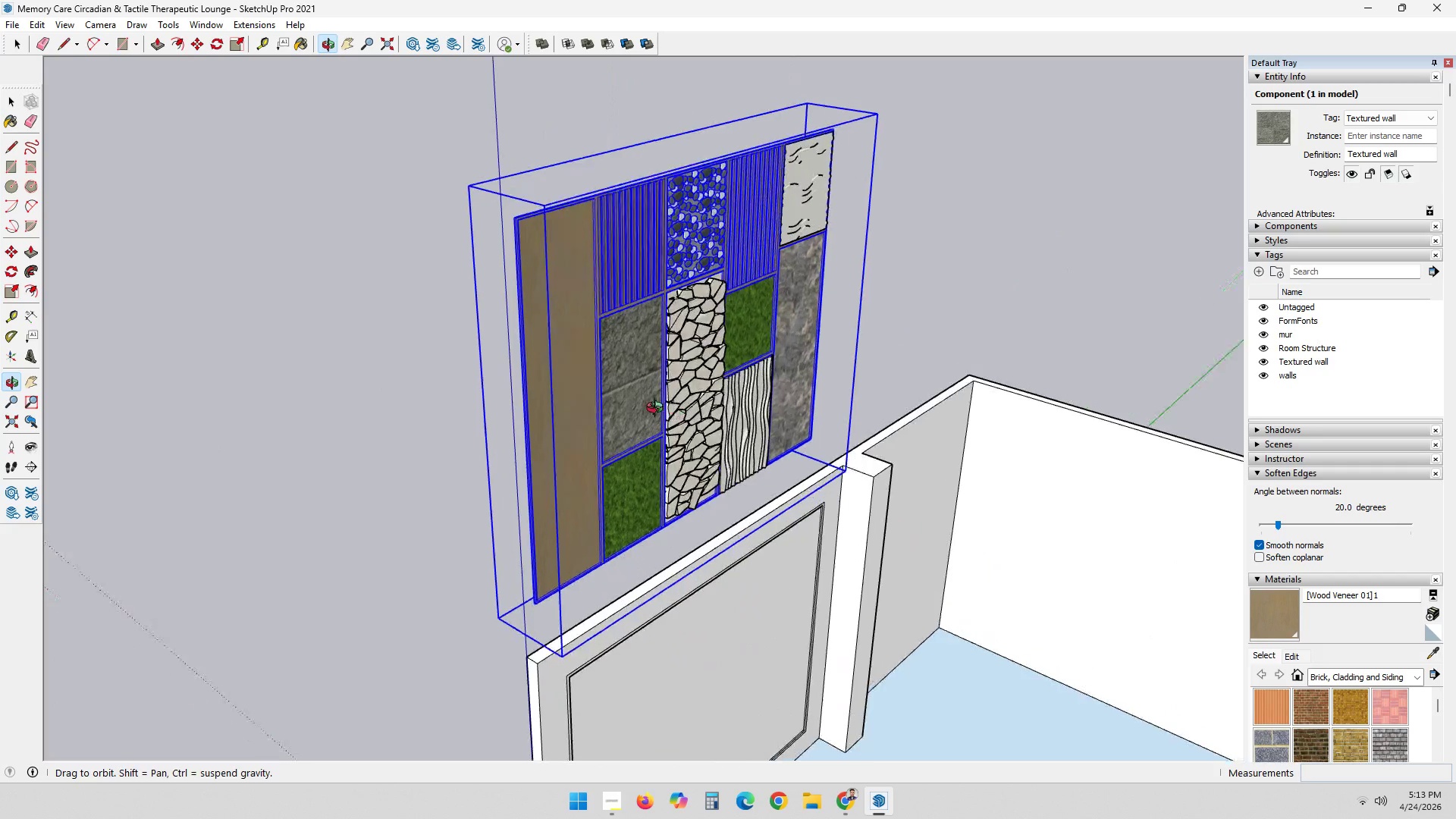 
scroll: coordinate [425, 352], scroll_direction: up, amount: 7.0
 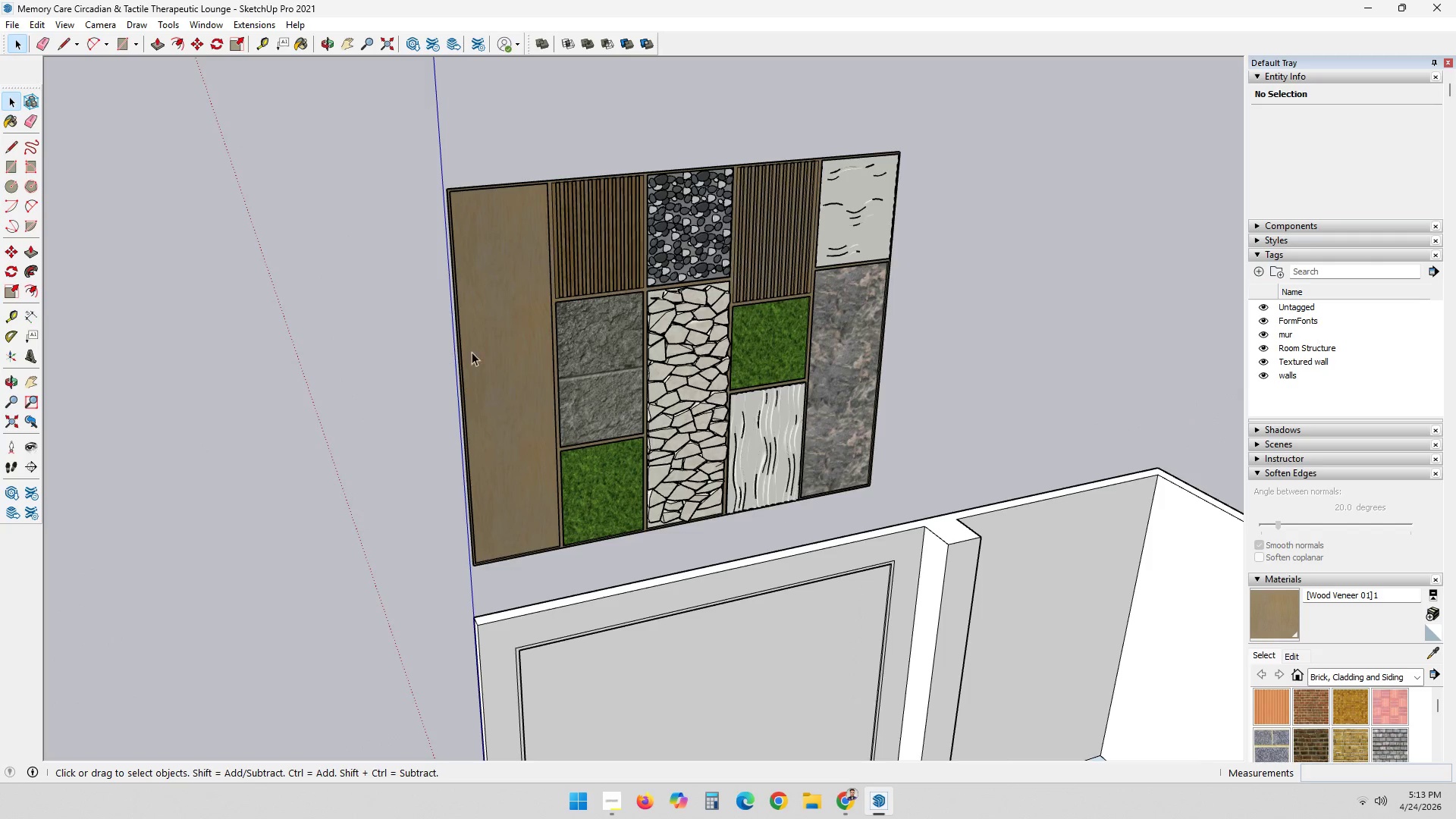 
double_click([540, 380])
 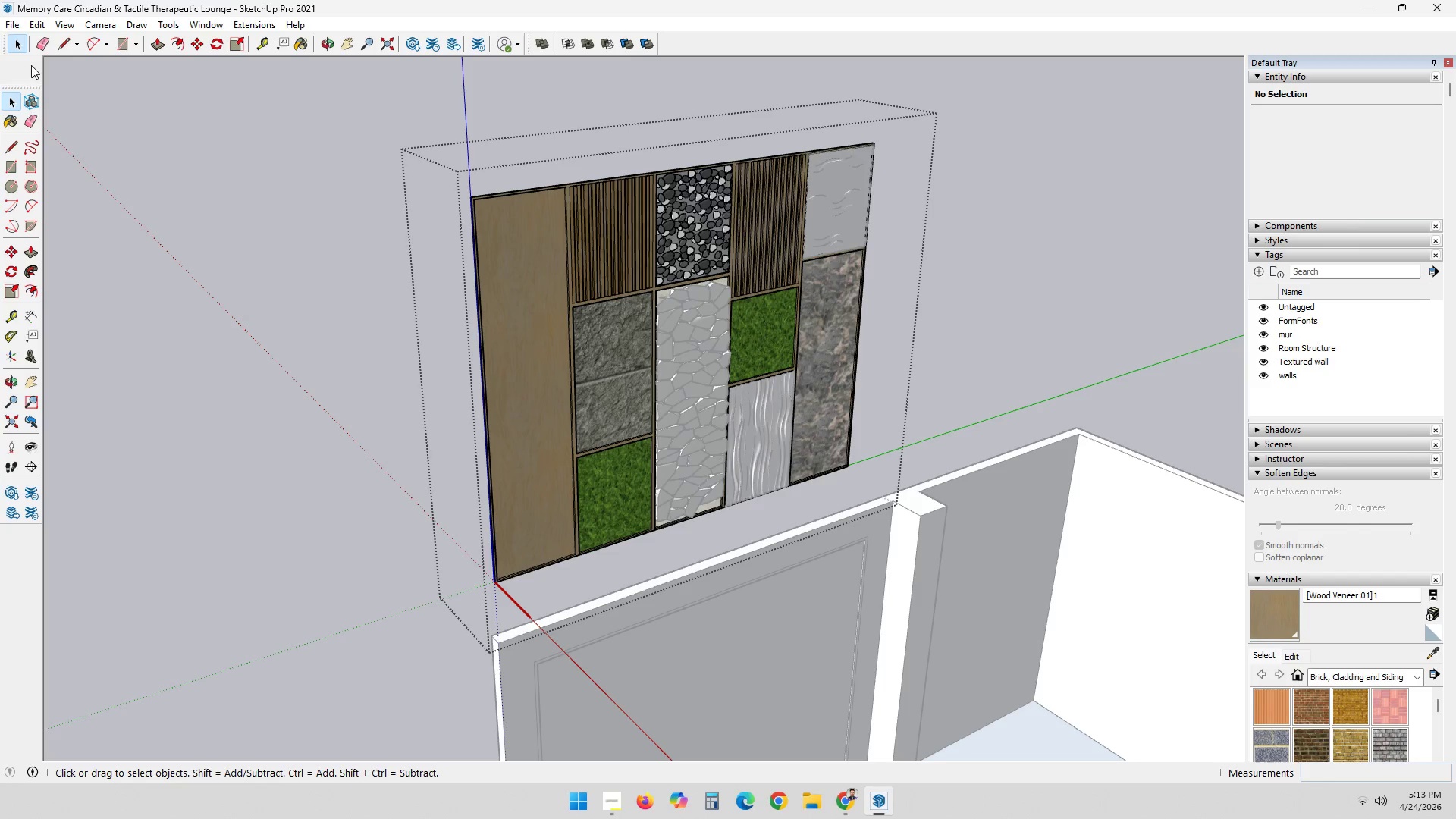 
left_click([7, 24])
 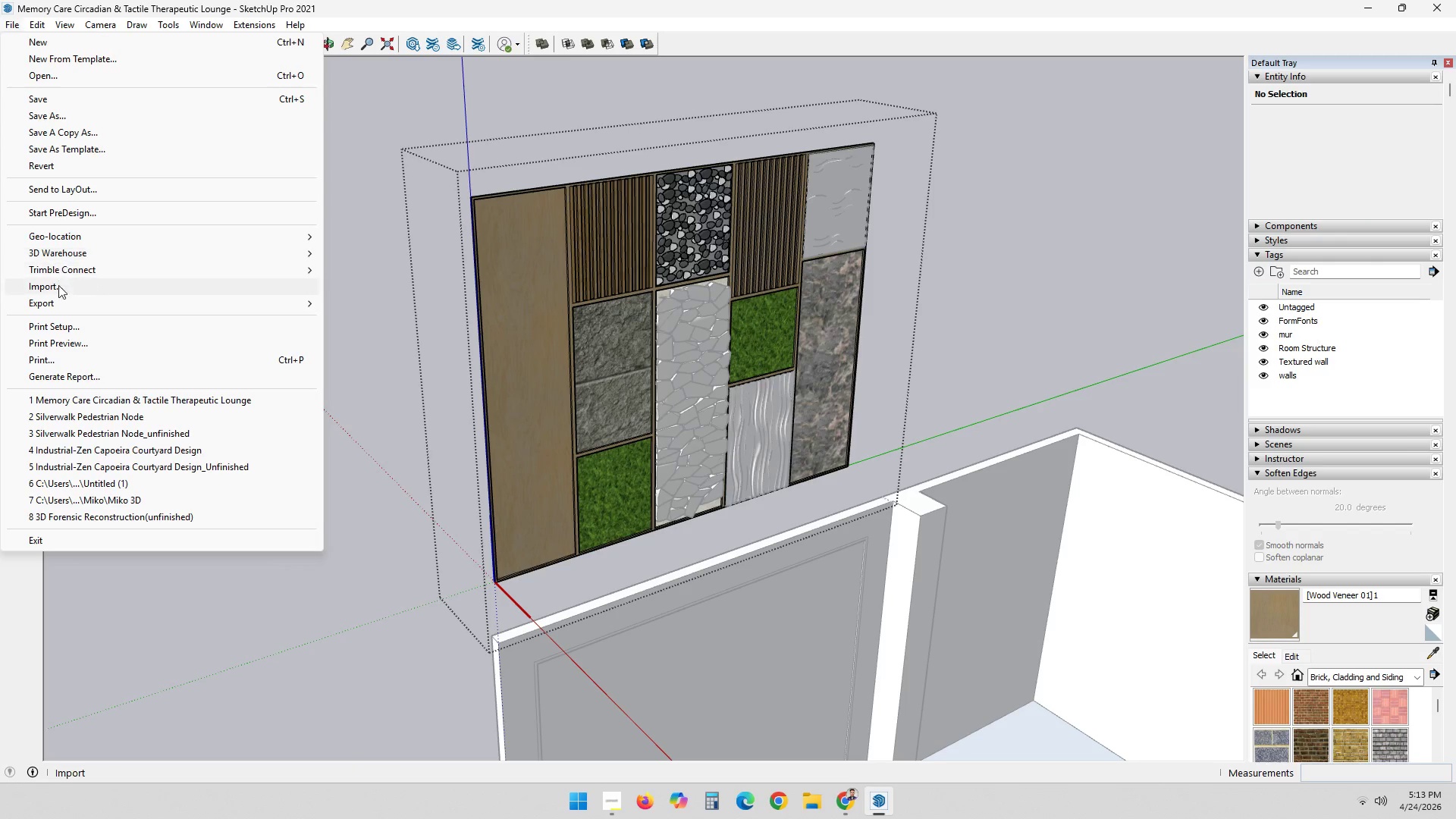 
left_click([58, 289])
 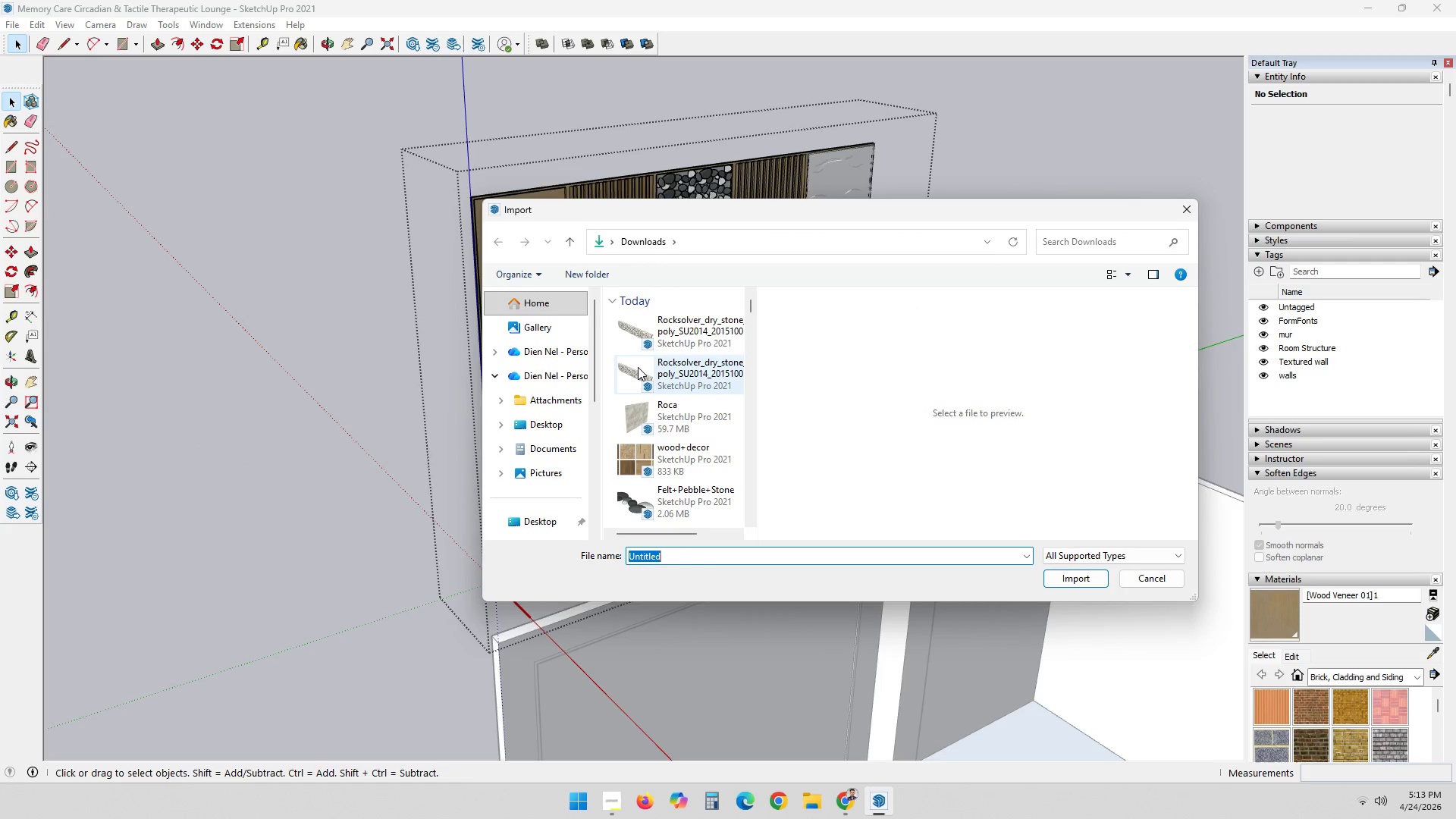 
scroll: coordinate [679, 385], scroll_direction: down, amount: 7.0
 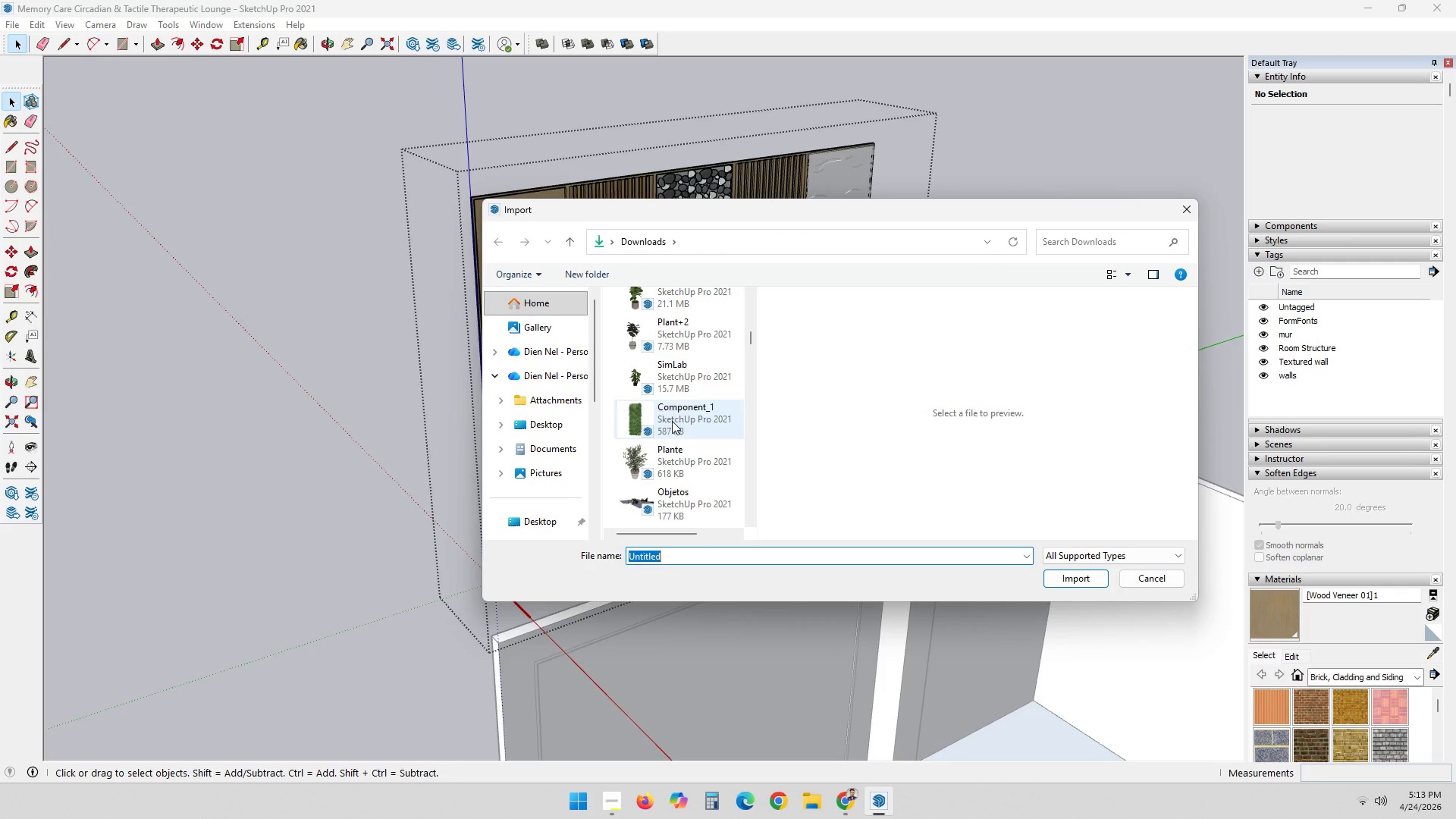 
double_click([672, 422])
 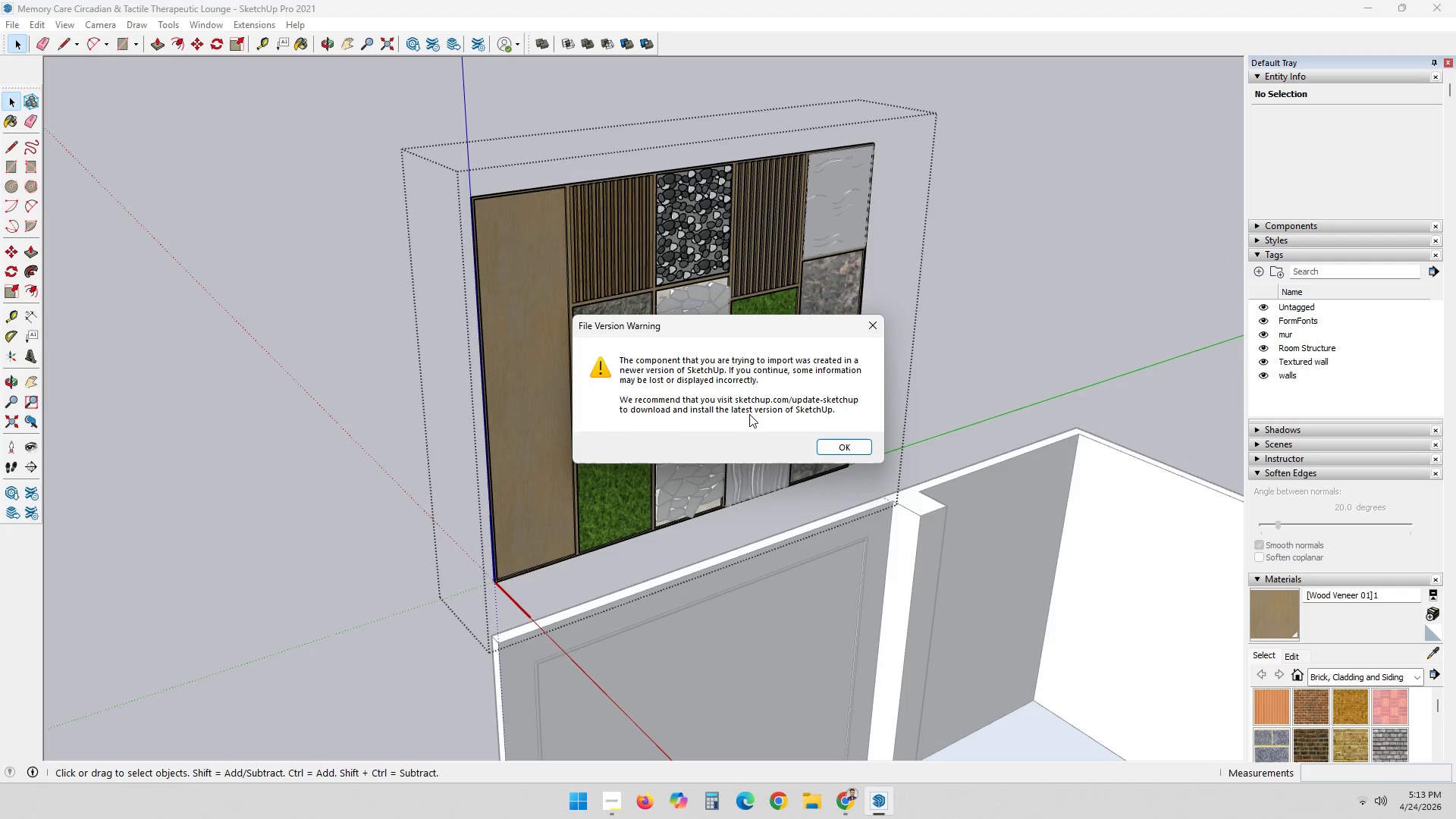 
left_click([819, 450])
 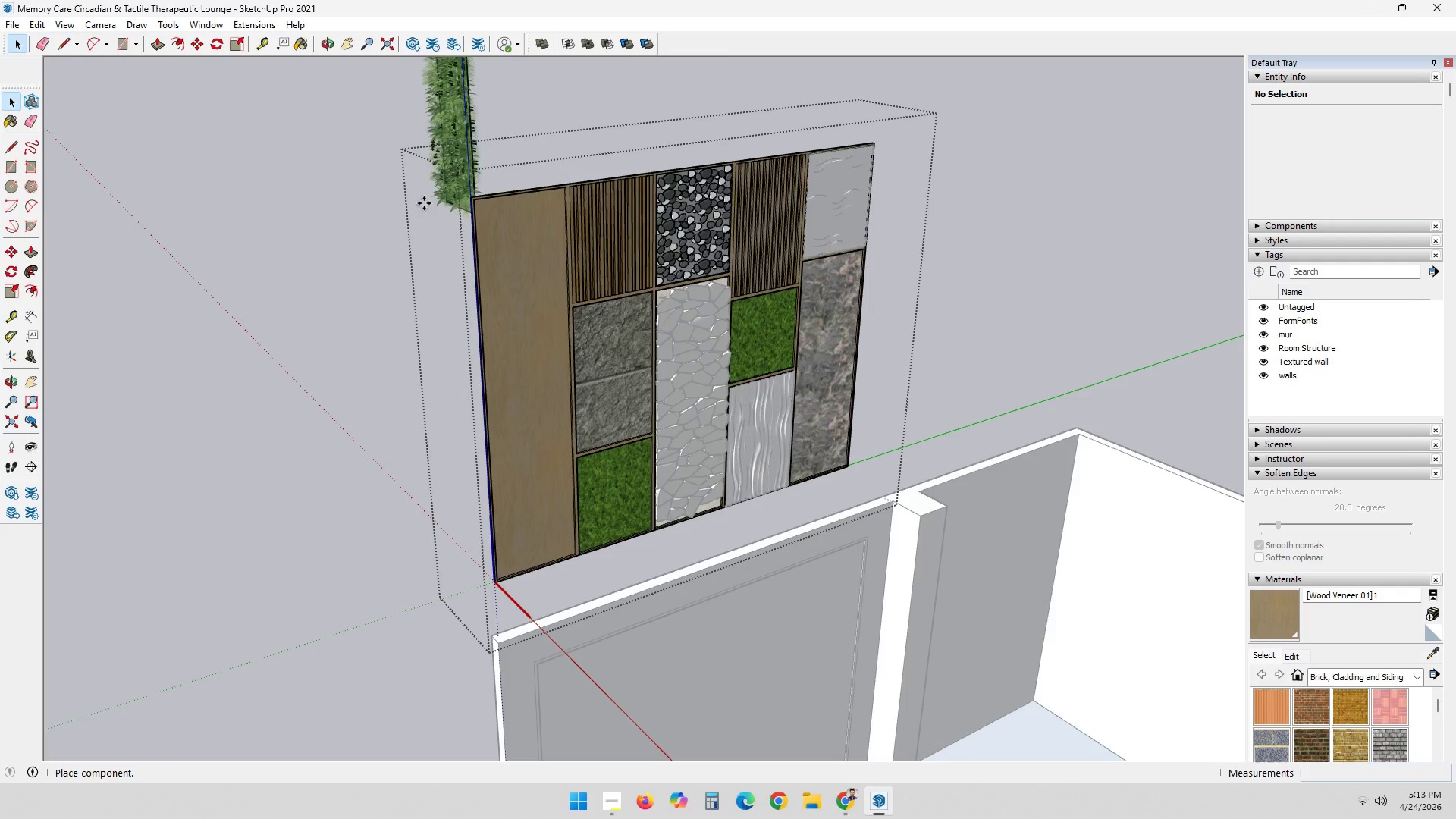 
scroll: coordinate [516, 202], scroll_direction: up, amount: 6.0
 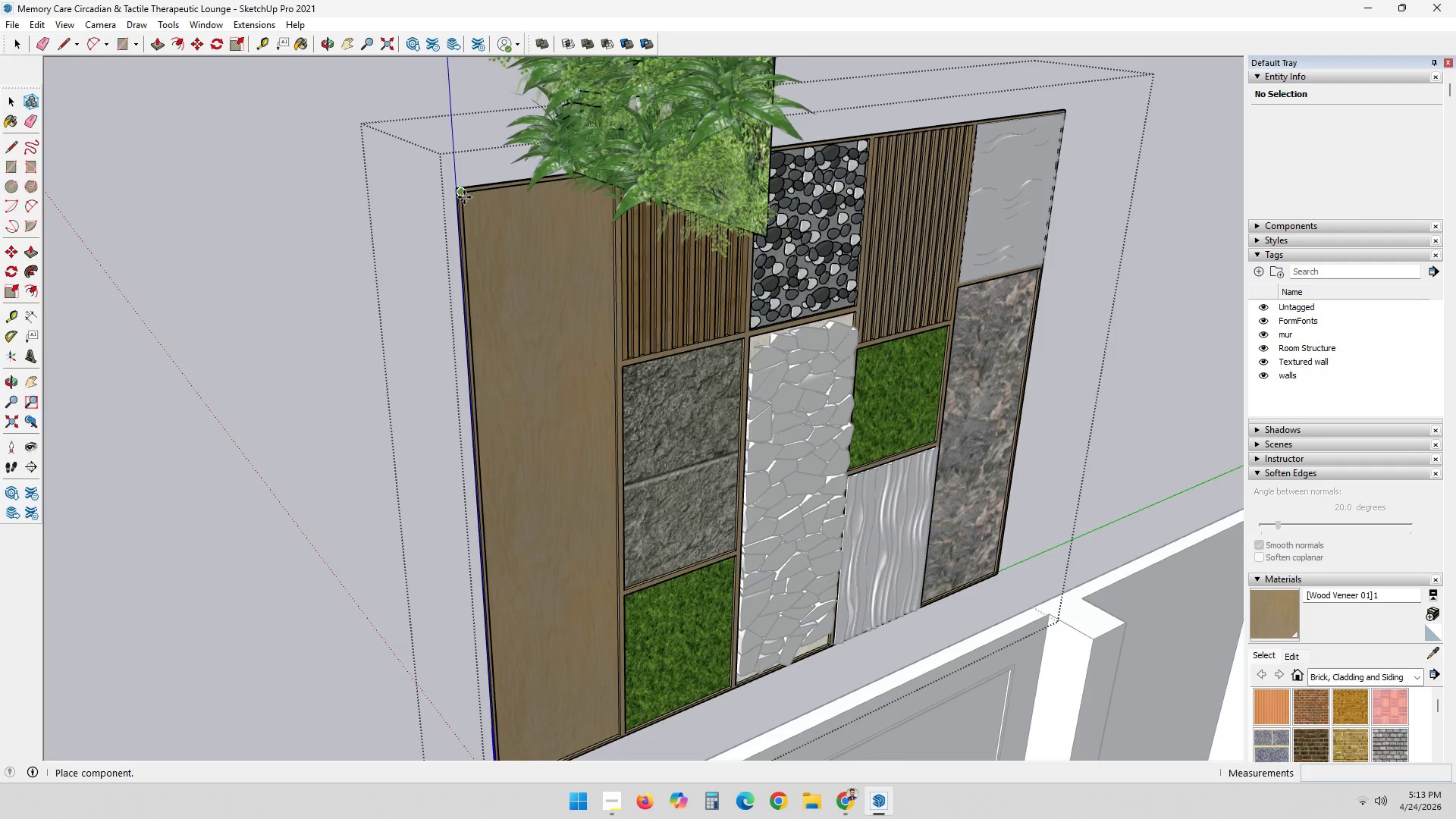 
left_click([464, 196])
 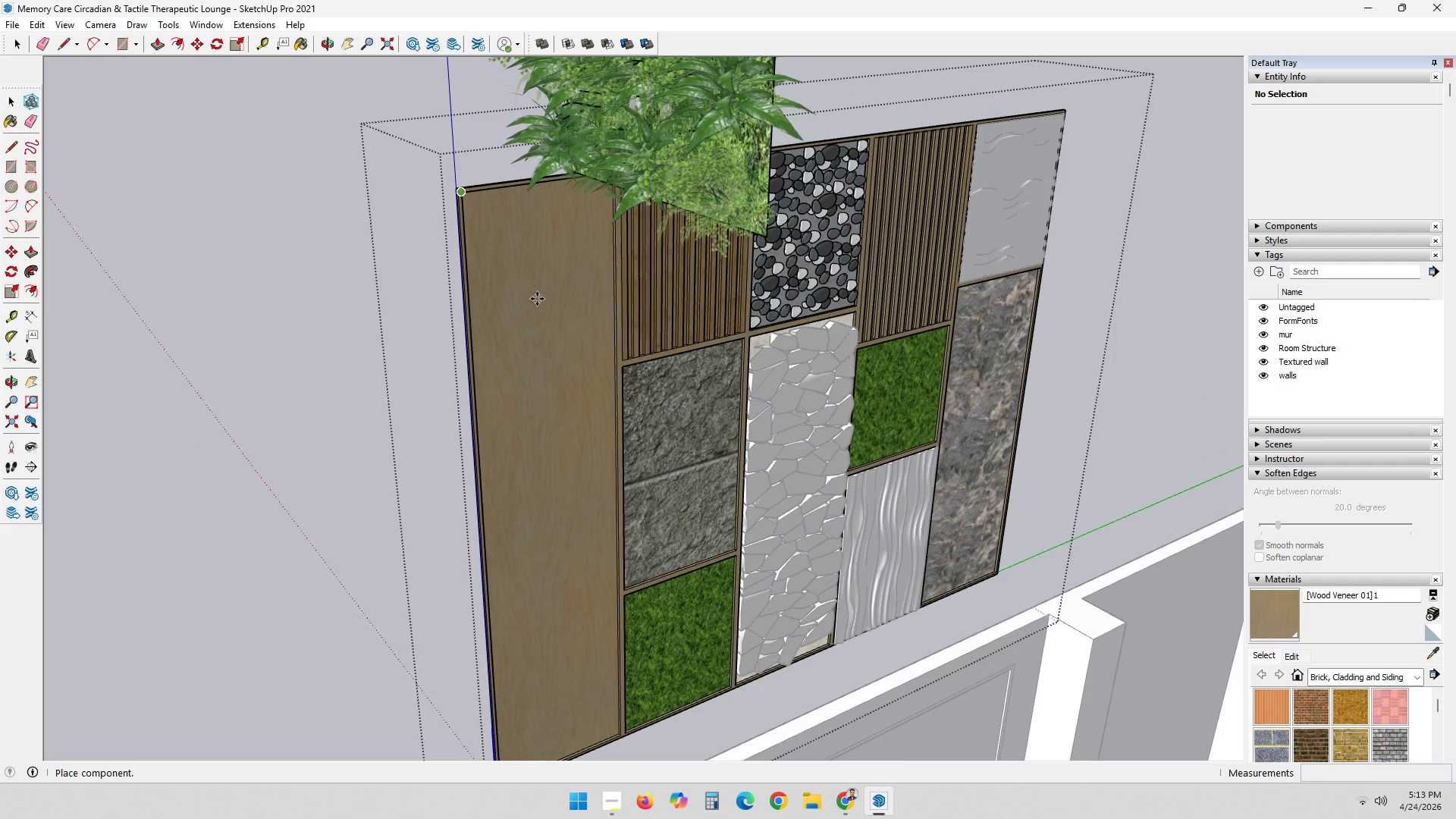 
scroll: coordinate [642, 438], scroll_direction: down, amount: 3.0
 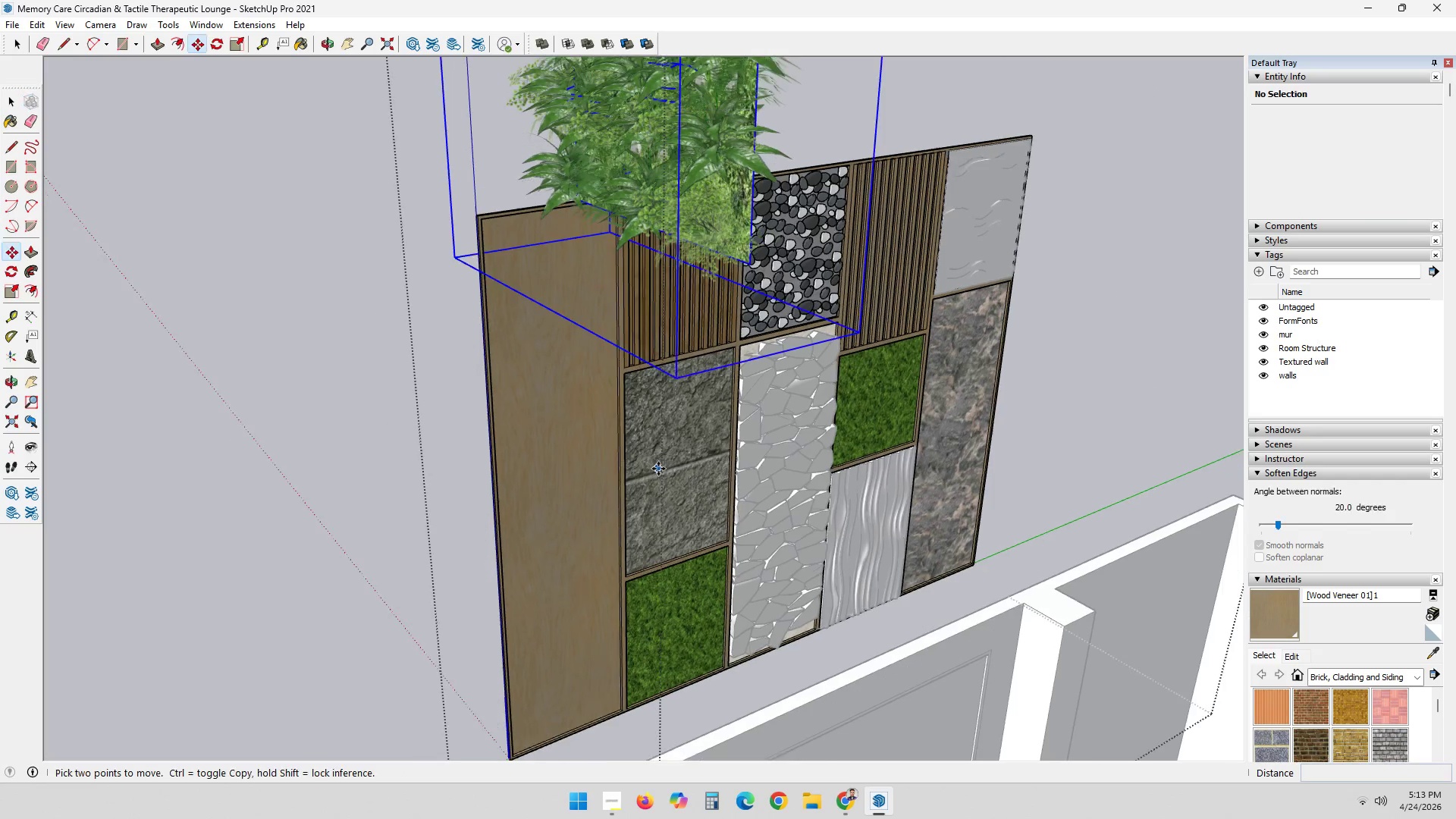 
key(S)
 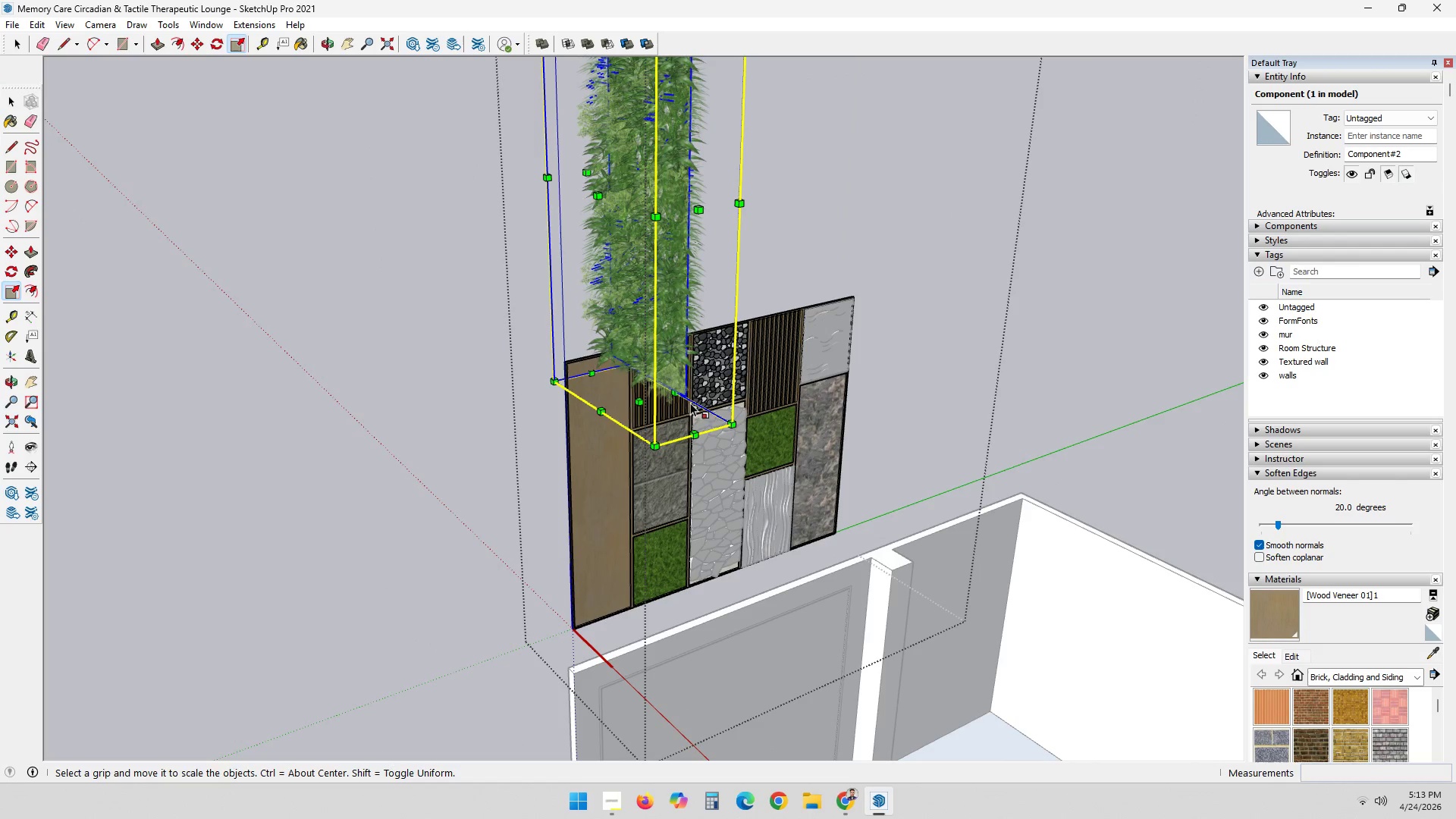 
scroll: coordinate [626, 501], scroll_direction: down, amount: 7.0
 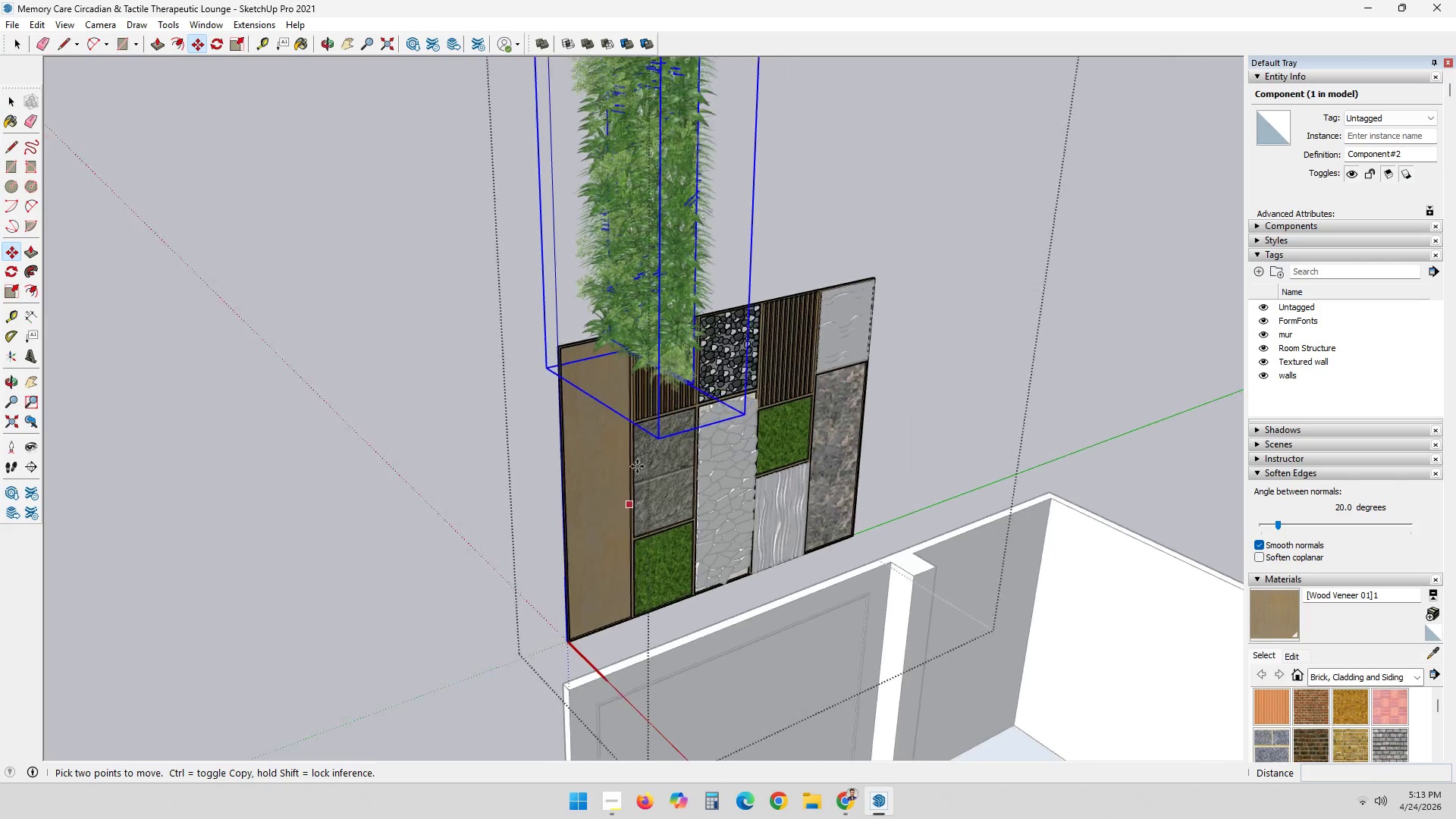 
type(sm)
 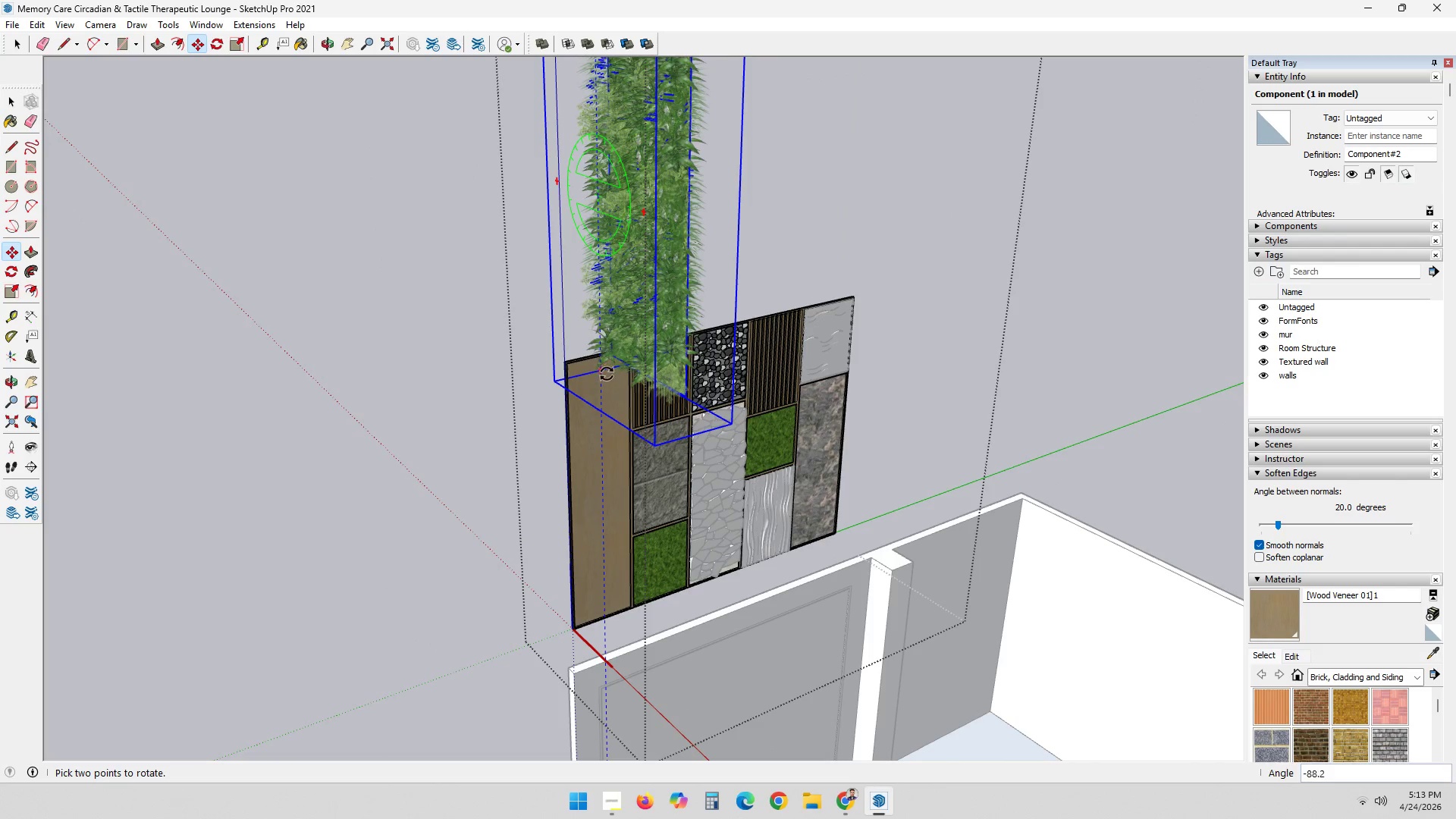 
wait(5.08)
 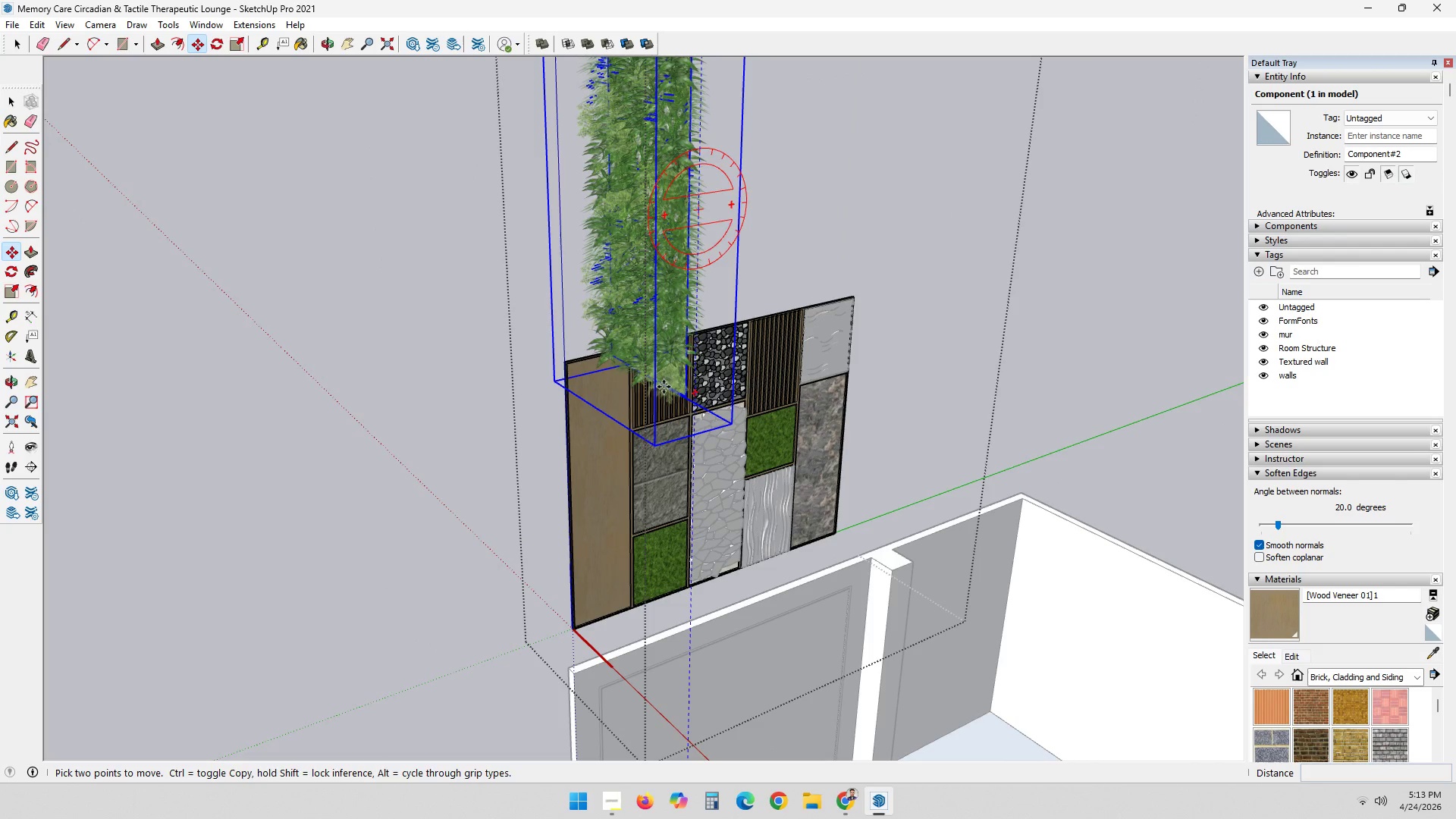 
key(Escape)
 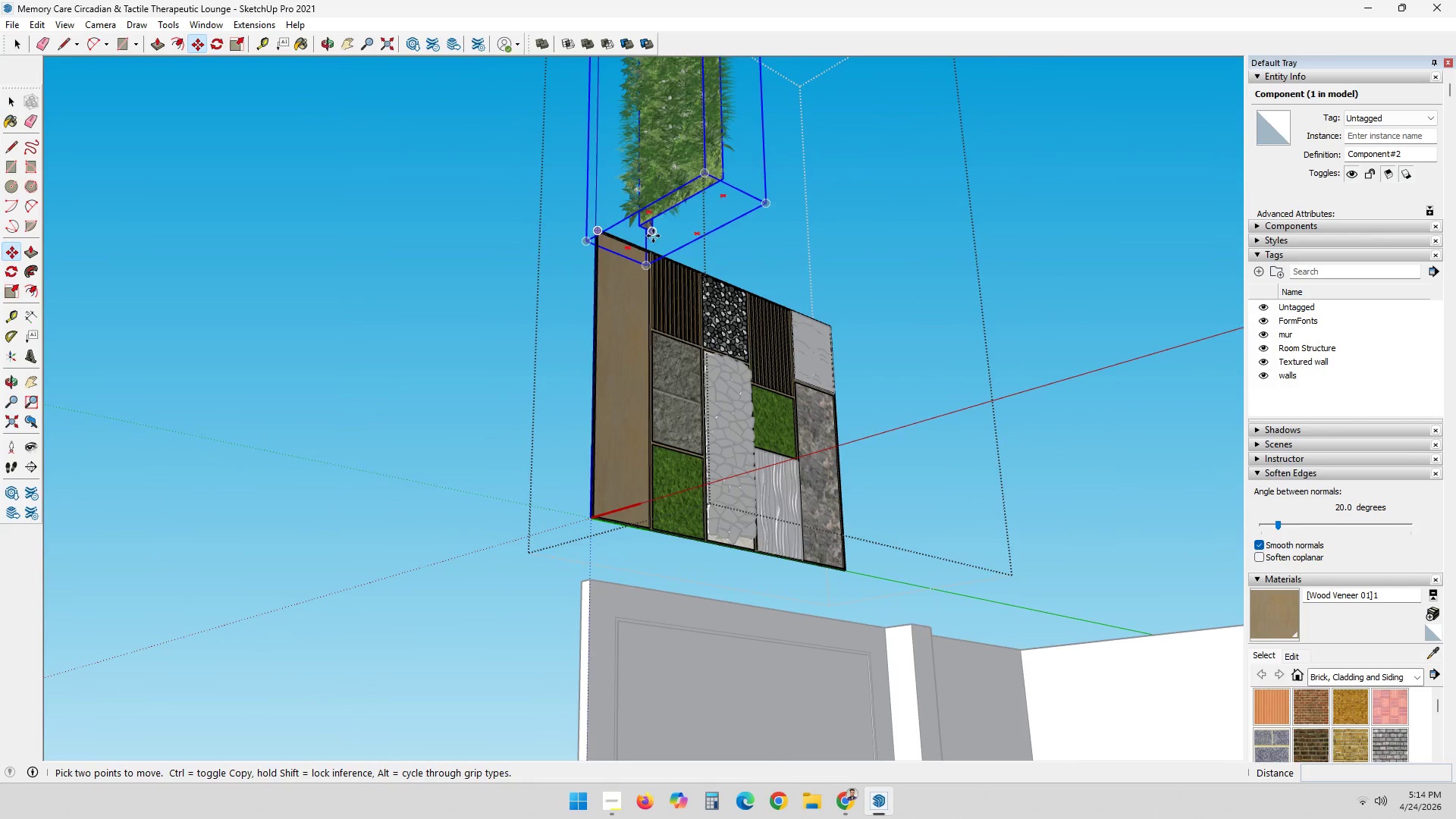 
left_click([626, 249])
 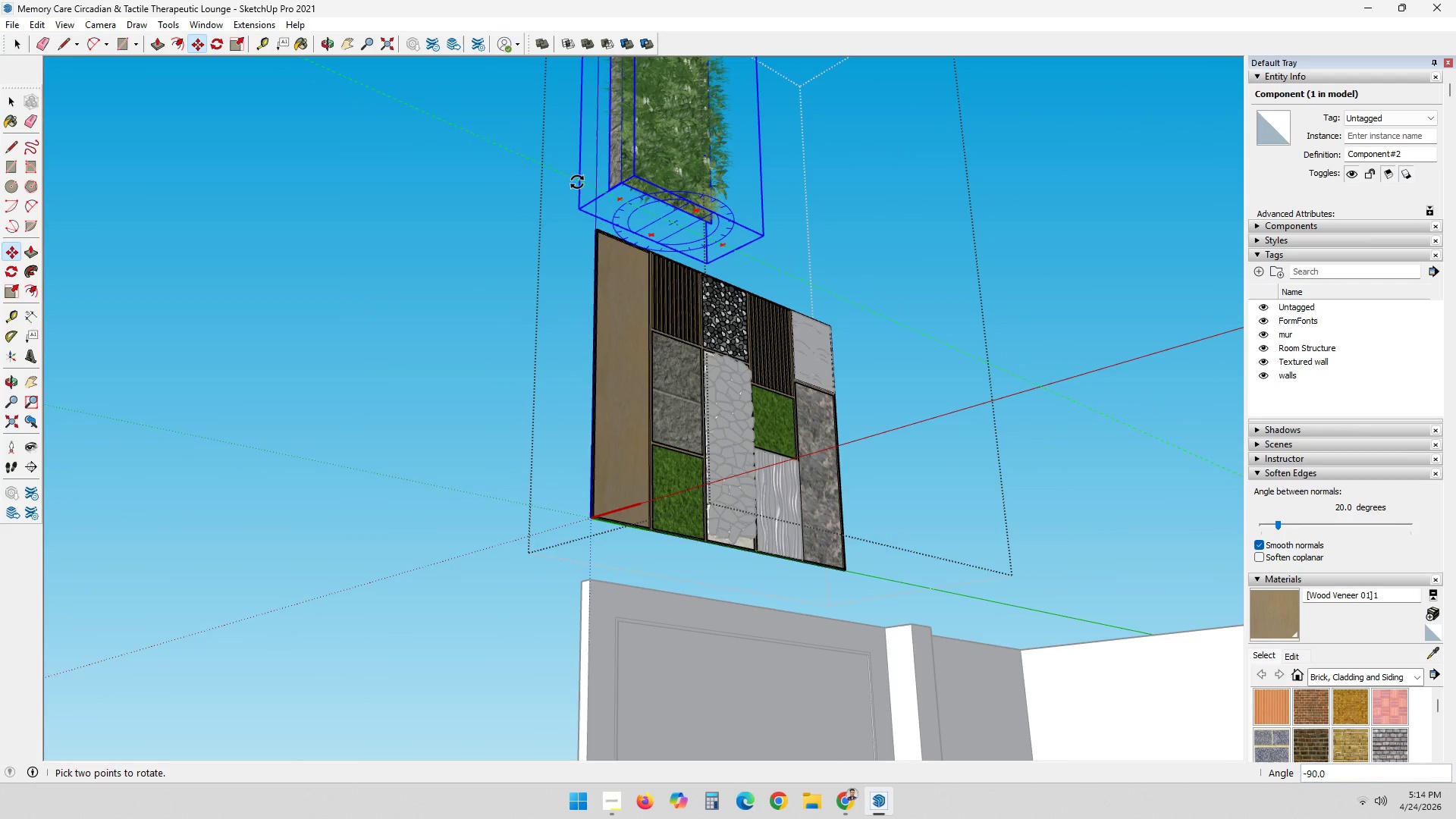 
left_click([577, 181])
 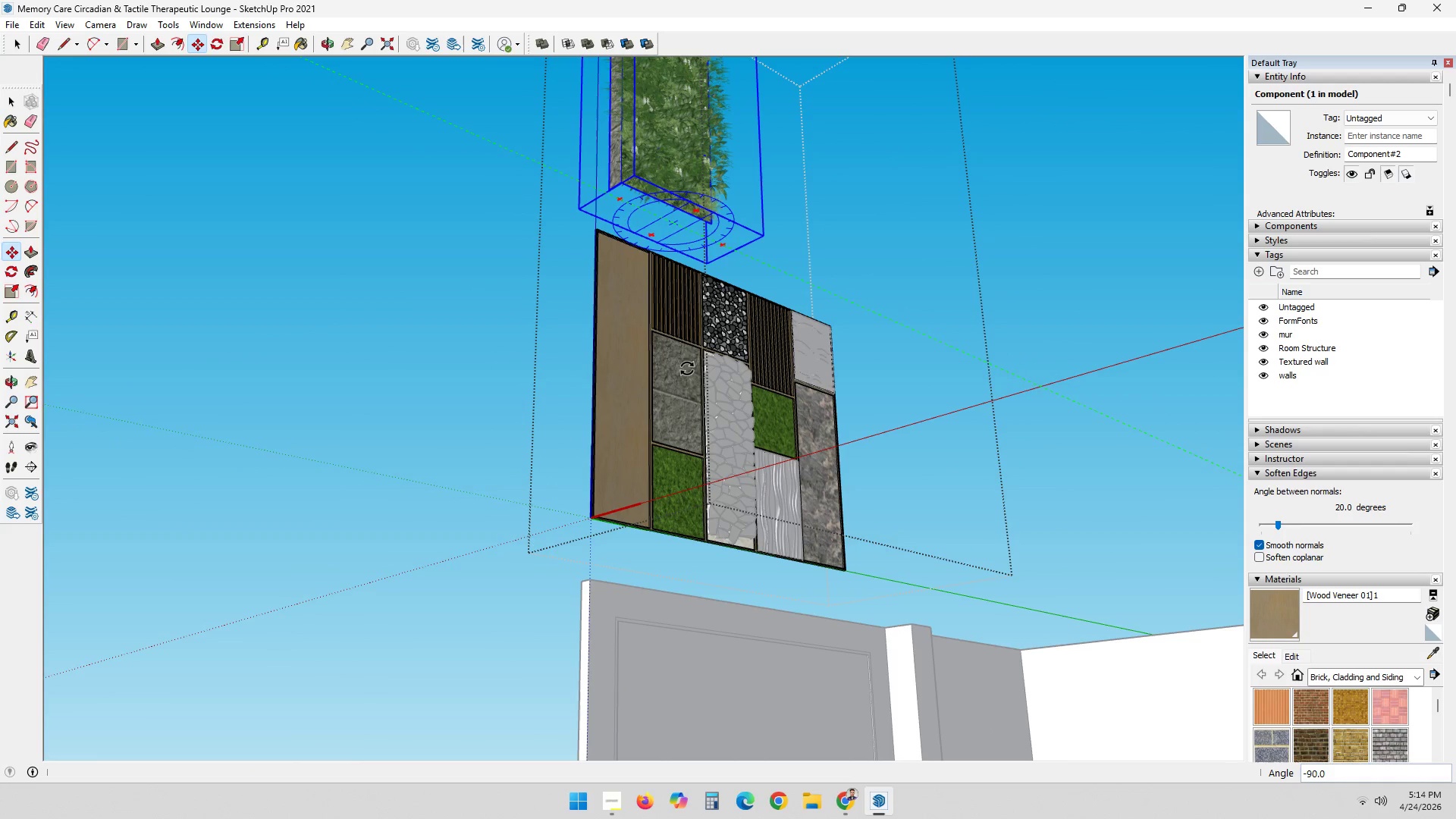 
key(Space)
 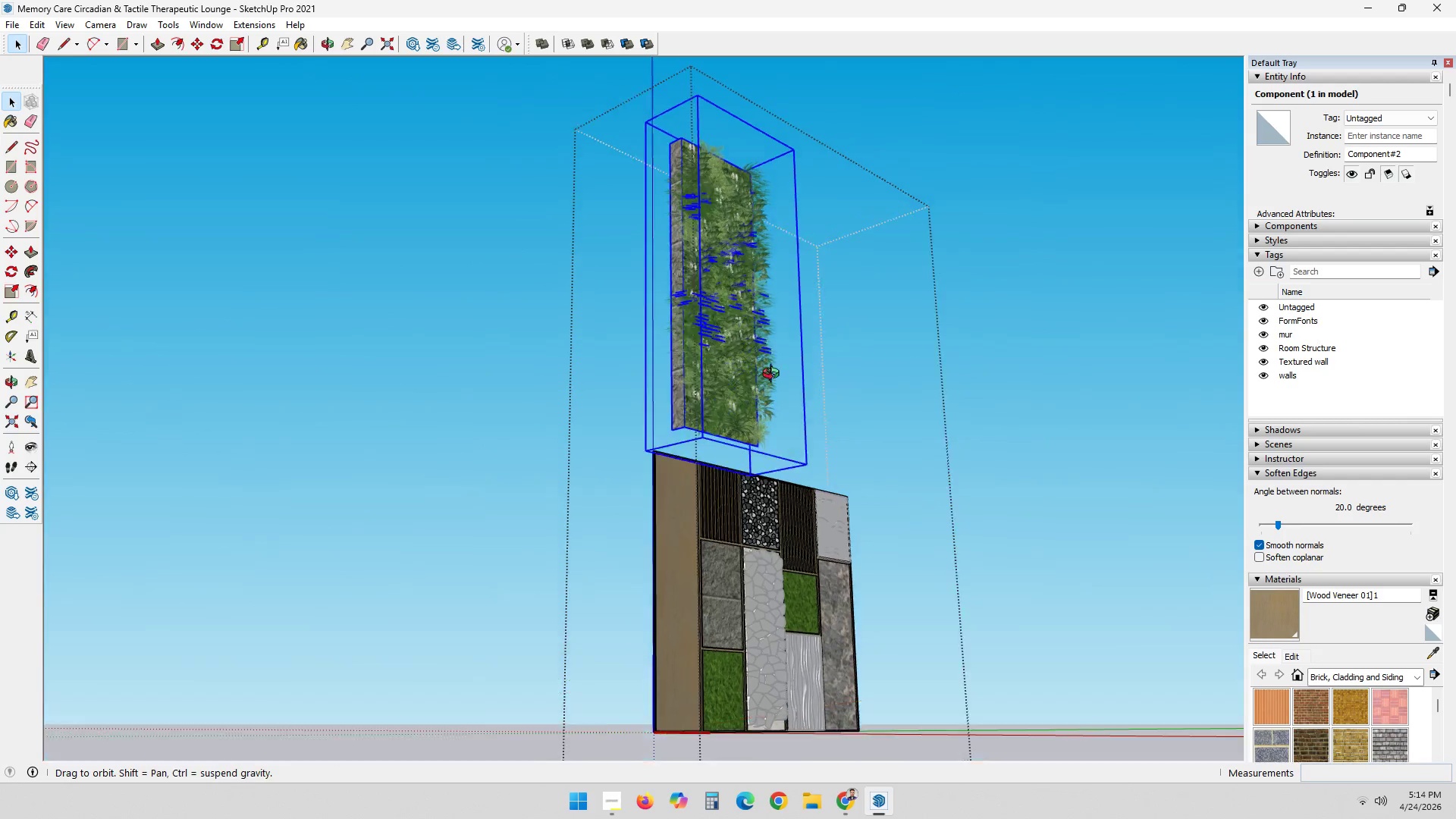 
scroll: coordinate [675, 292], scroll_direction: down, amount: 5.0
 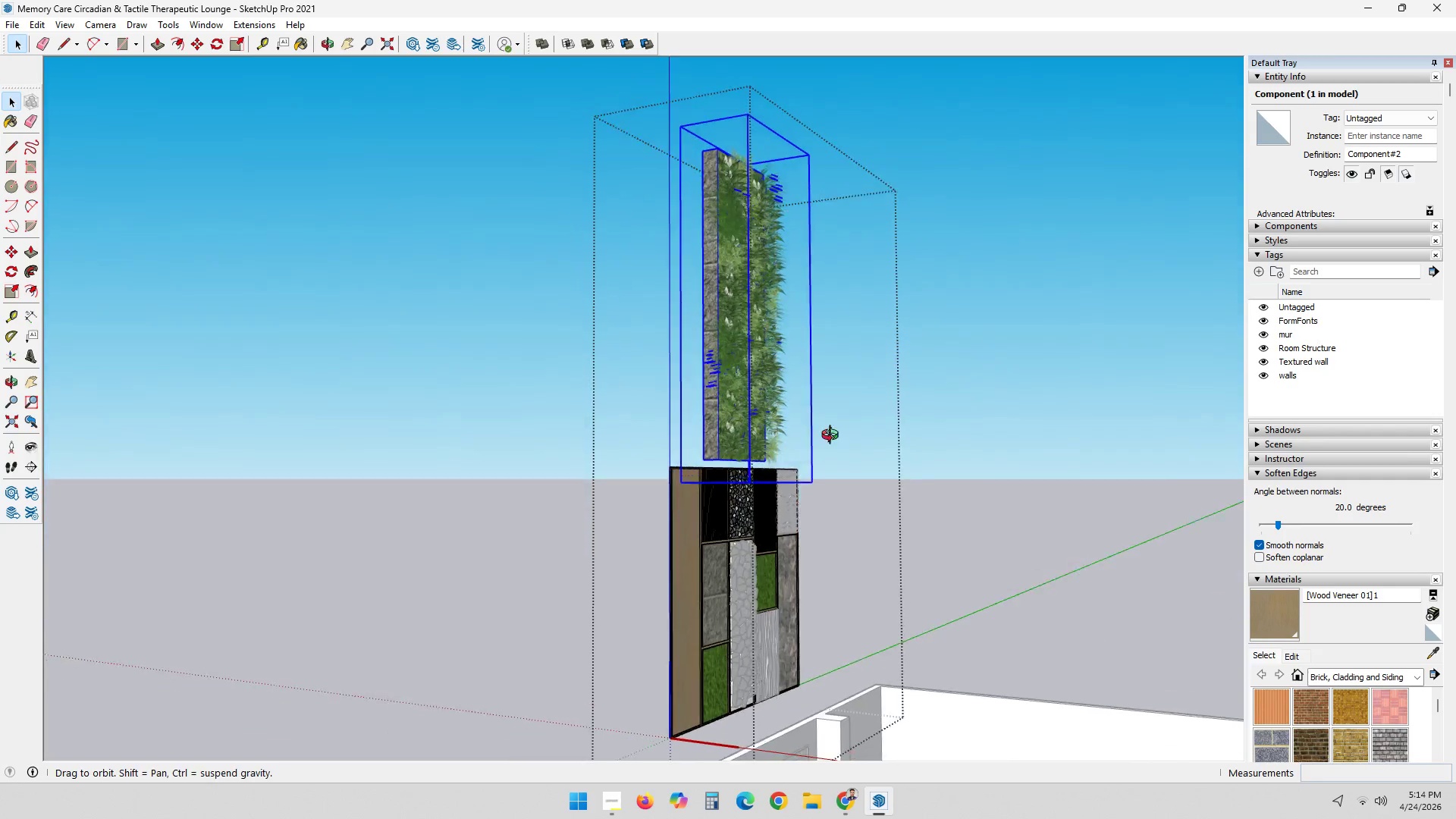 
scroll: coordinate [735, 497], scroll_direction: up, amount: 4.0
 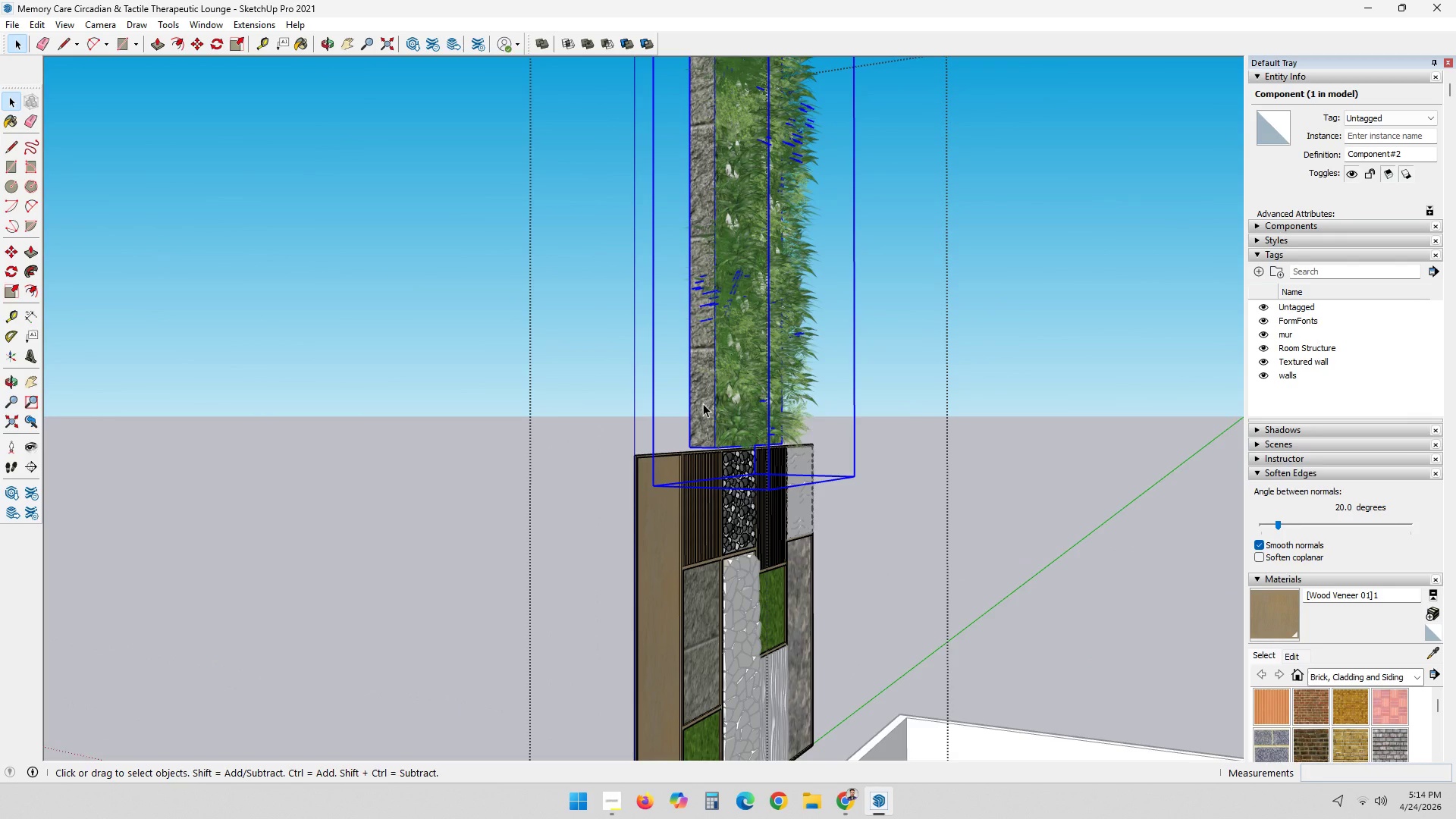 
double_click([703, 403])
 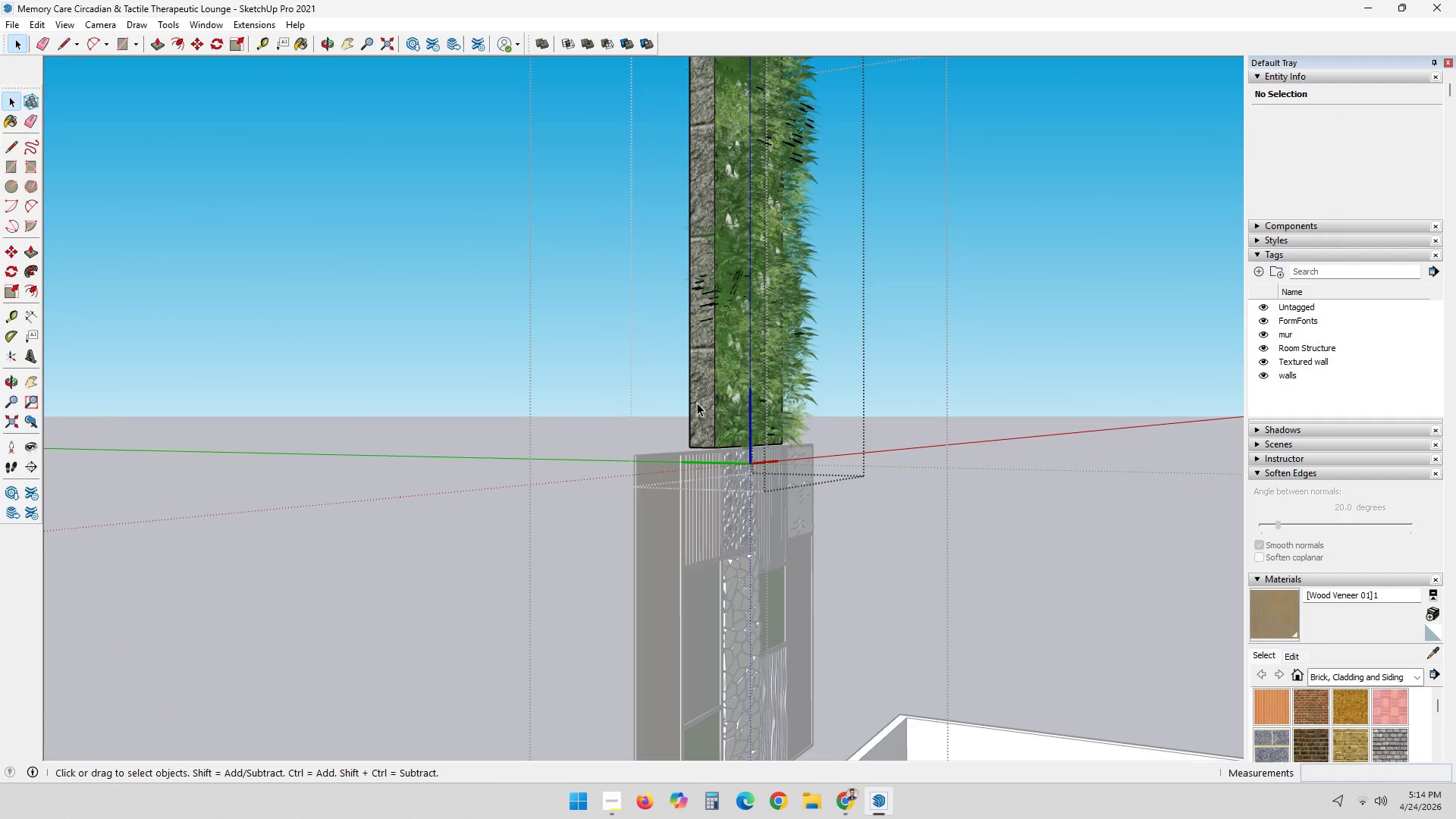 
scroll: coordinate [694, 418], scroll_direction: up, amount: 1.0
 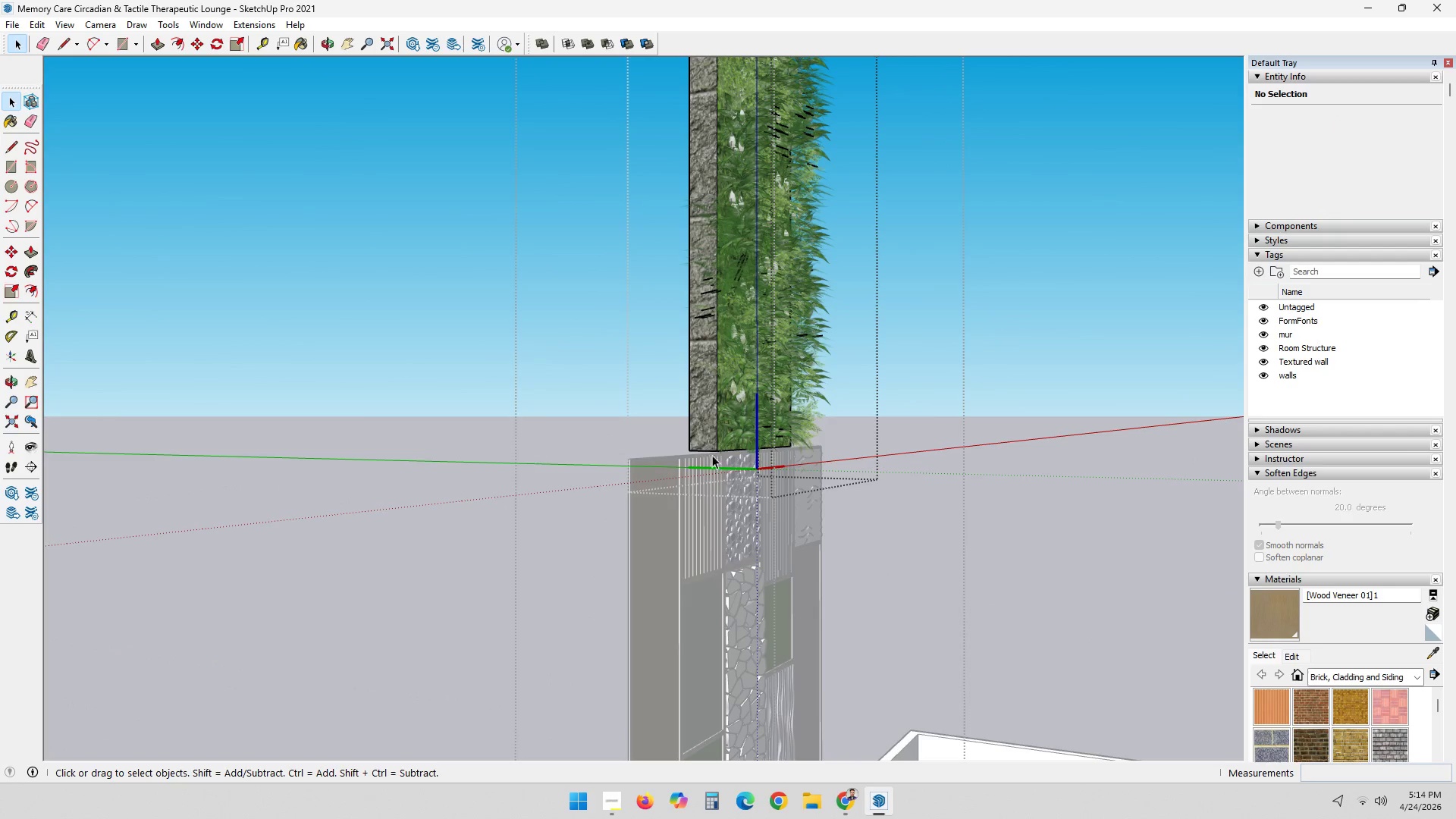 
left_click([542, 453])
 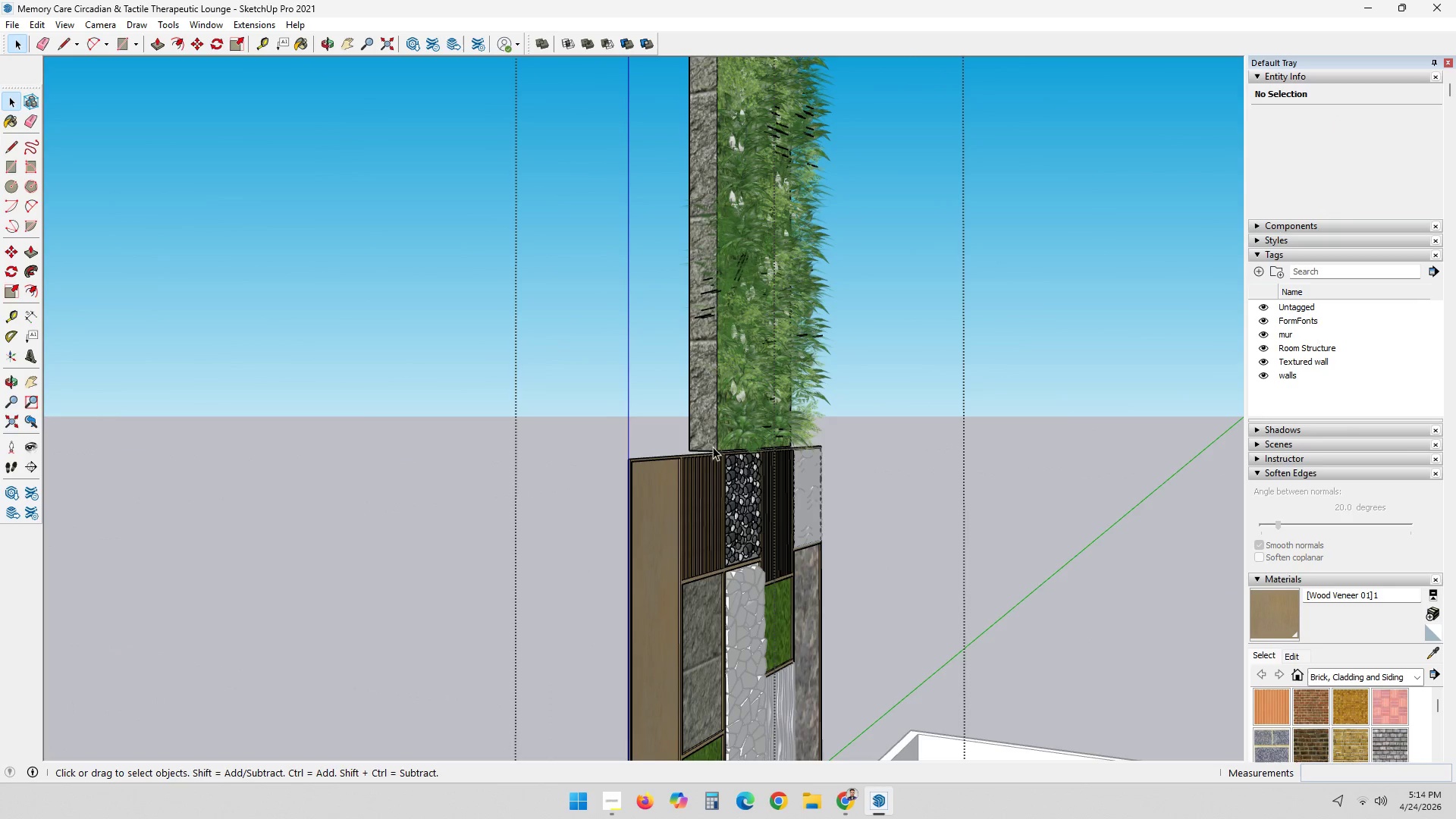 
left_click([699, 432])
 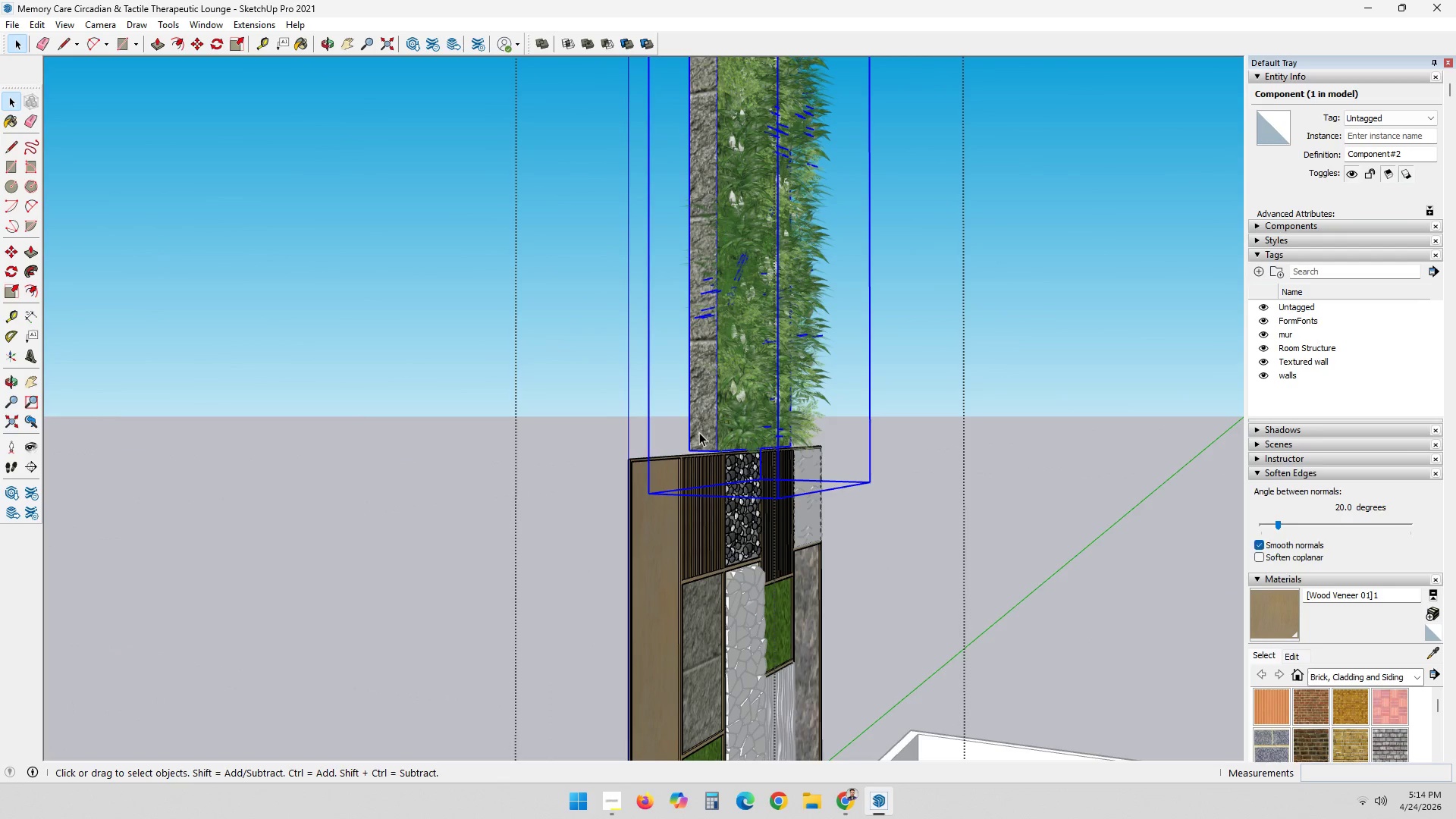 
key(M)
 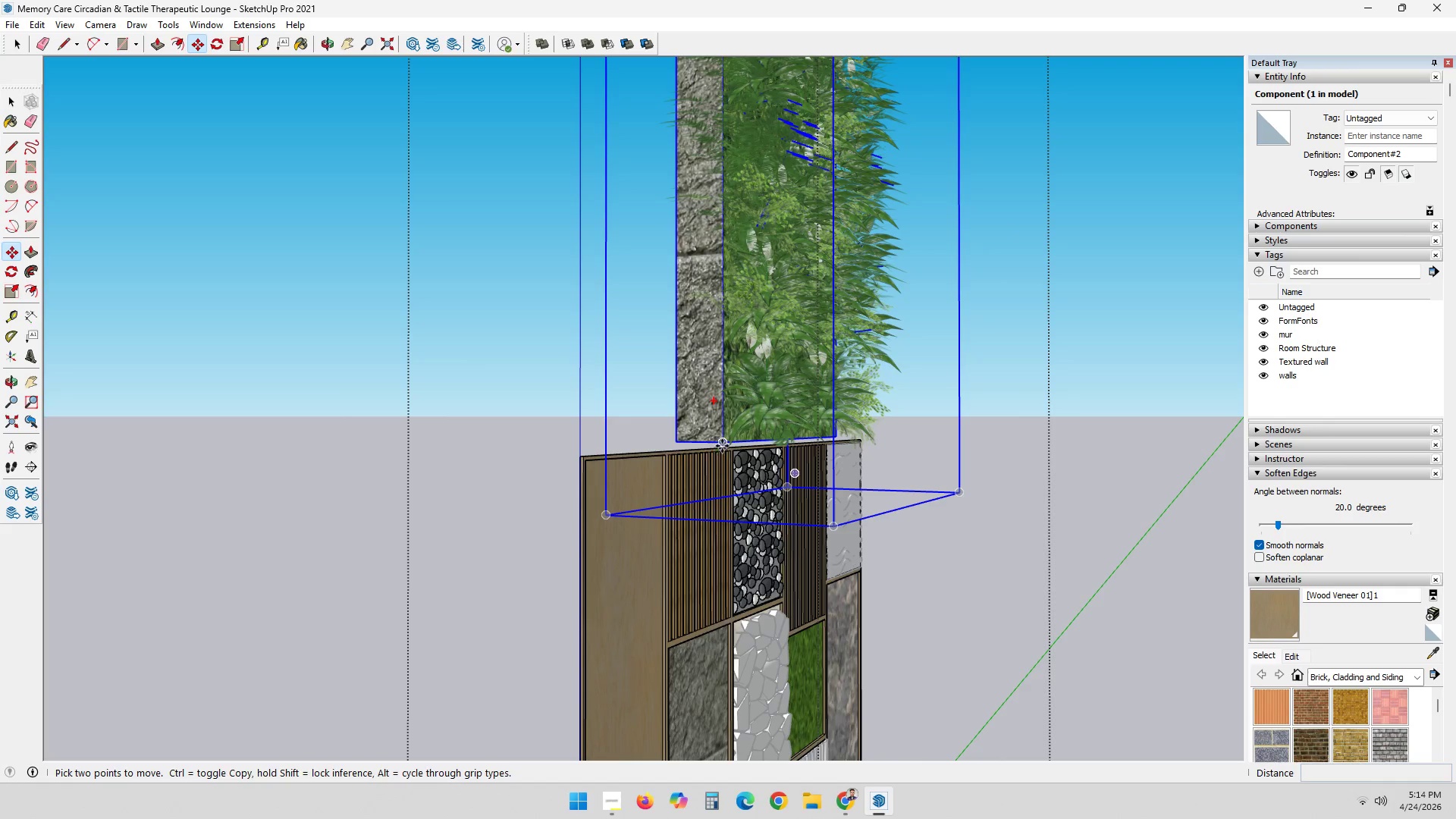 
scroll: coordinate [711, 474], scroll_direction: up, amount: 4.0
 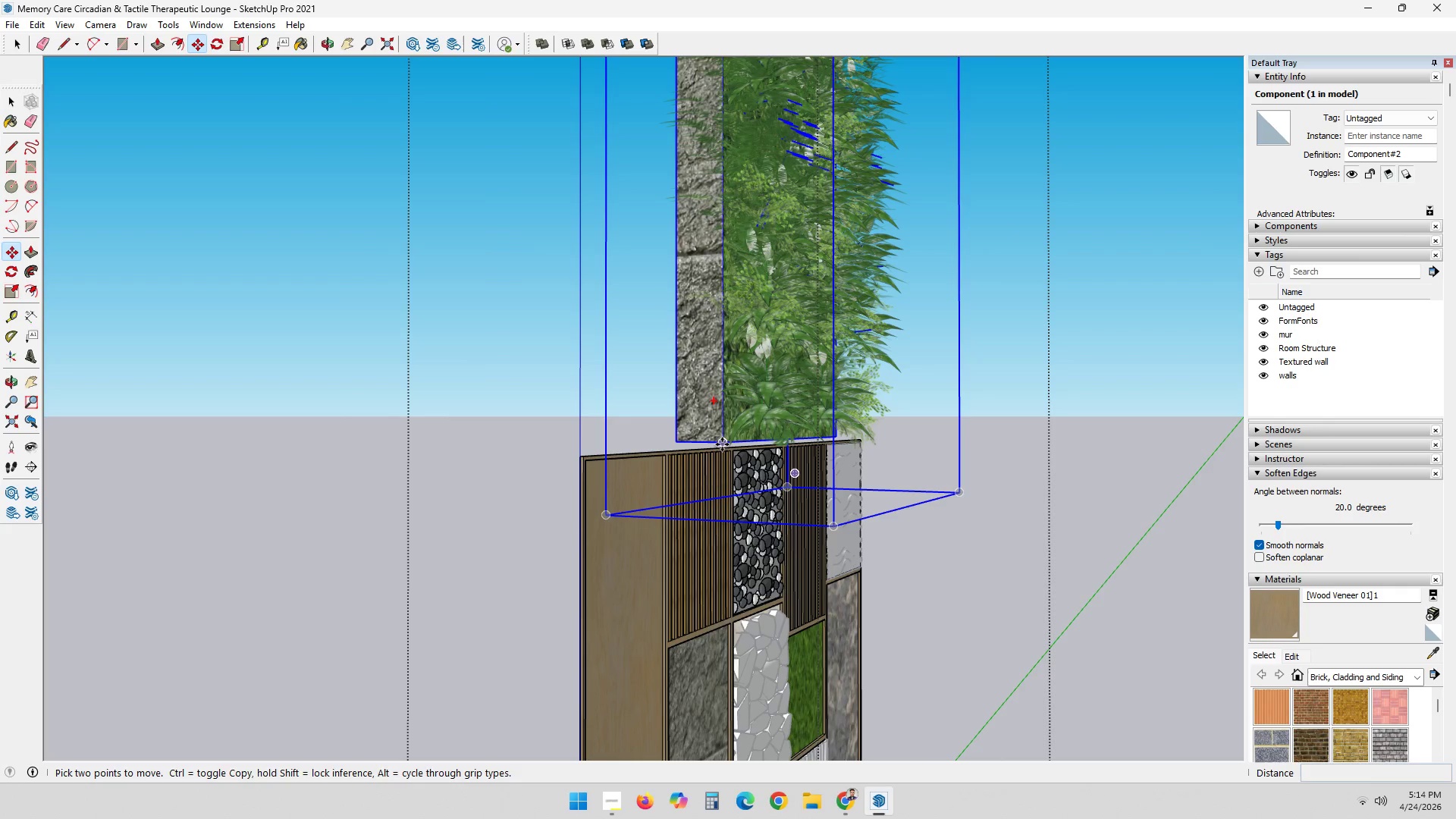 
left_click([723, 444])
 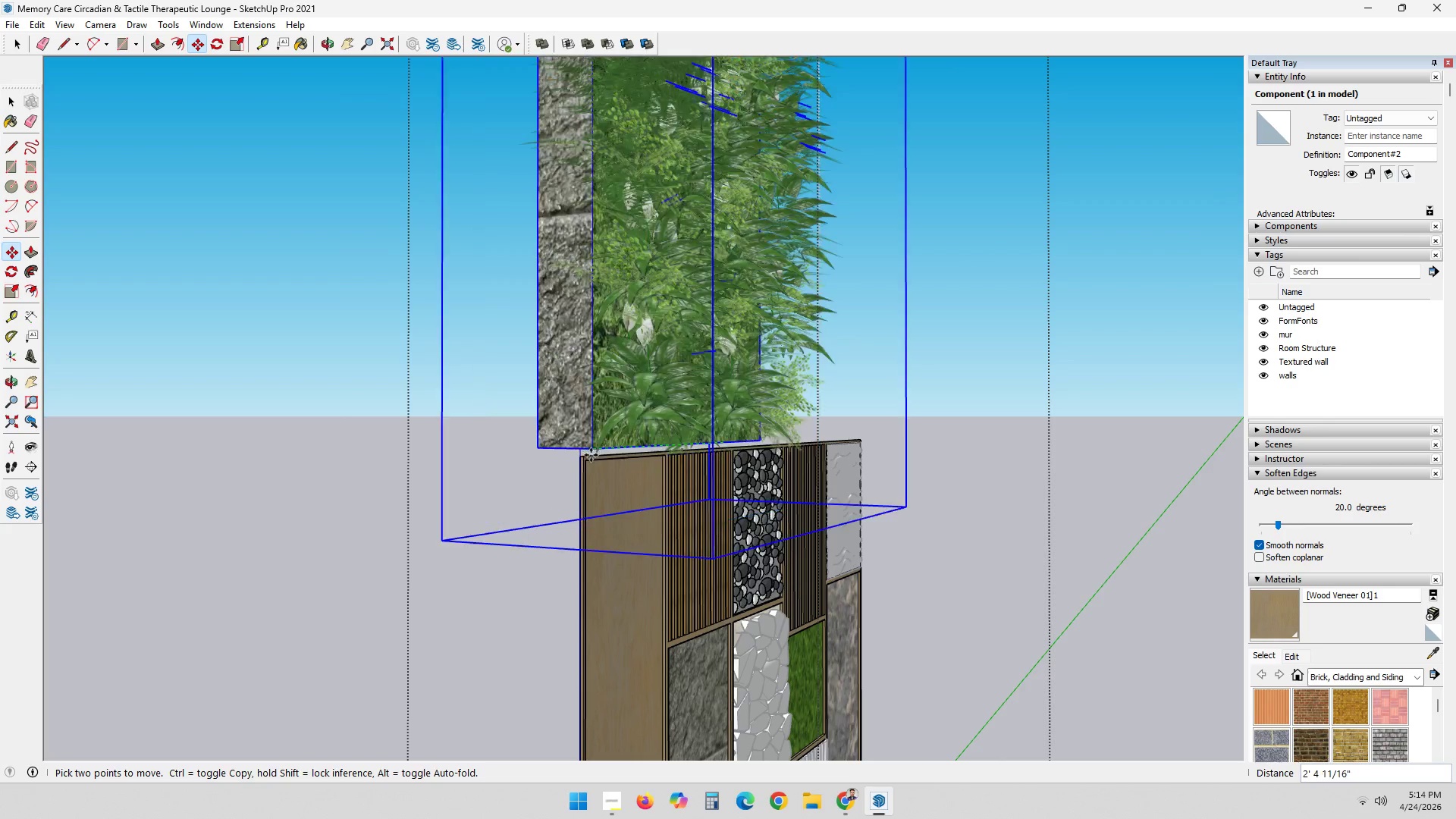 
scroll: coordinate [596, 467], scroll_direction: up, amount: 13.0
 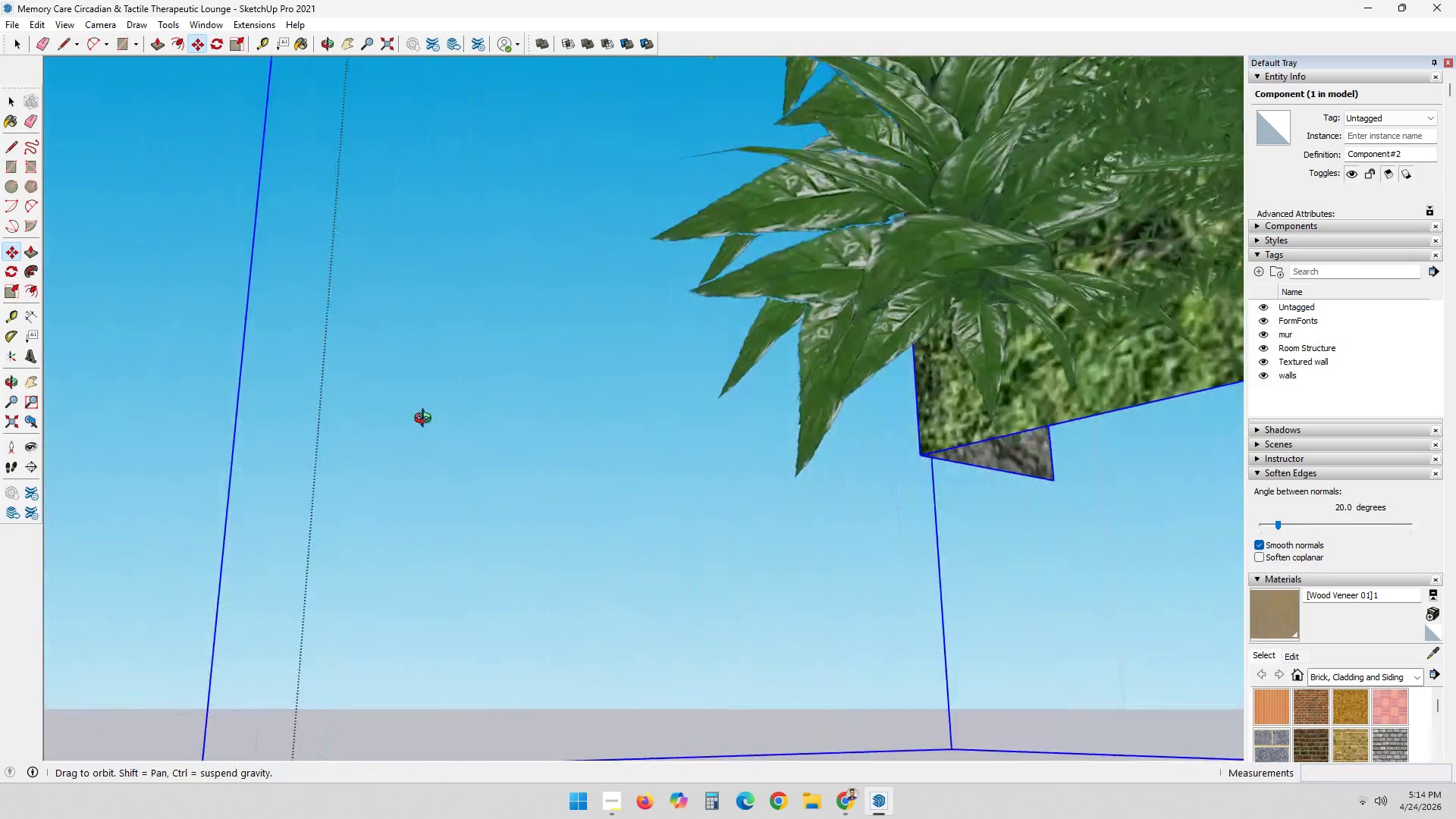 
scroll: coordinate [1103, 474], scroll_direction: down, amount: 10.0
 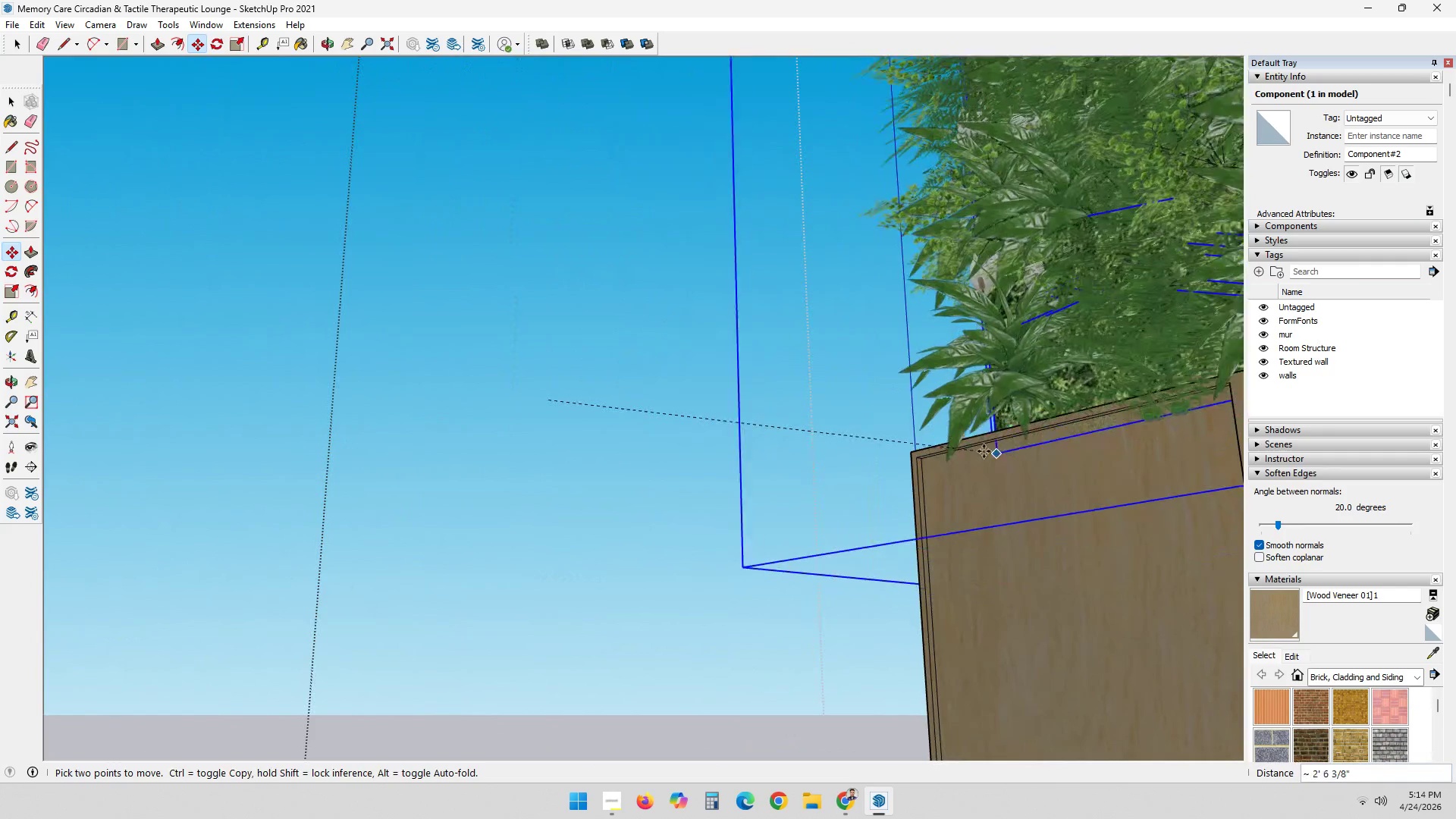 
left_click([961, 471])
 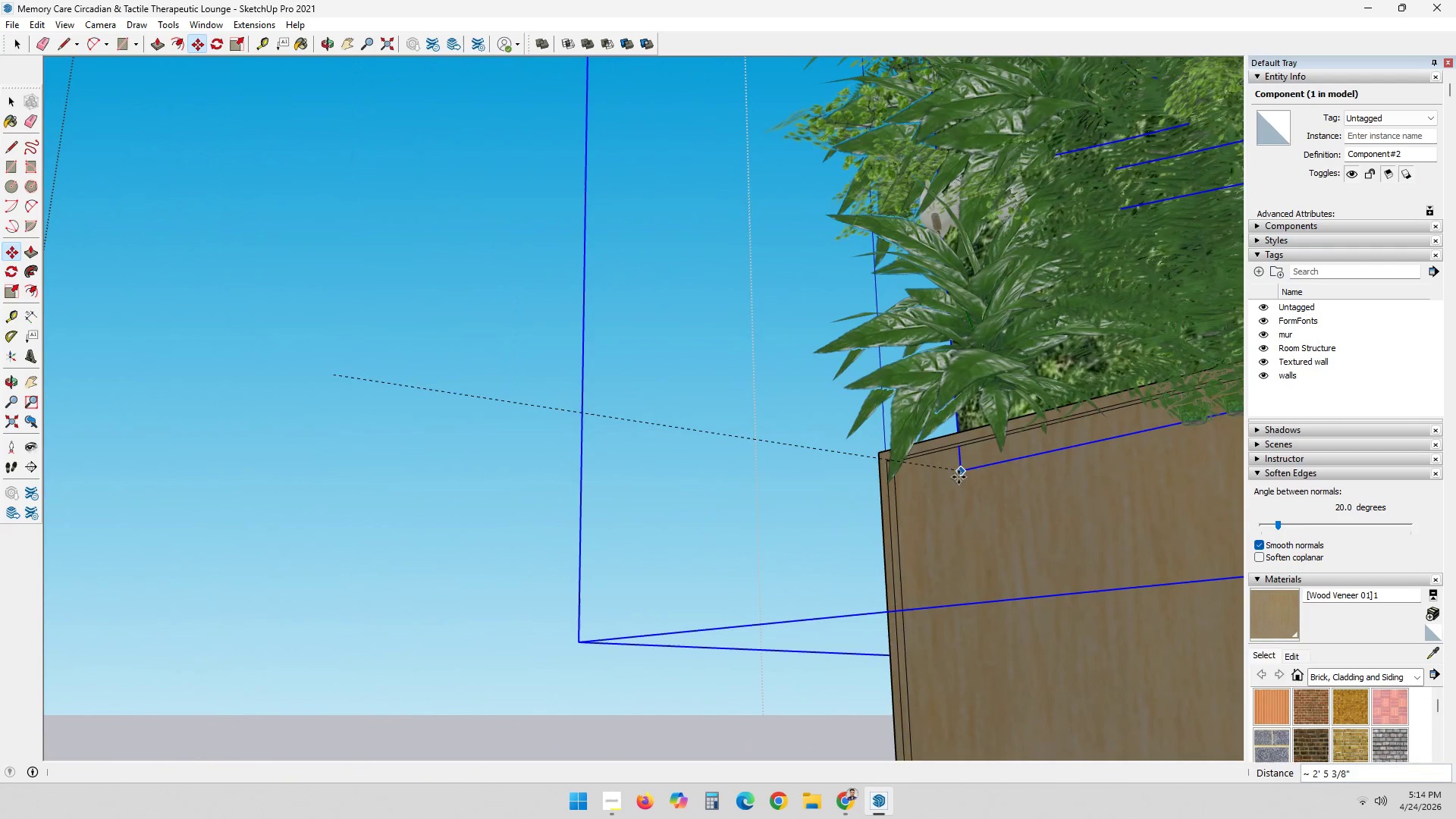 
scroll: coordinate [982, 451], scroll_direction: up, amount: 4.0
 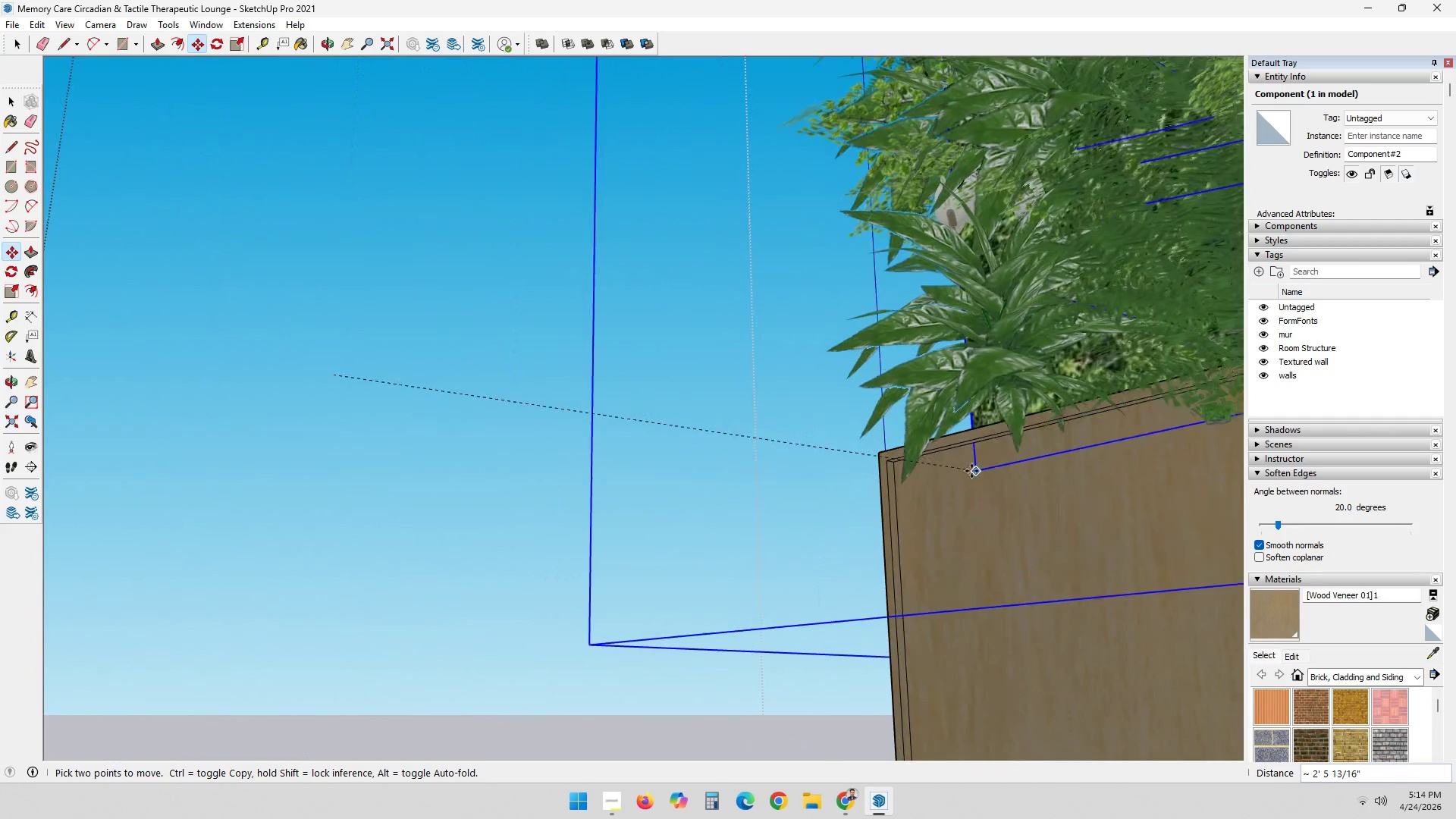 
left_click([959, 469])
 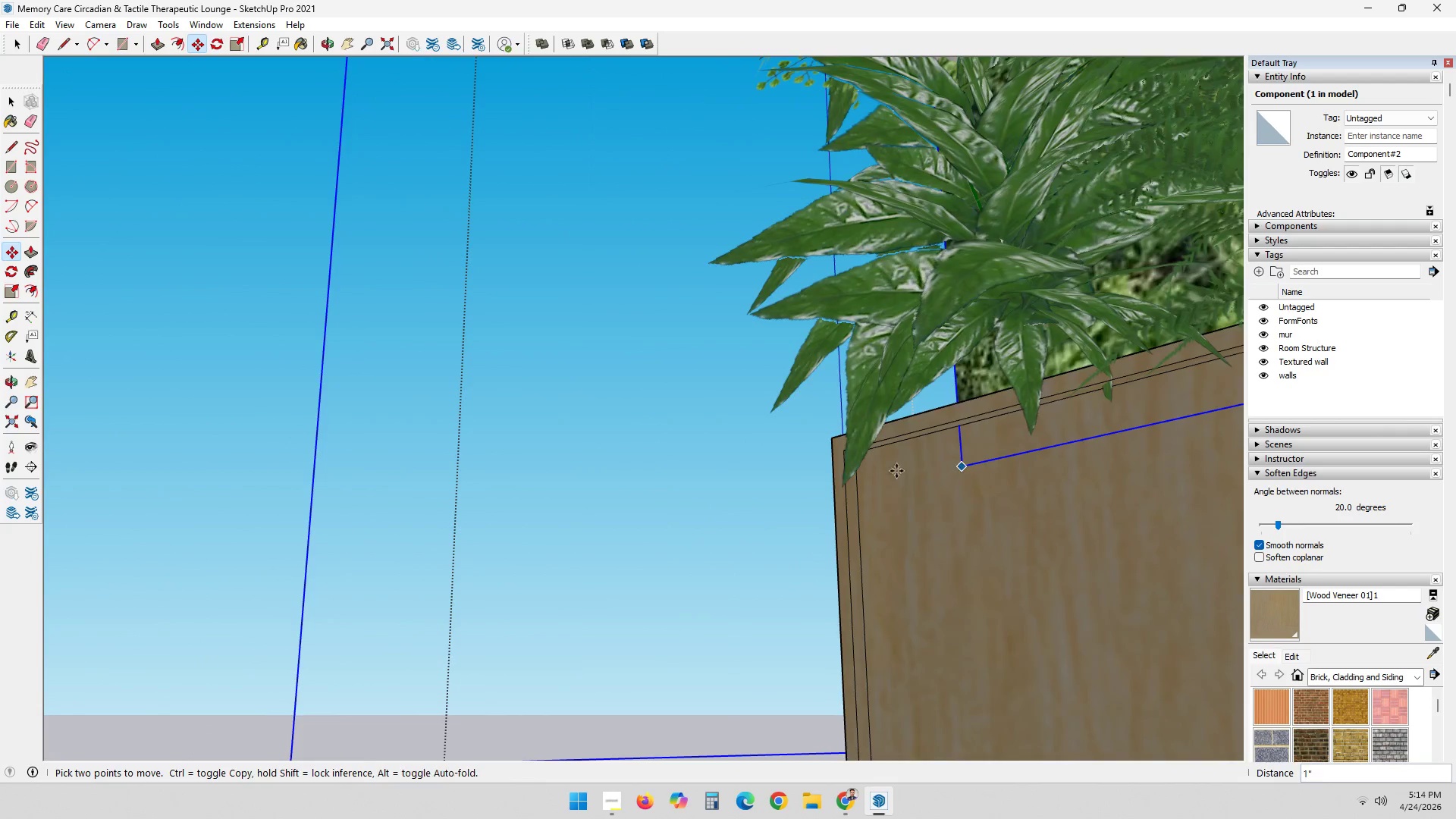 
scroll: coordinate [854, 462], scroll_direction: up, amount: 16.0
 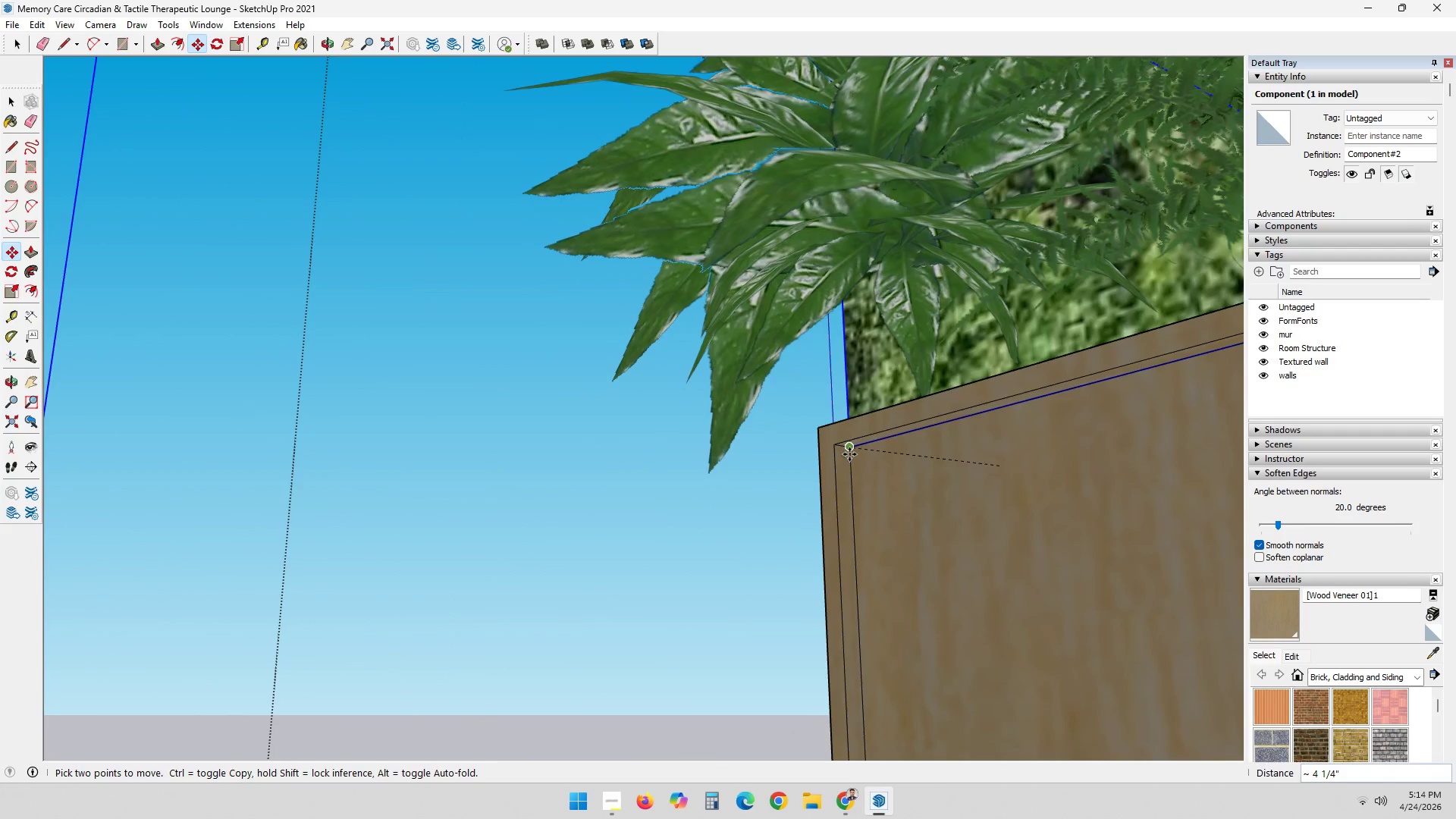 
left_click([849, 451])
 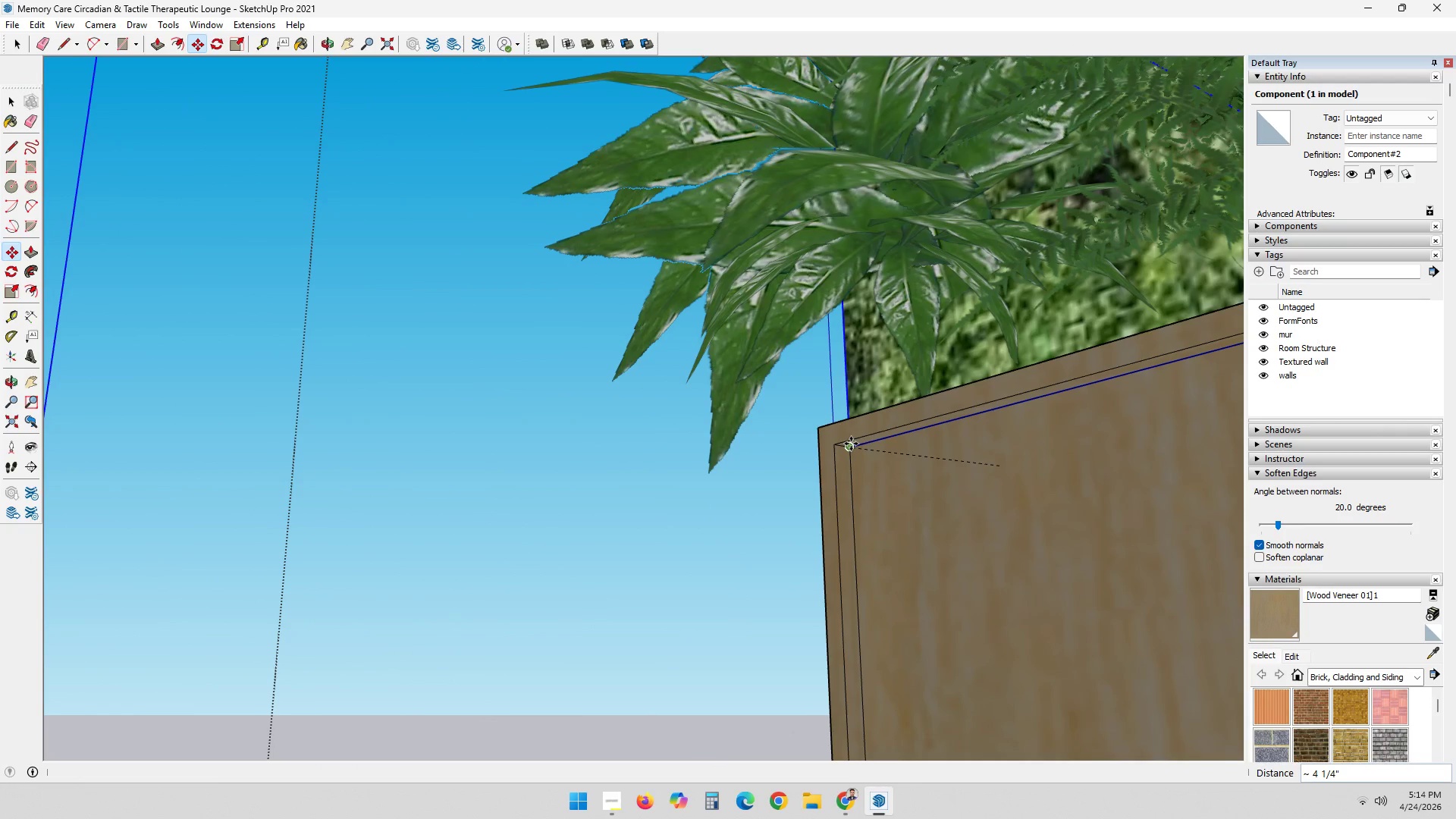 
left_click([851, 444])
 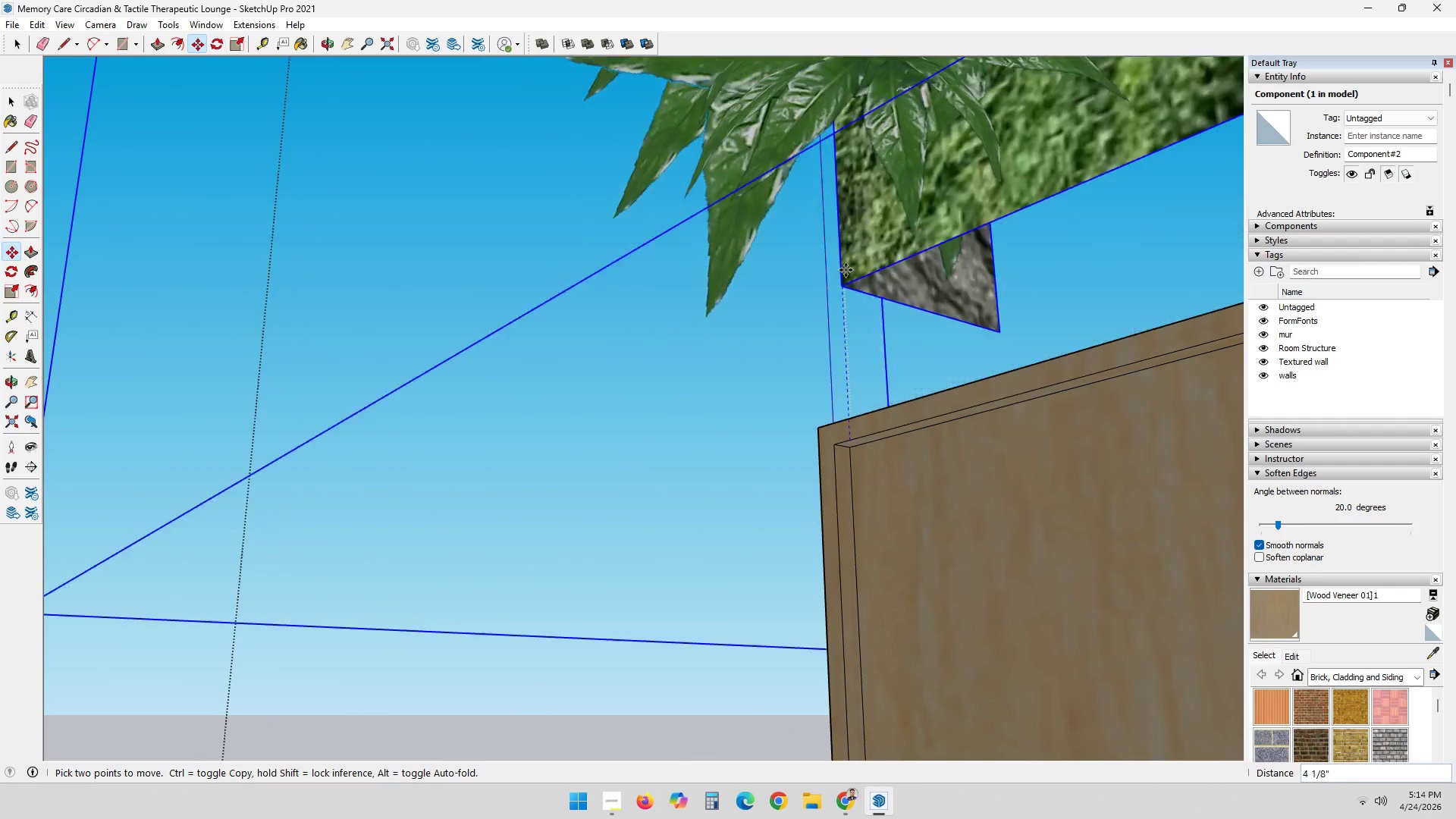 
key(ArrowDown)
 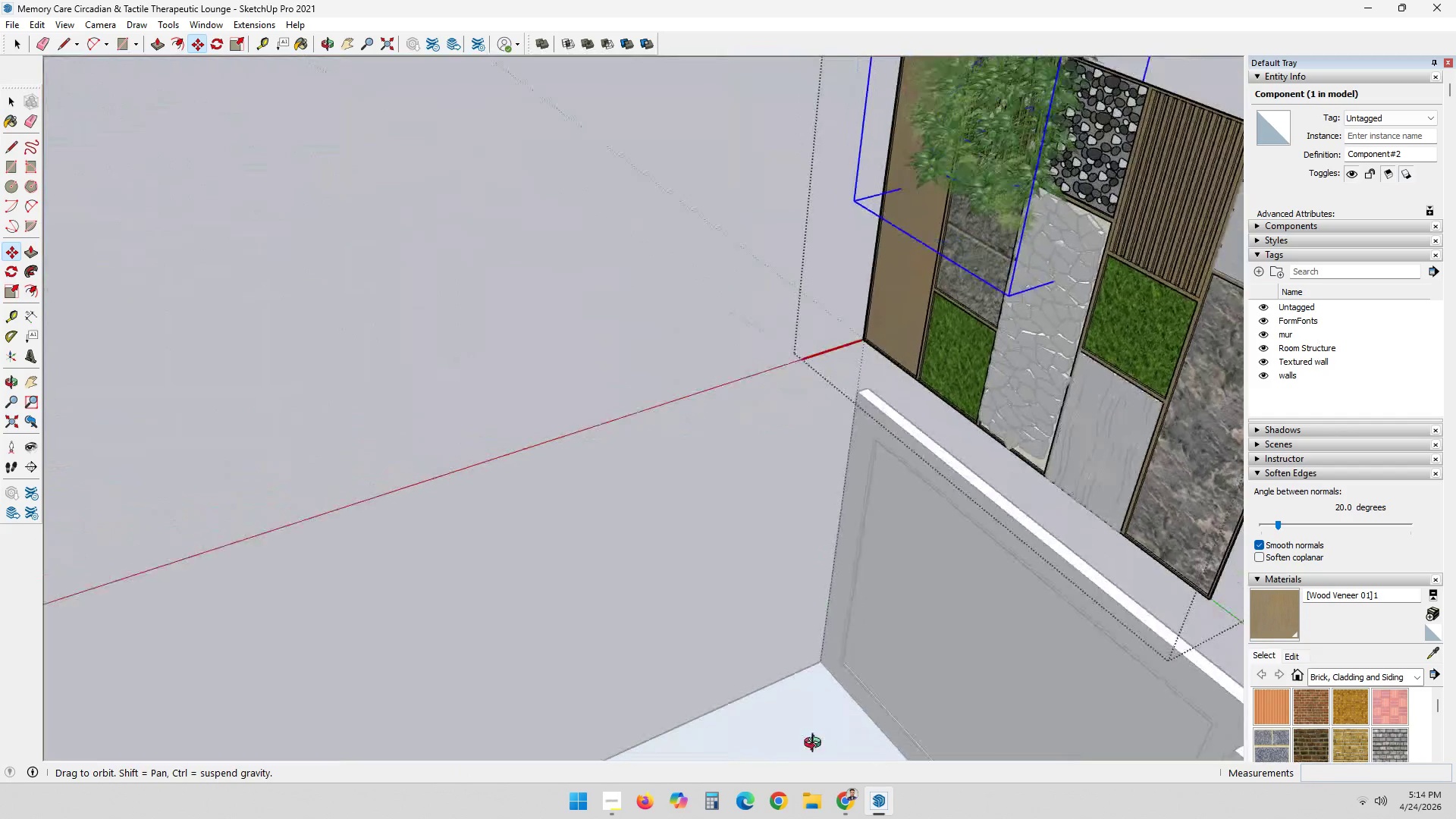 
scroll: coordinate [821, 153], scroll_direction: down, amount: 40.0
 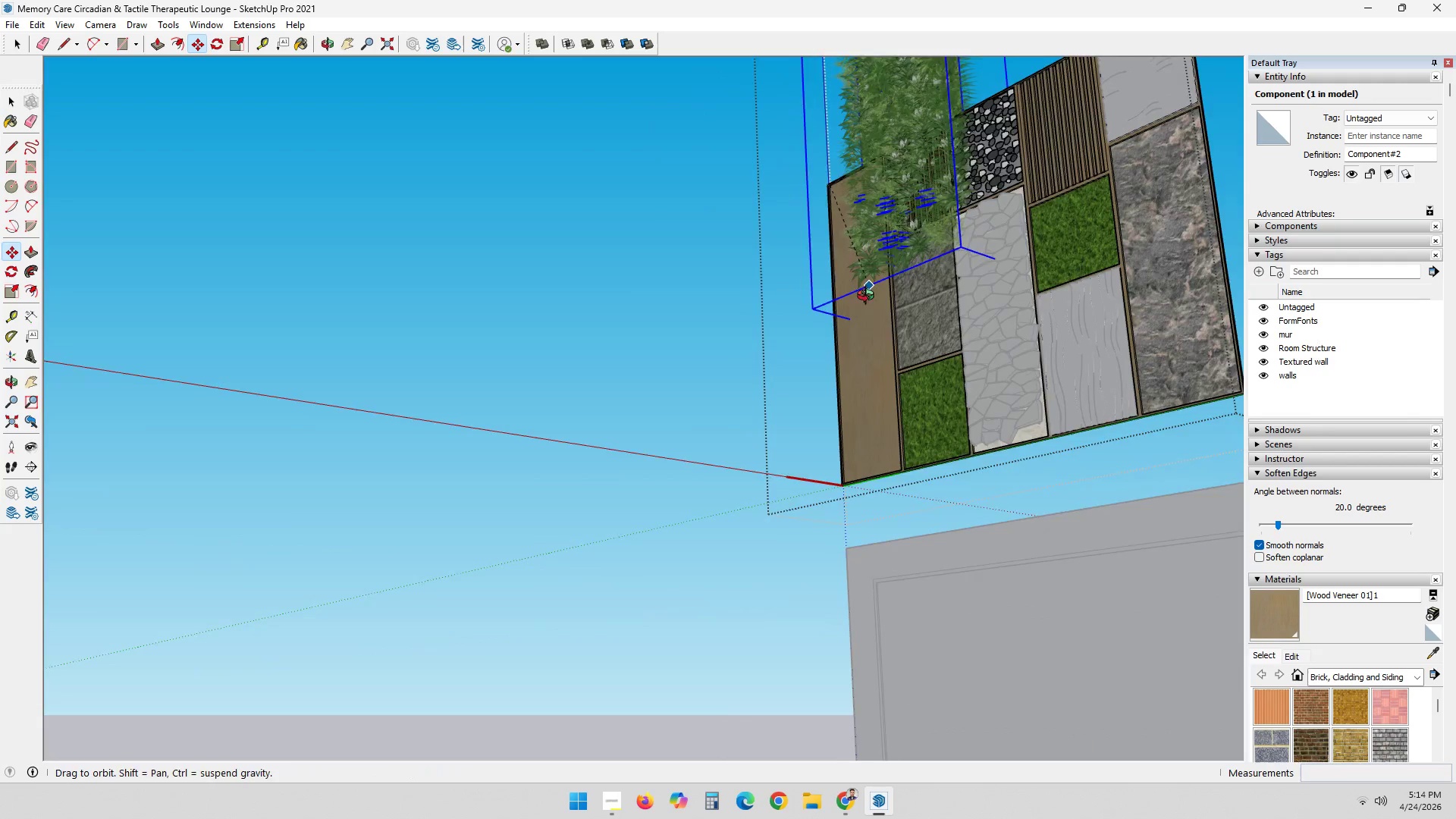 
key(ArrowDown)
 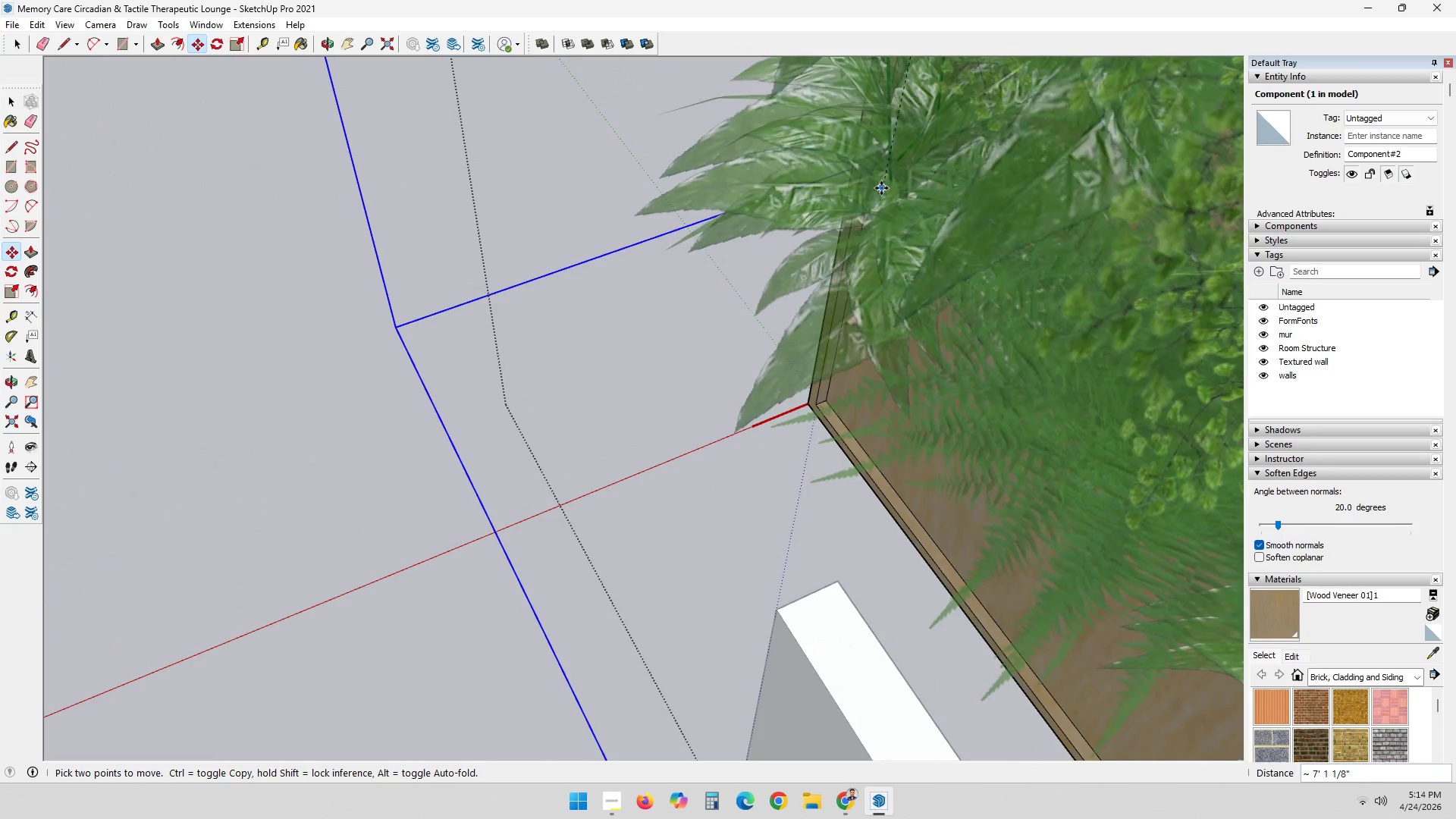 
scroll: coordinate [863, 252], scroll_direction: up, amount: 34.0
 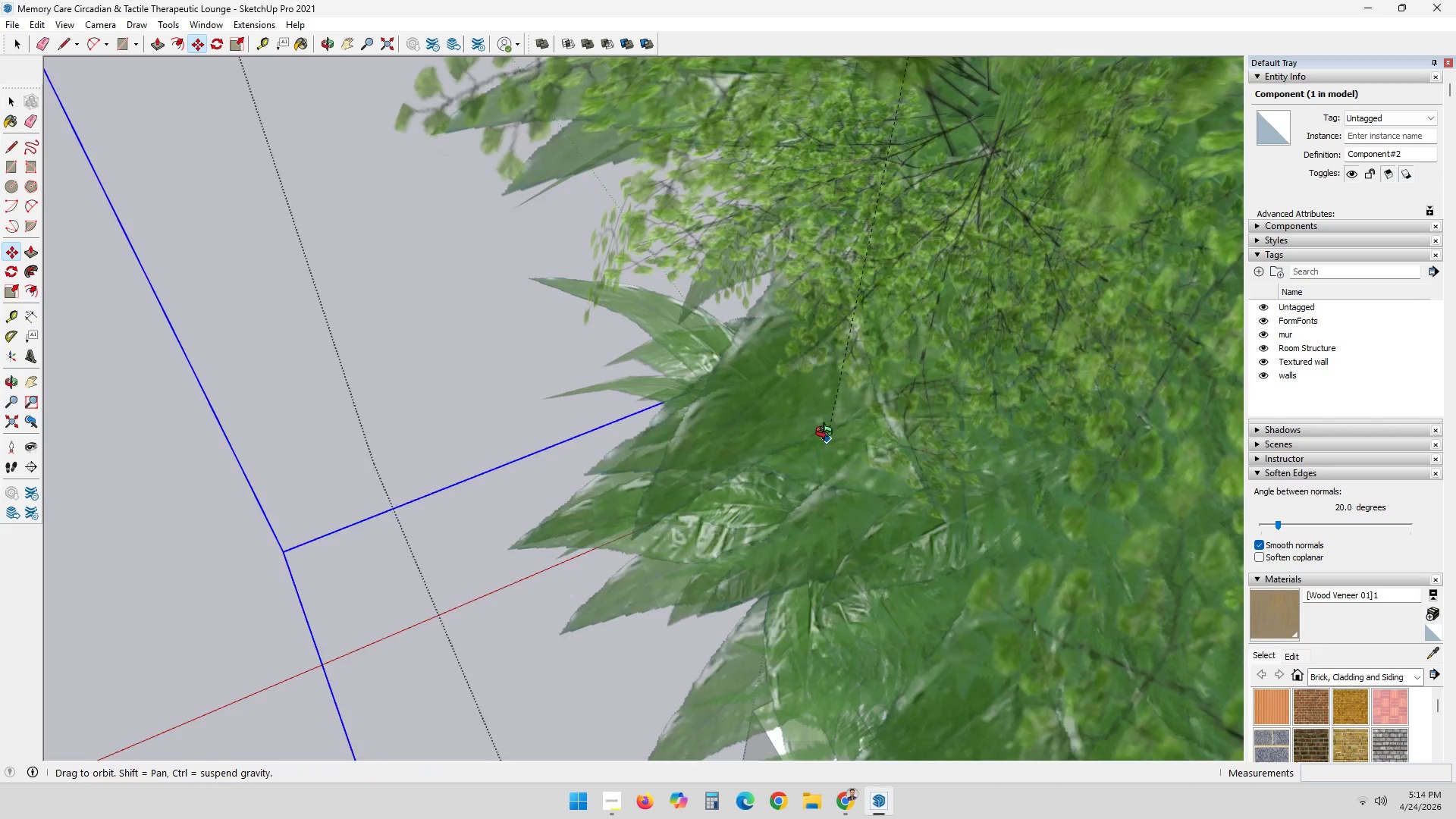 
scroll: coordinate [831, 150], scroll_direction: down, amount: 12.0
 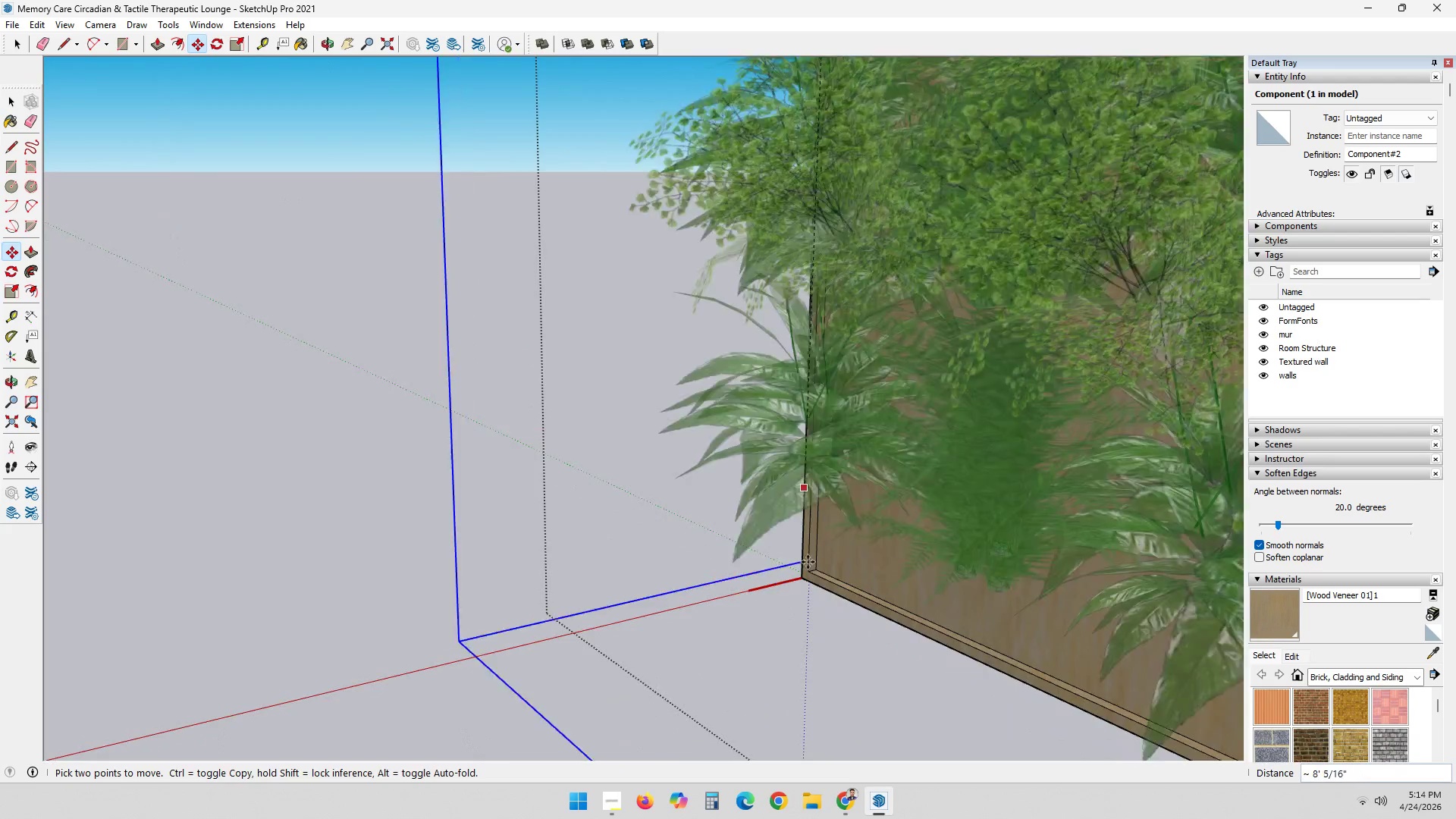 
scroll: coordinate [814, 566], scroll_direction: up, amount: 12.0
 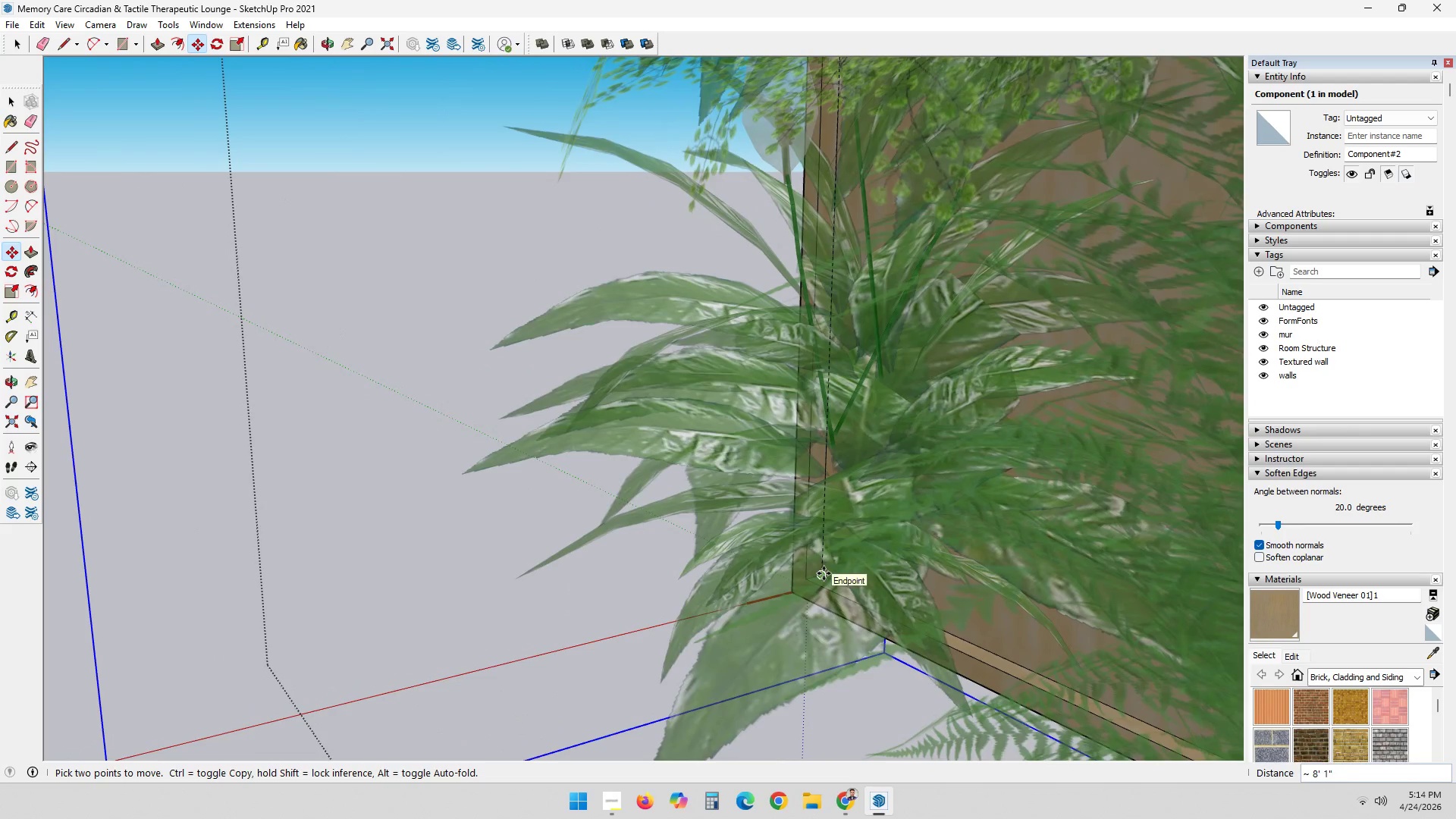 
left_click([824, 573])
 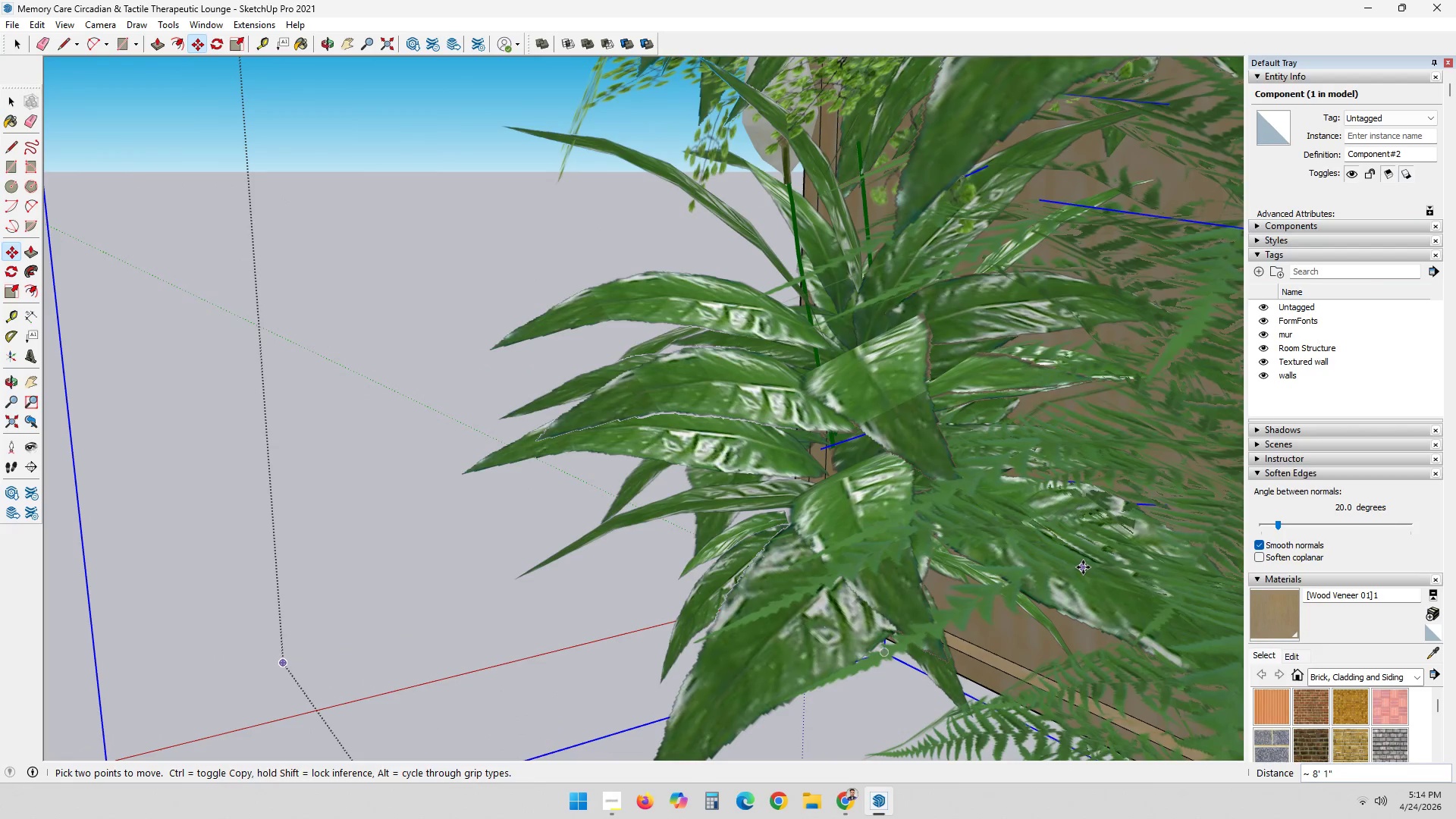 
scroll: coordinate [856, 439], scroll_direction: down, amount: 24.0
 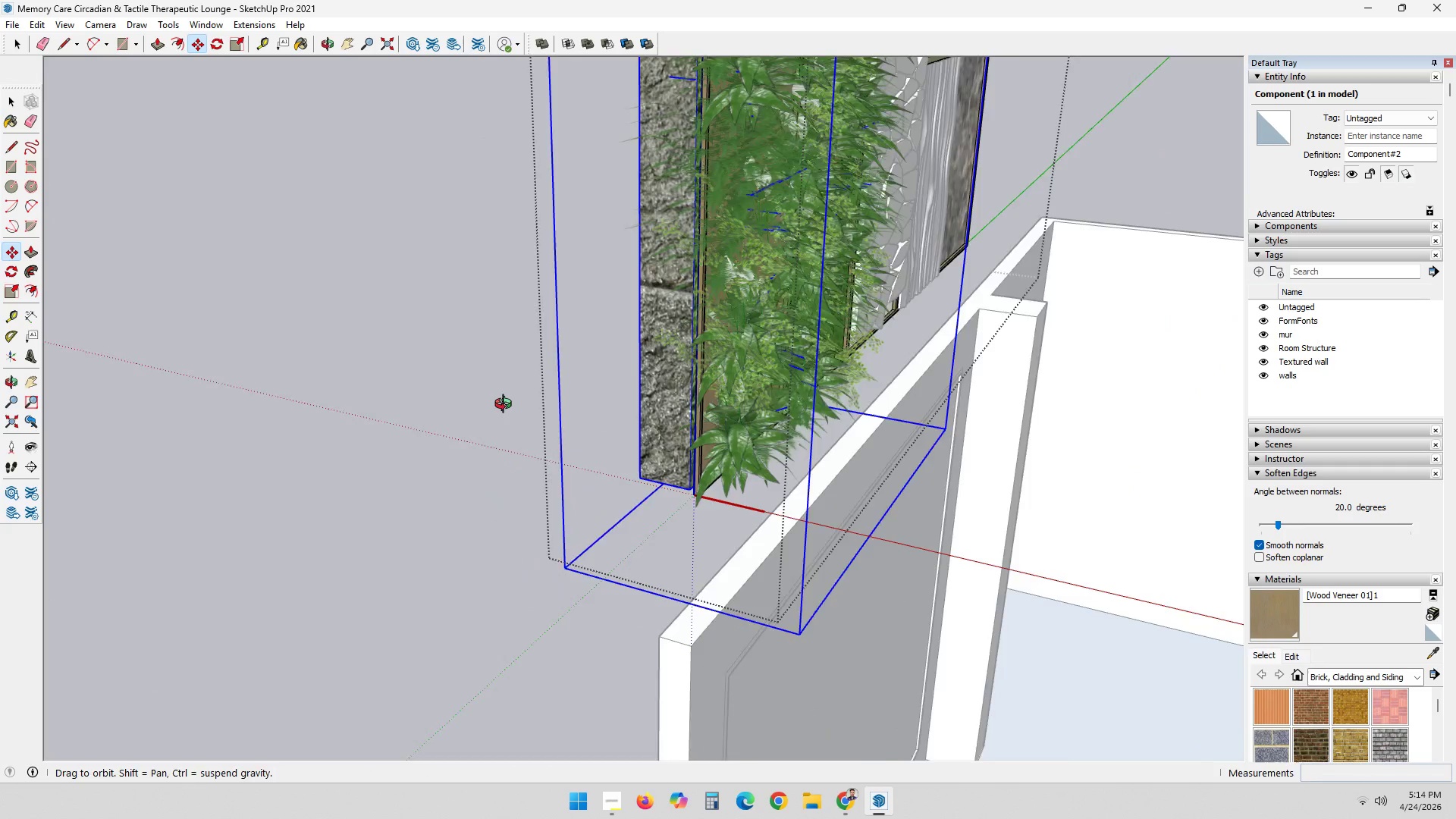 
key(ArrowDown)
 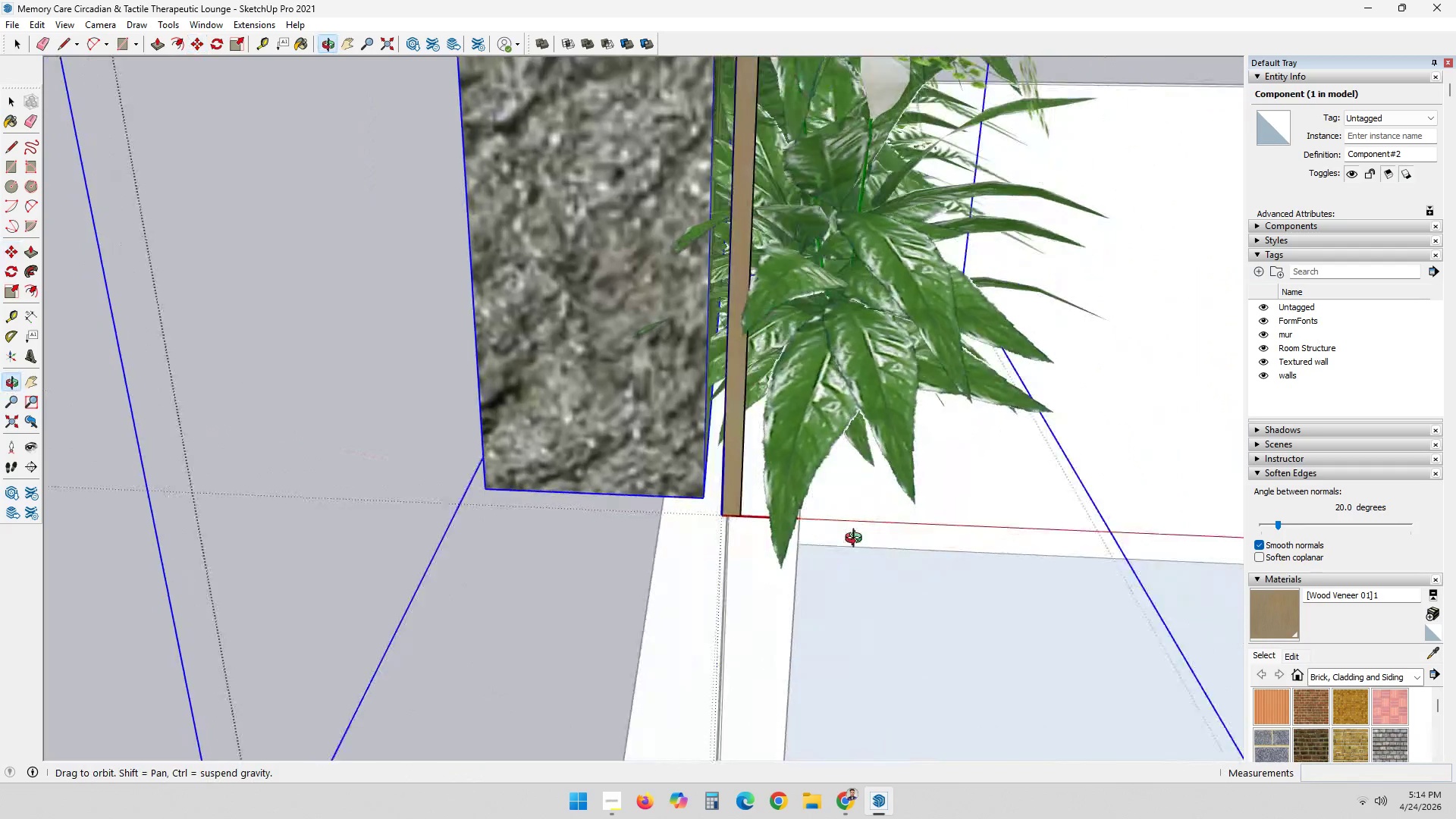 
scroll: coordinate [683, 516], scroll_direction: up, amount: 13.0
 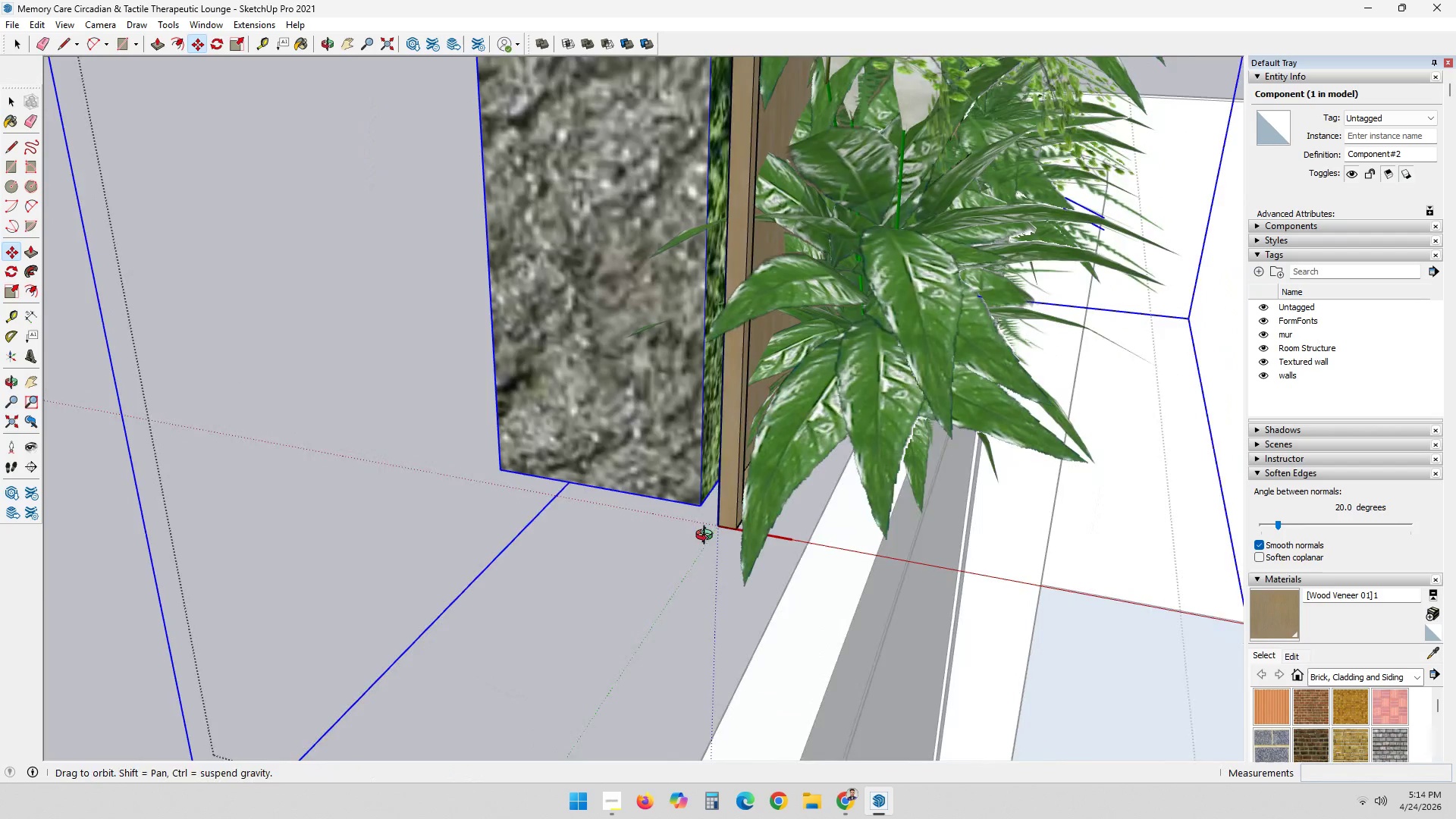 
scroll: coordinate [1008, 497], scroll_direction: down, amount: 2.0
 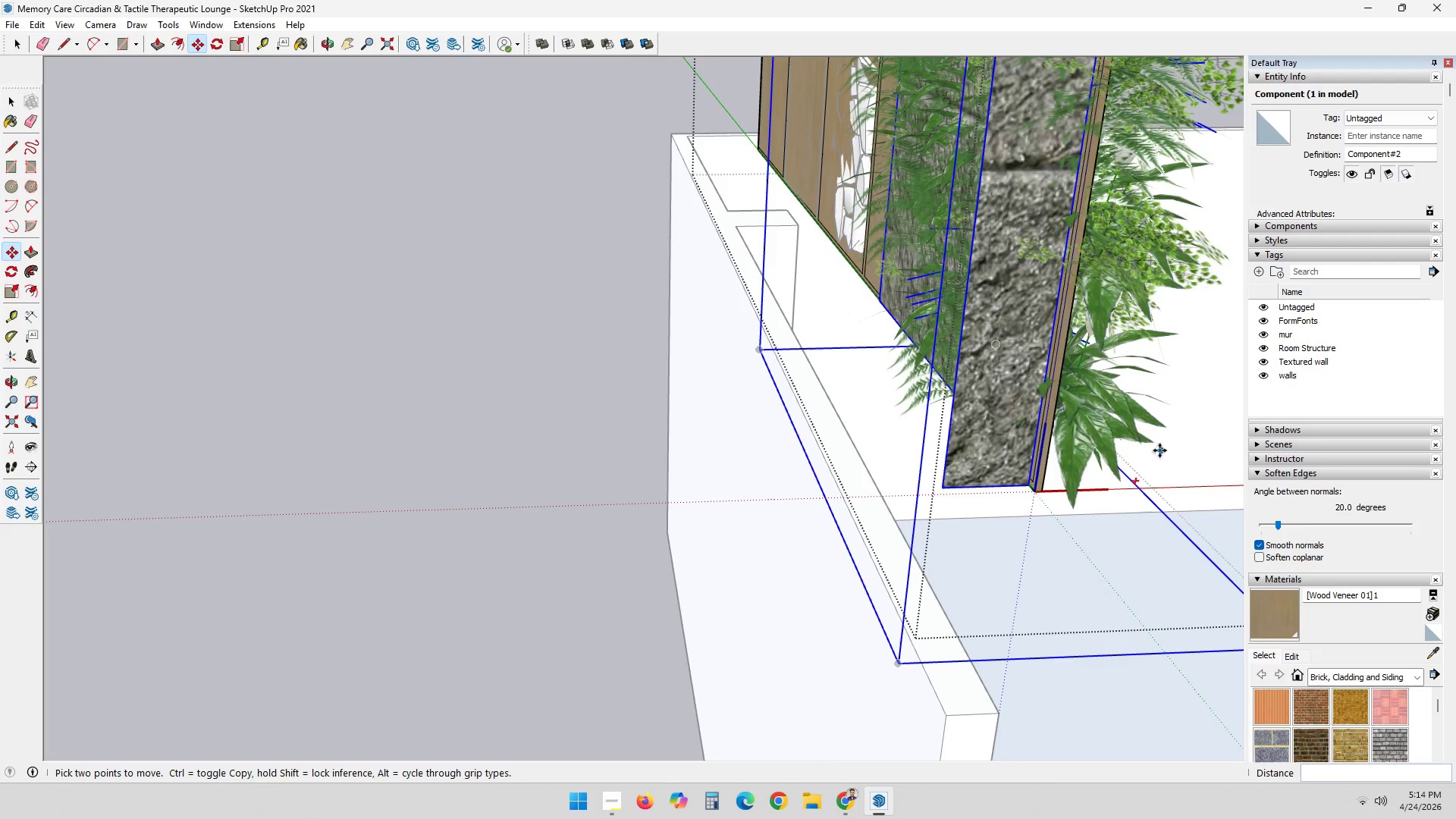 
scroll: coordinate [508, 497], scroll_direction: up, amount: 14.0
 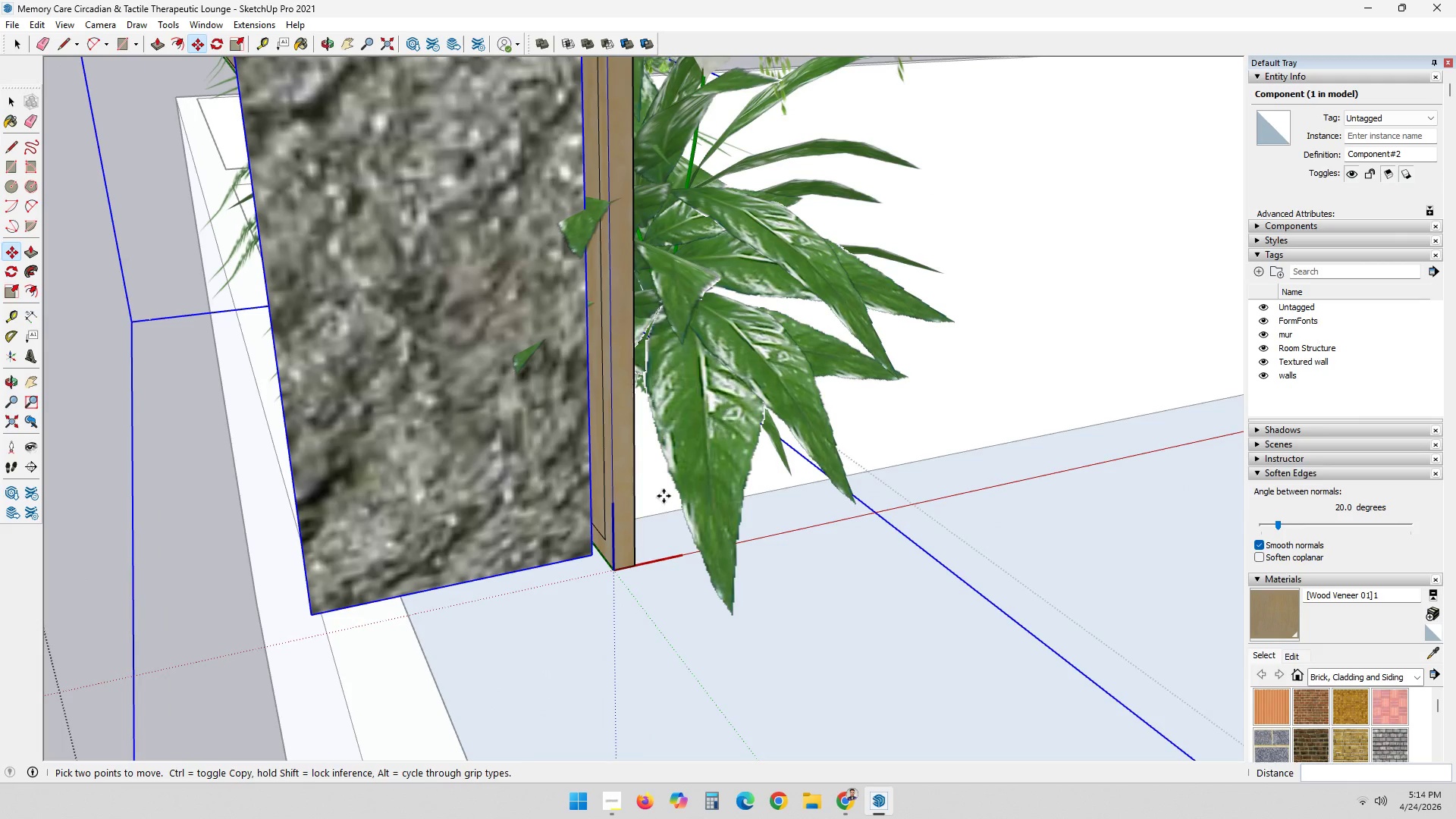 
key(ArrowDown)
 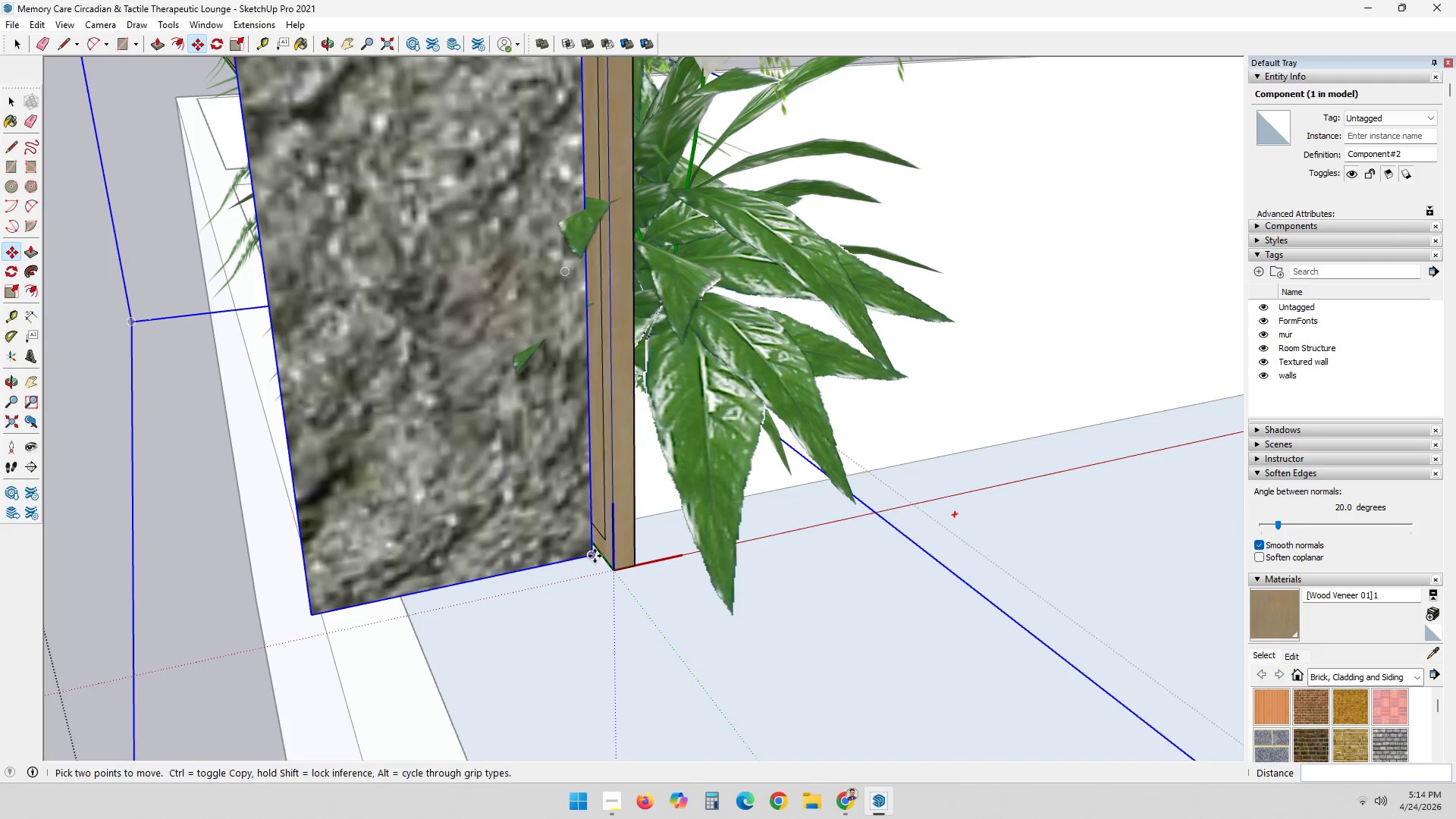 
left_click([595, 556])
 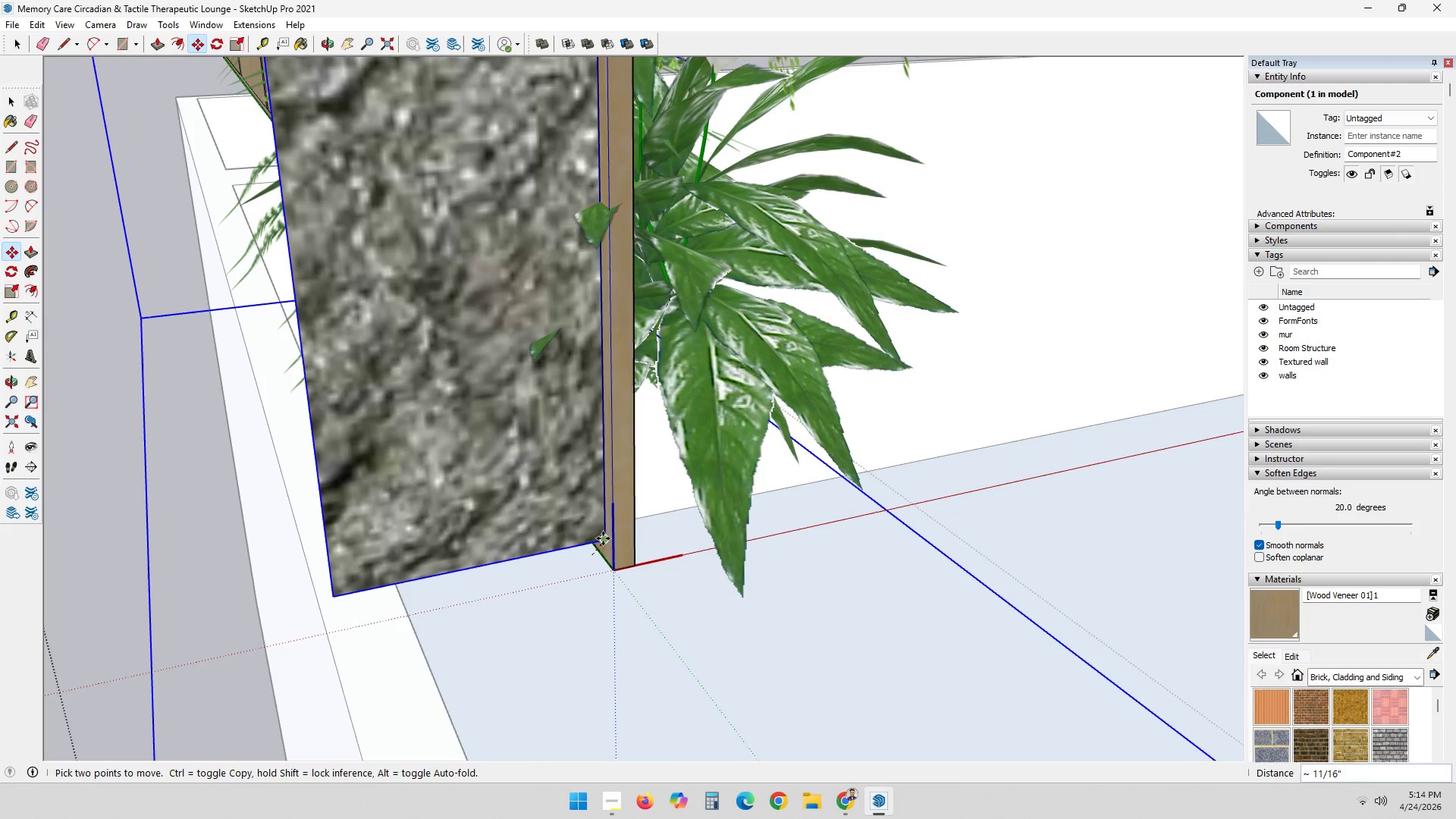 
left_click([603, 538])
 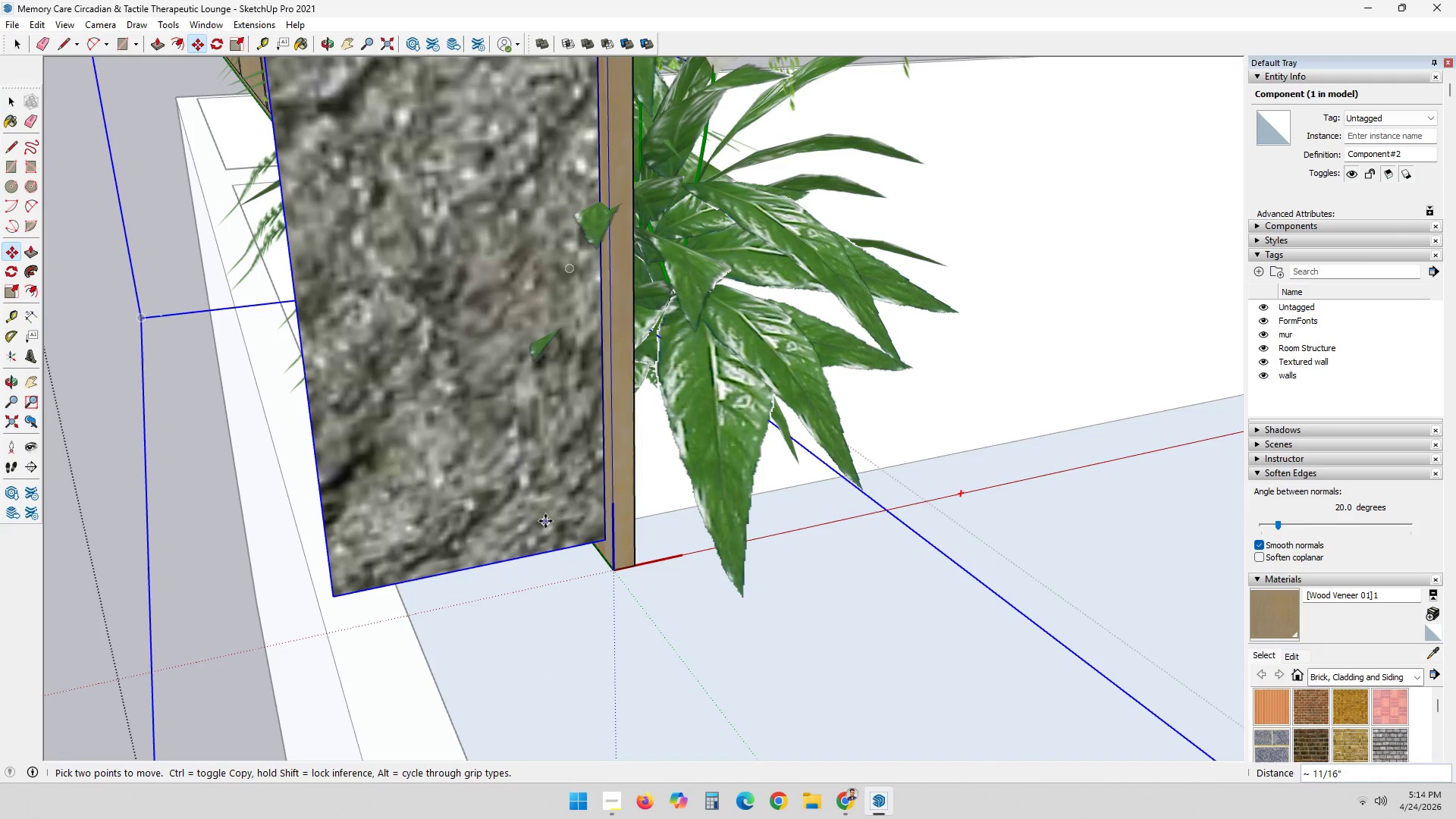 
scroll: coordinate [545, 521], scroll_direction: down, amount: 3.0
 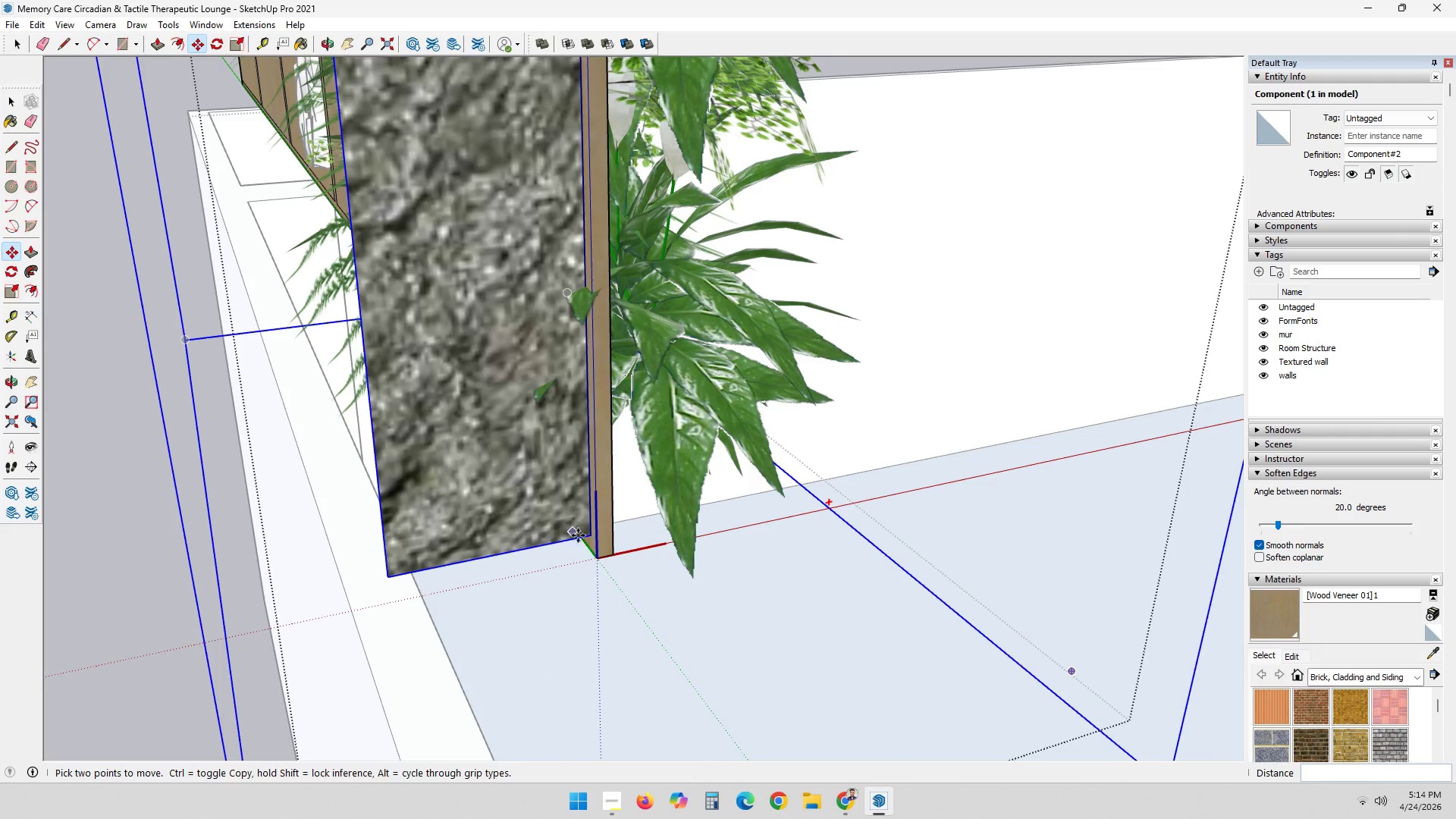 
left_click([589, 541])
 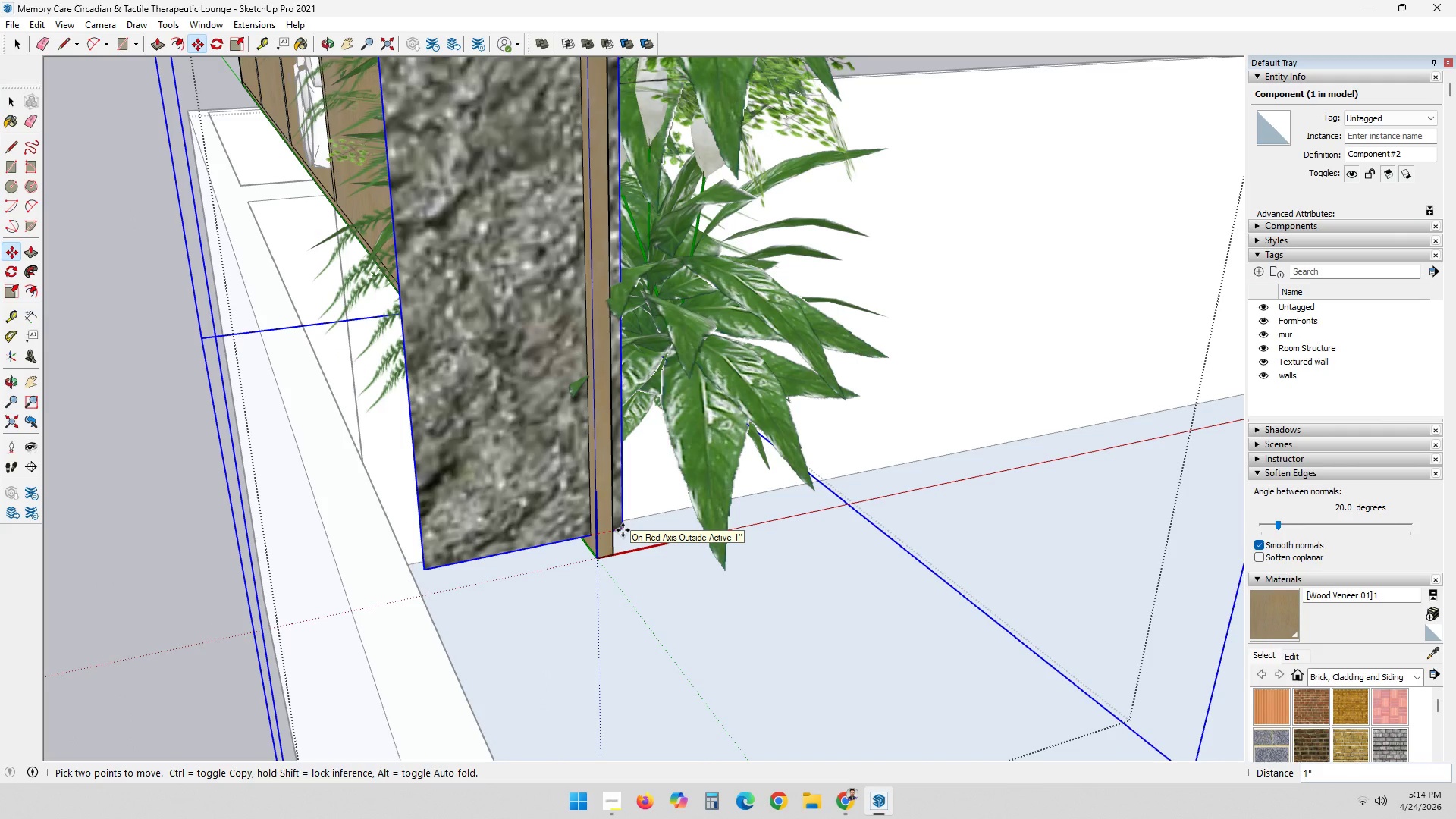 
key(Period)
 